 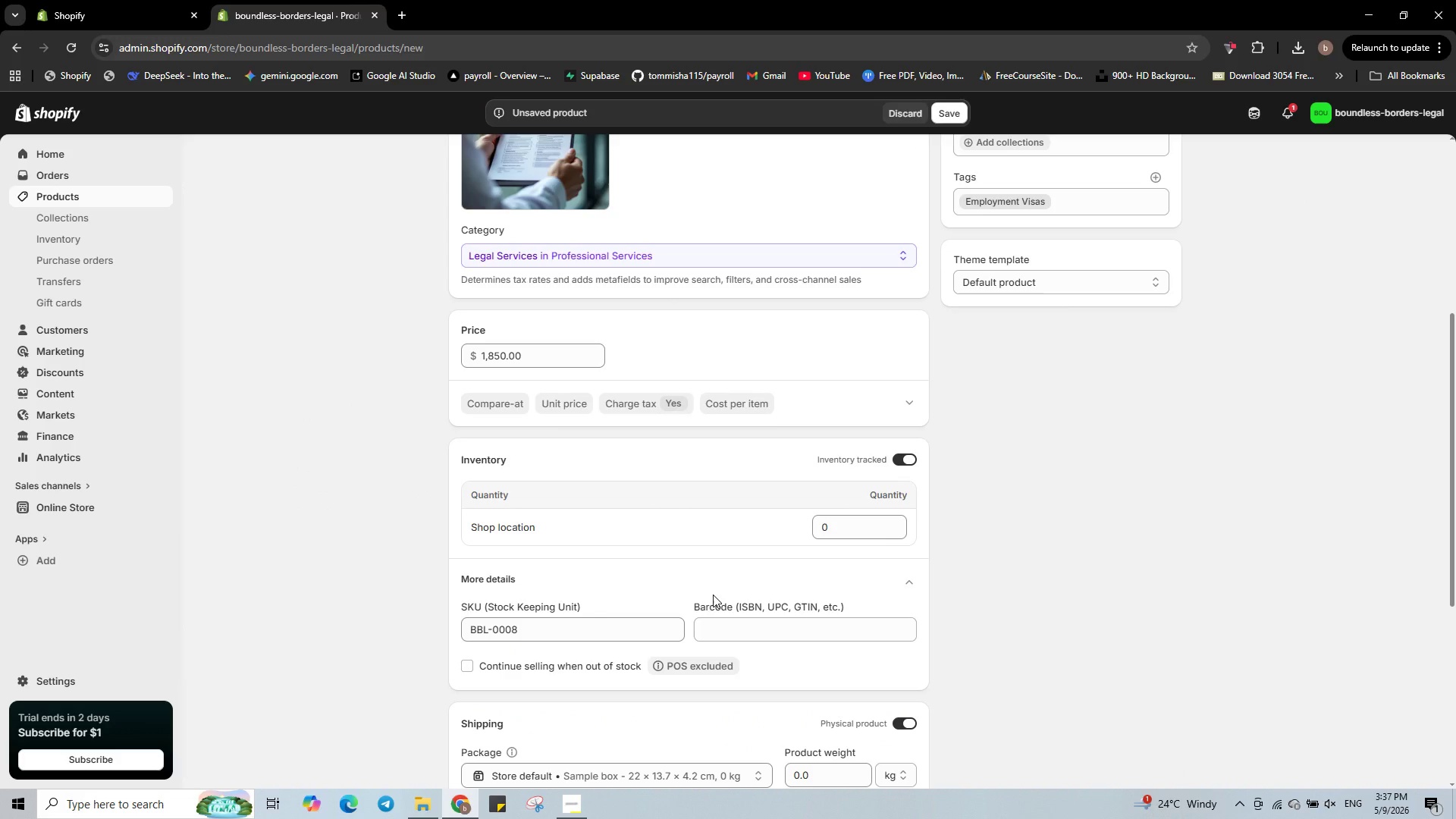 
scroll: coordinate [713, 595], scroll_direction: down, amount: 3.0
 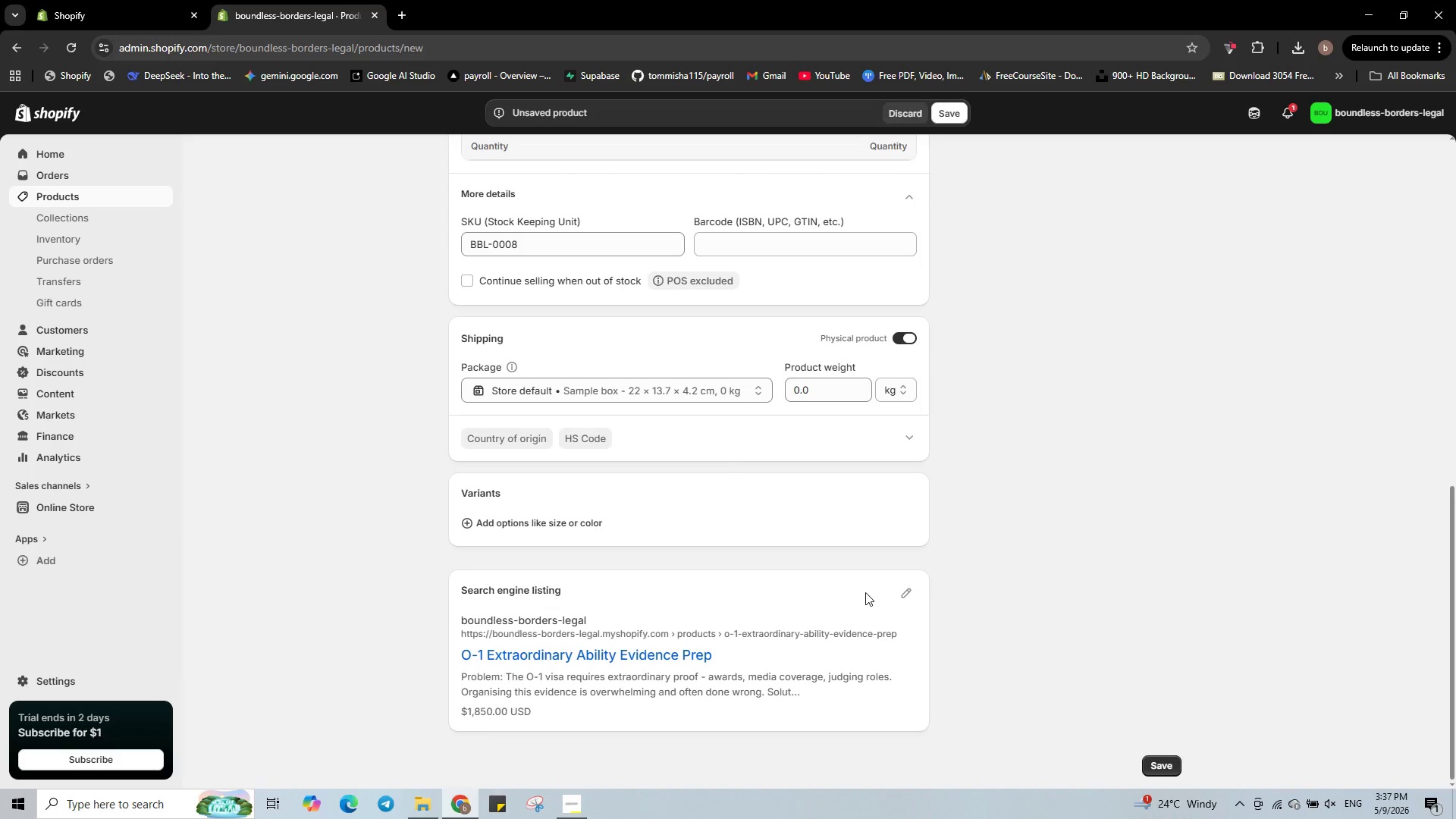 
left_click([899, 592])
 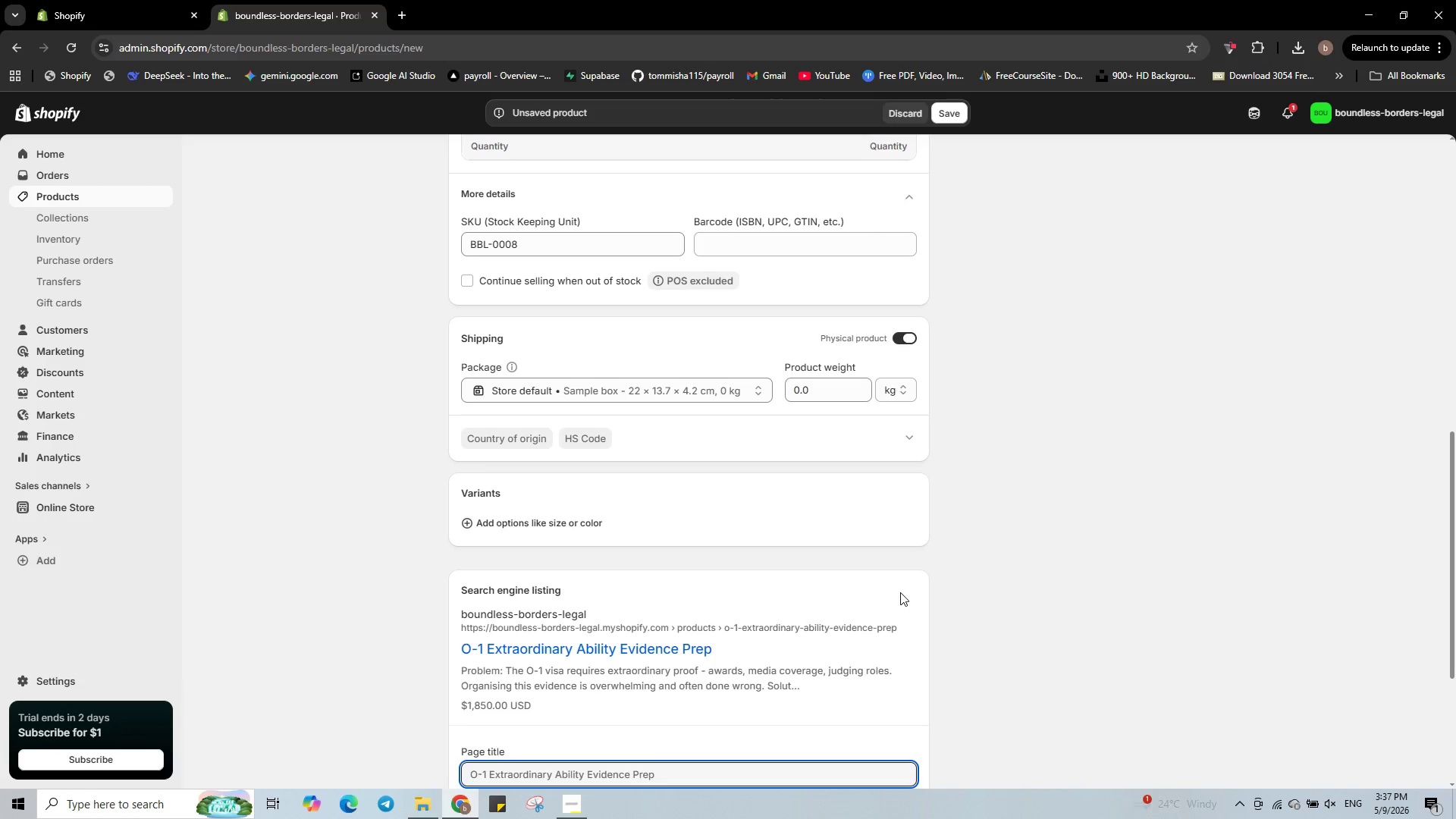 
scroll: coordinate [900, 592], scroll_direction: down, amount: 3.0
 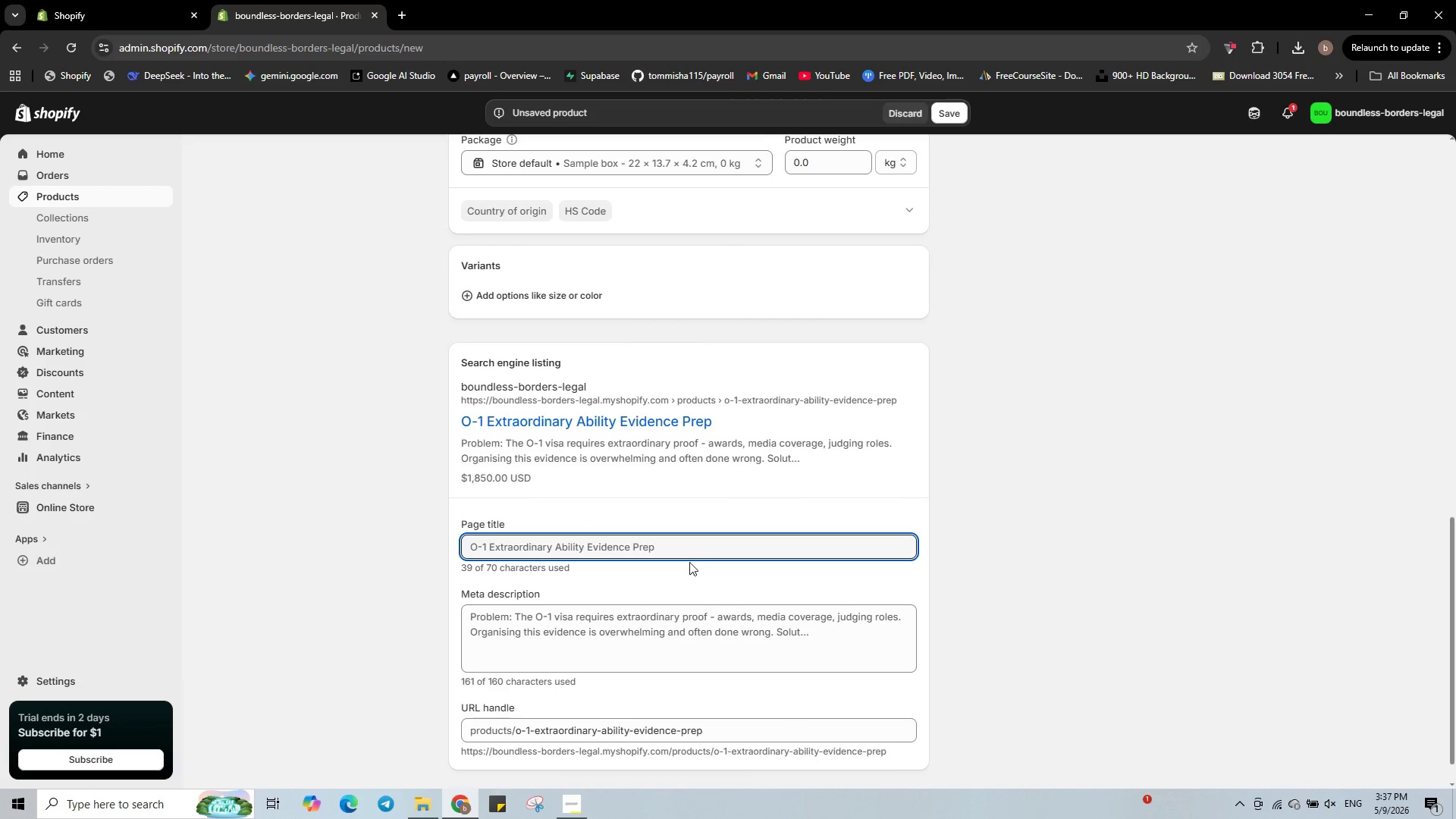 
left_click([691, 550])
 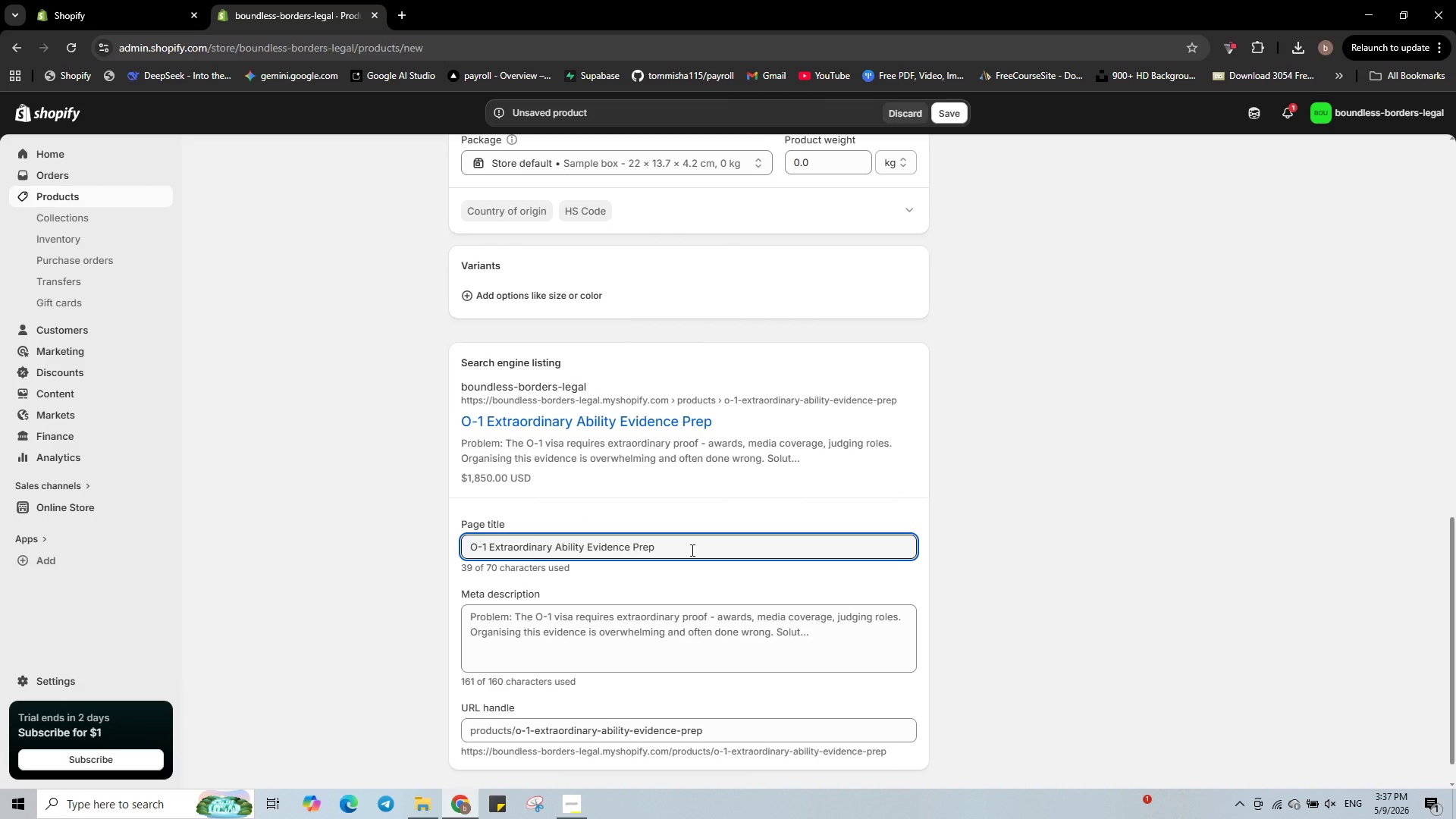 
type( - Visa Documentation)
 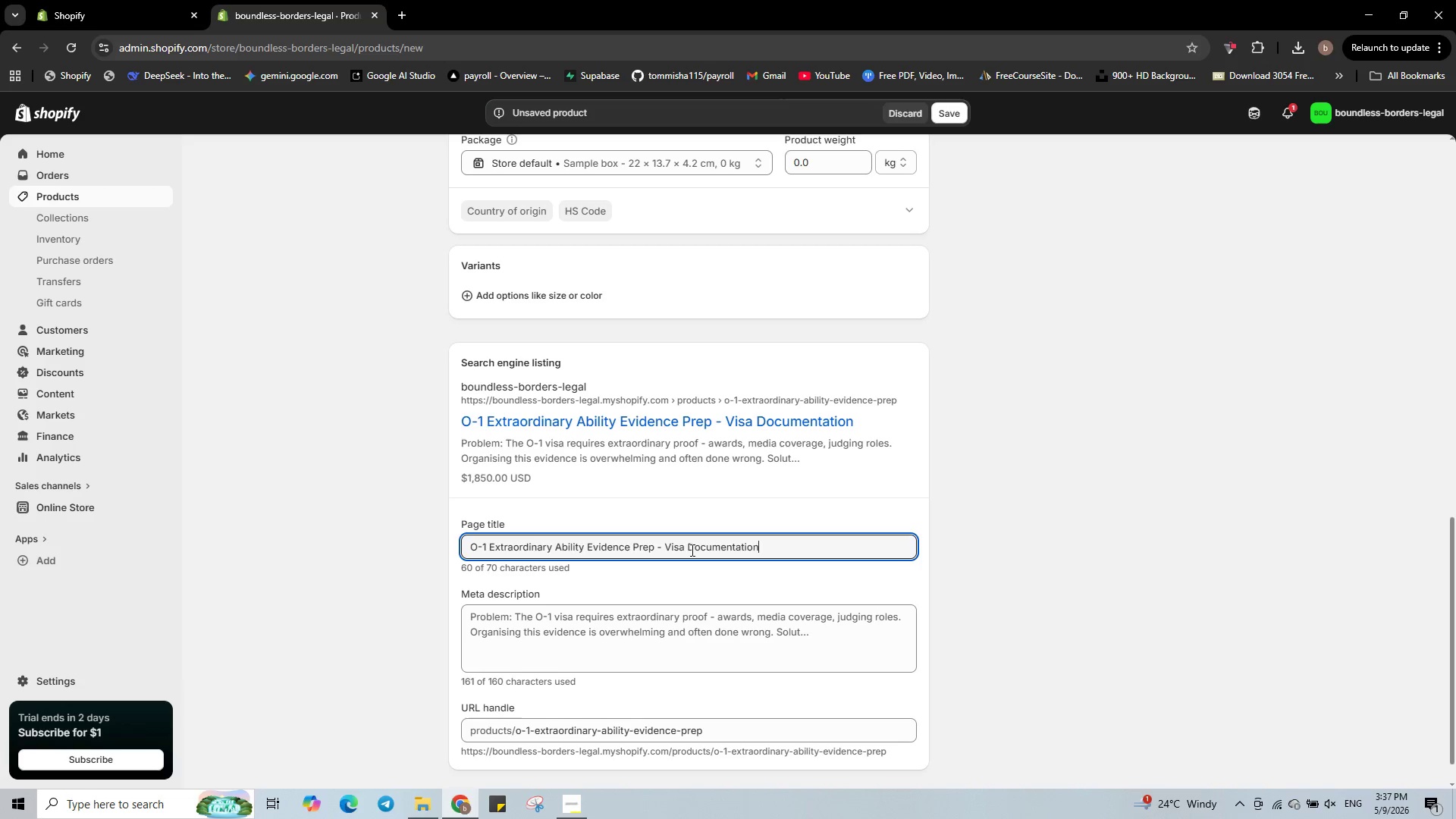 
wait(9.16)
 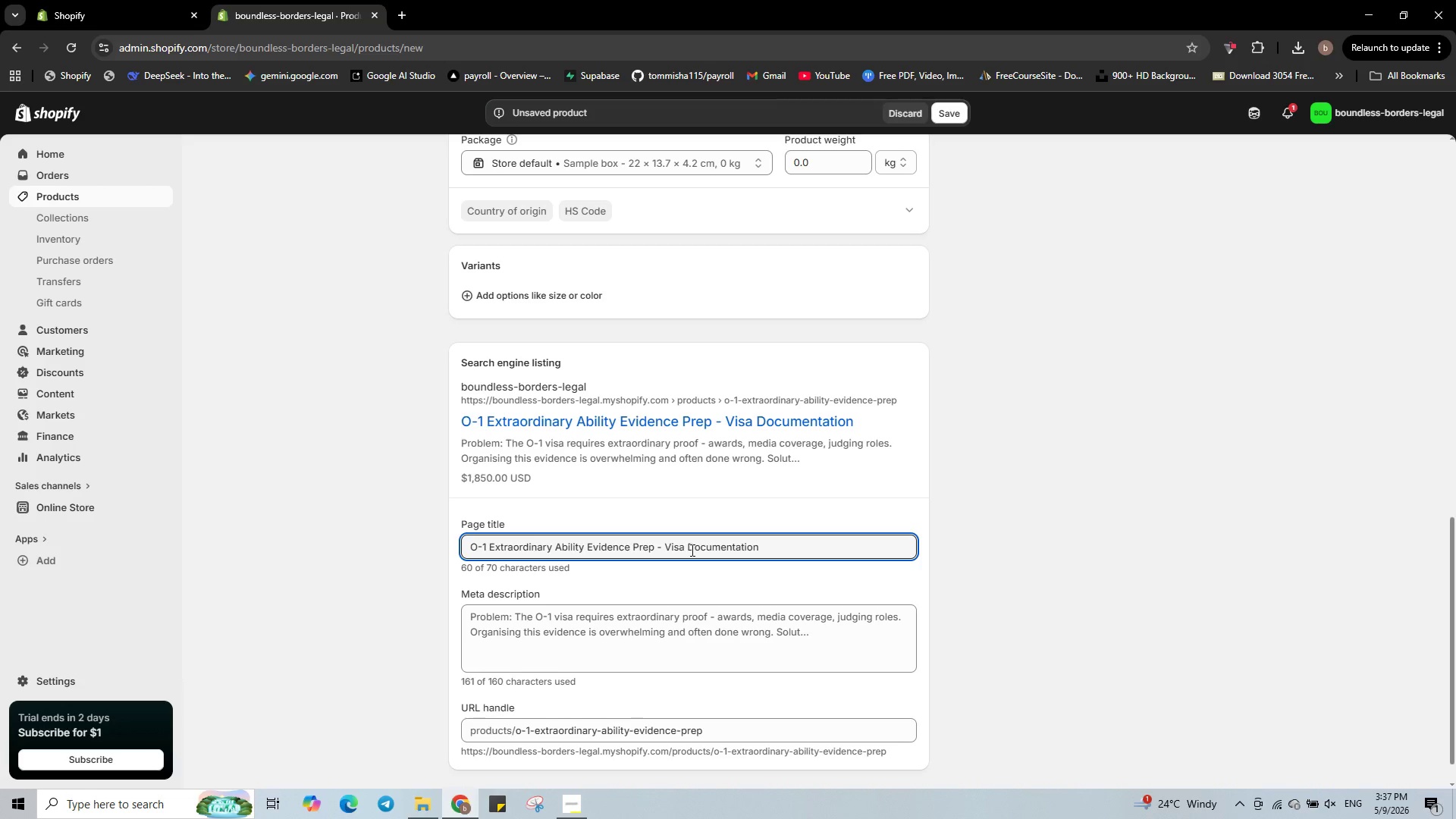 
key(Space)
 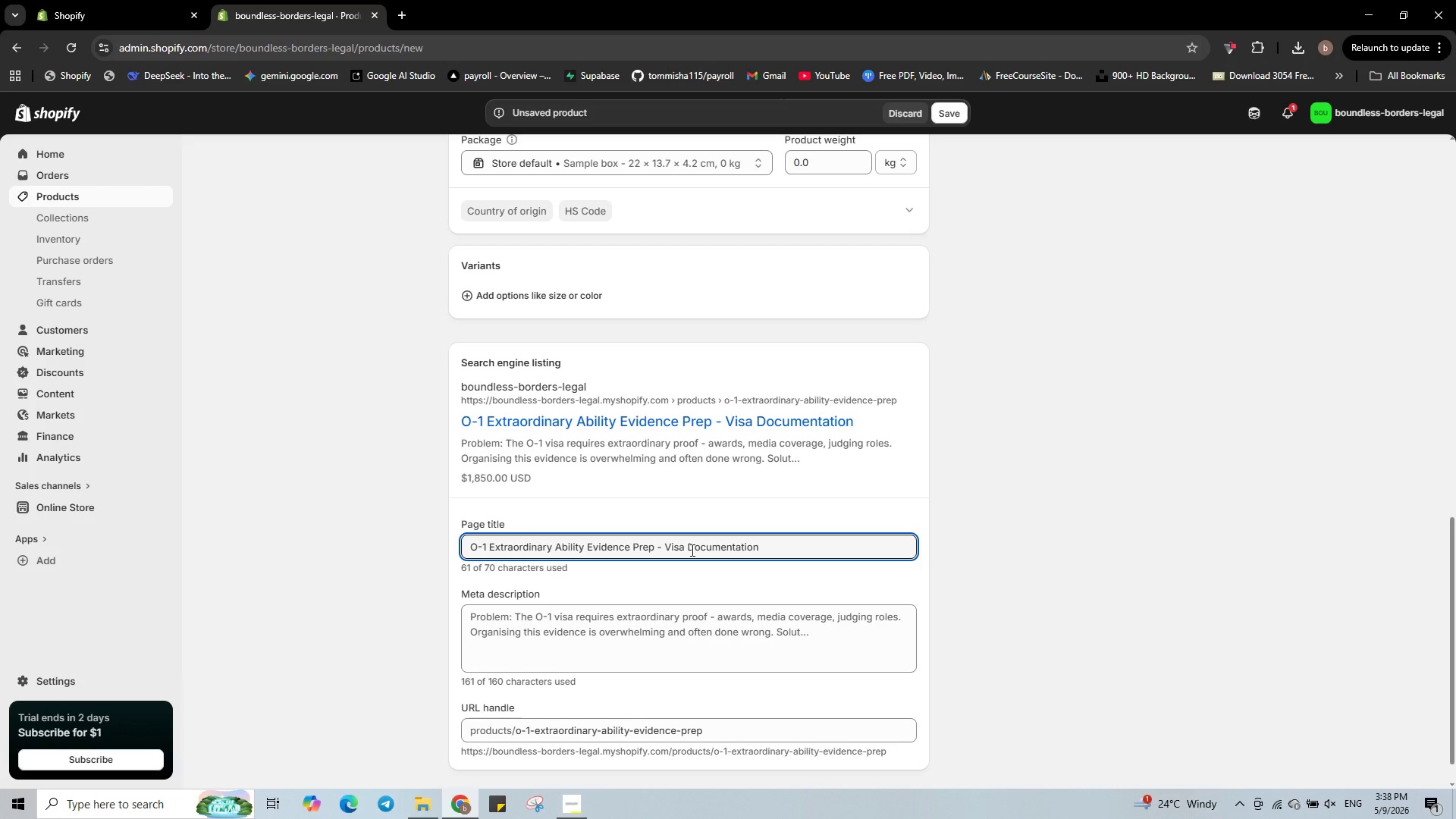 
key(Control+V)
 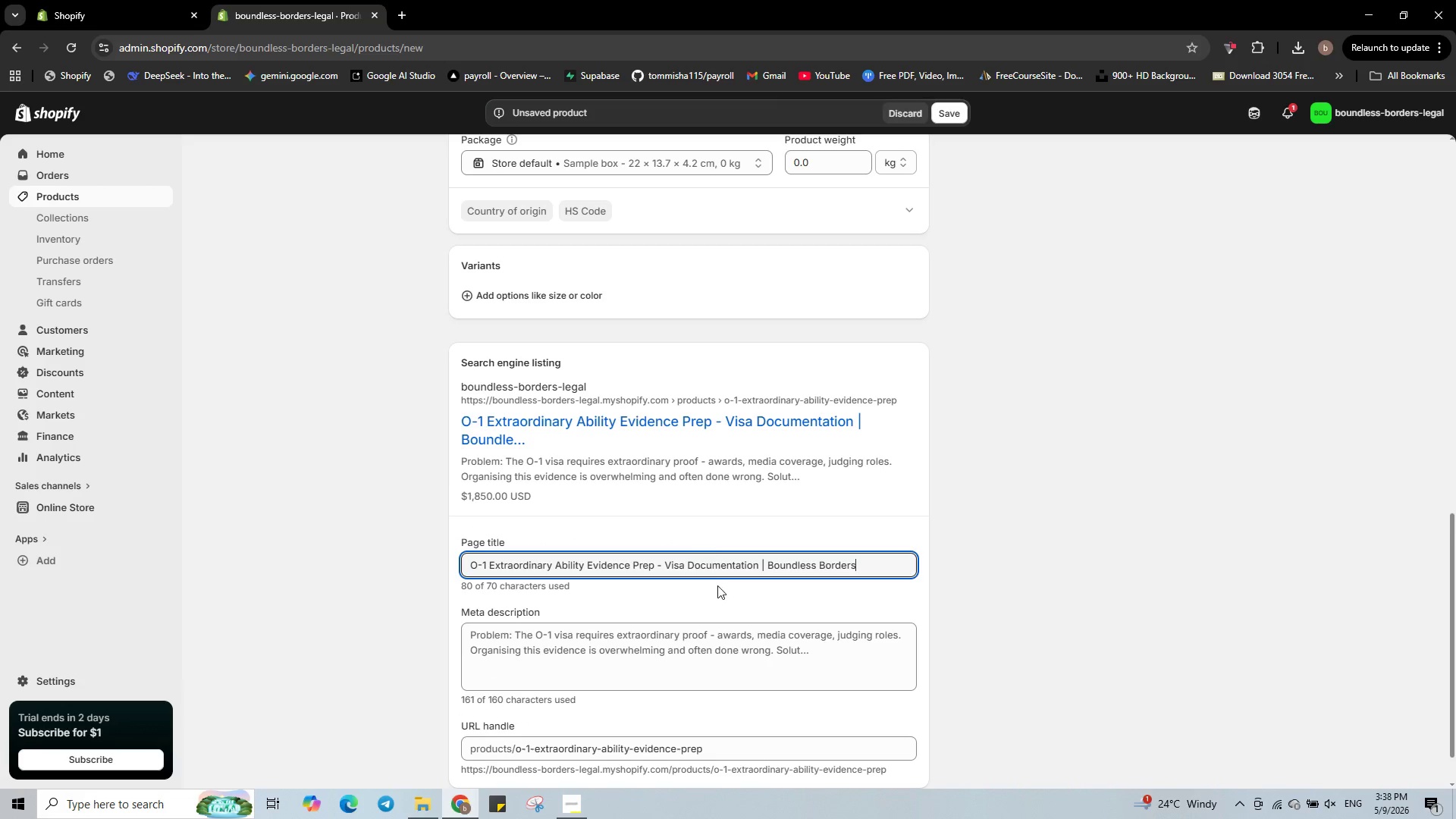 
left_click([765, 676])
 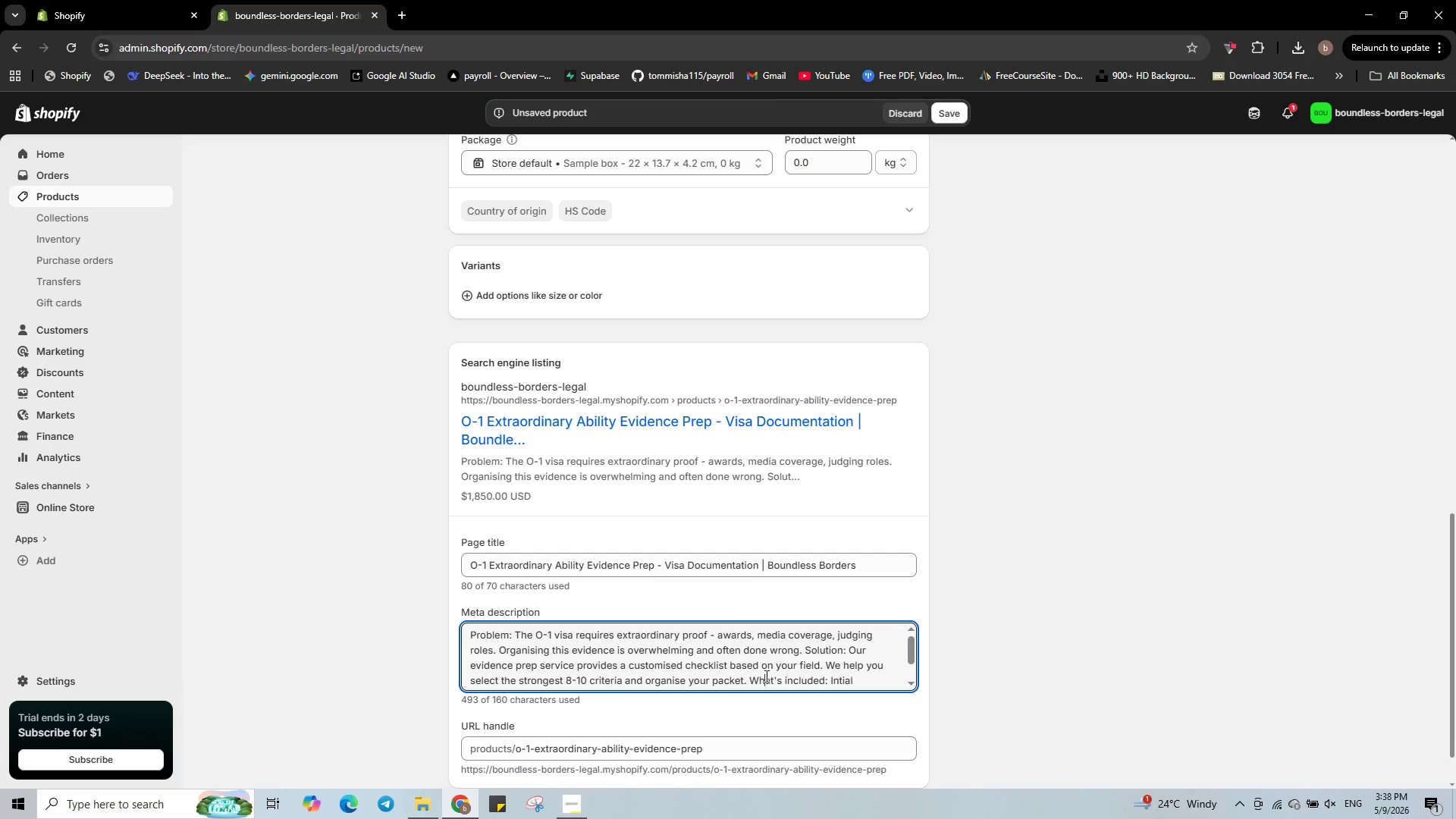 
key(Control+A)
 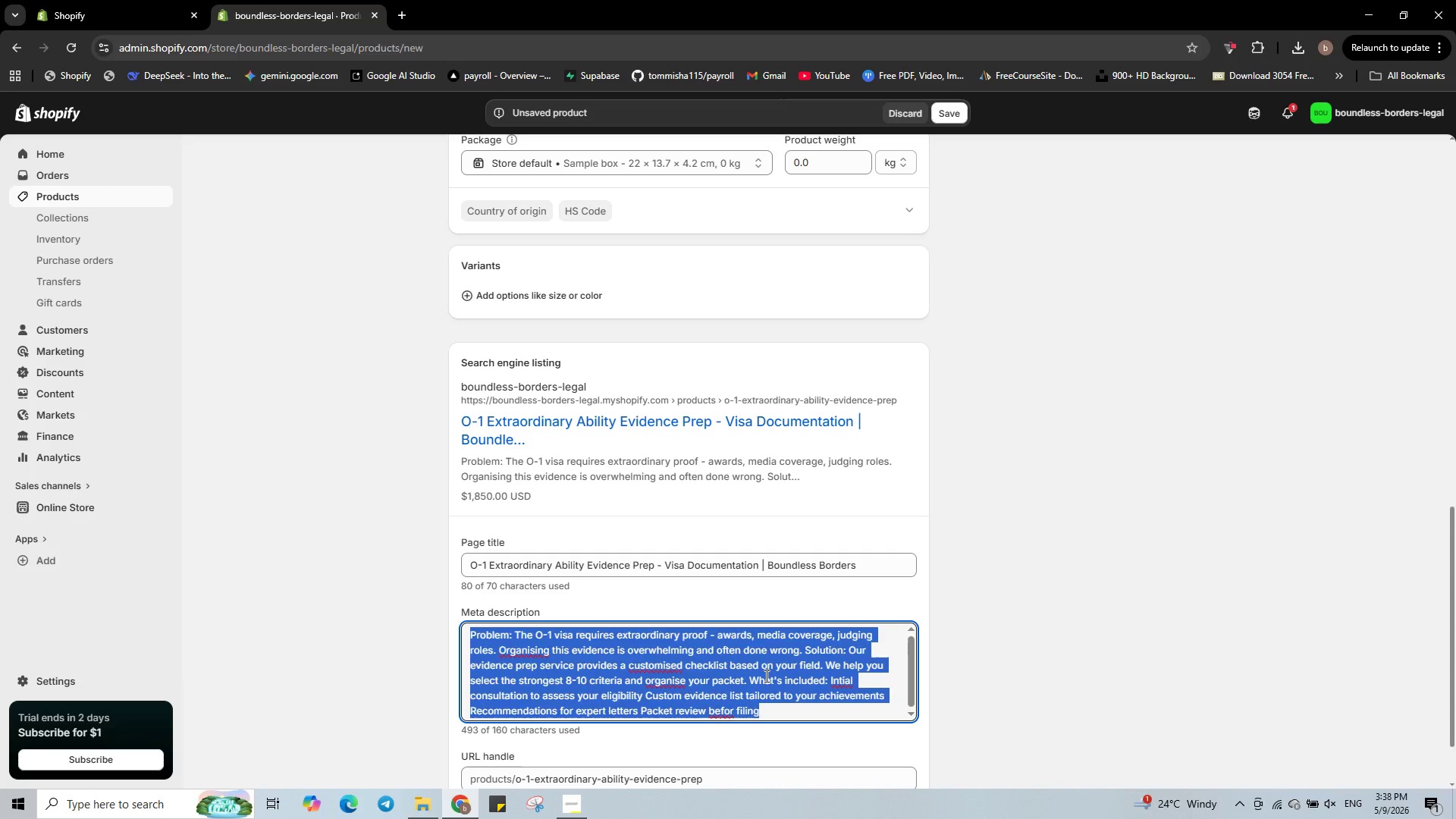 
key(Backspace)
 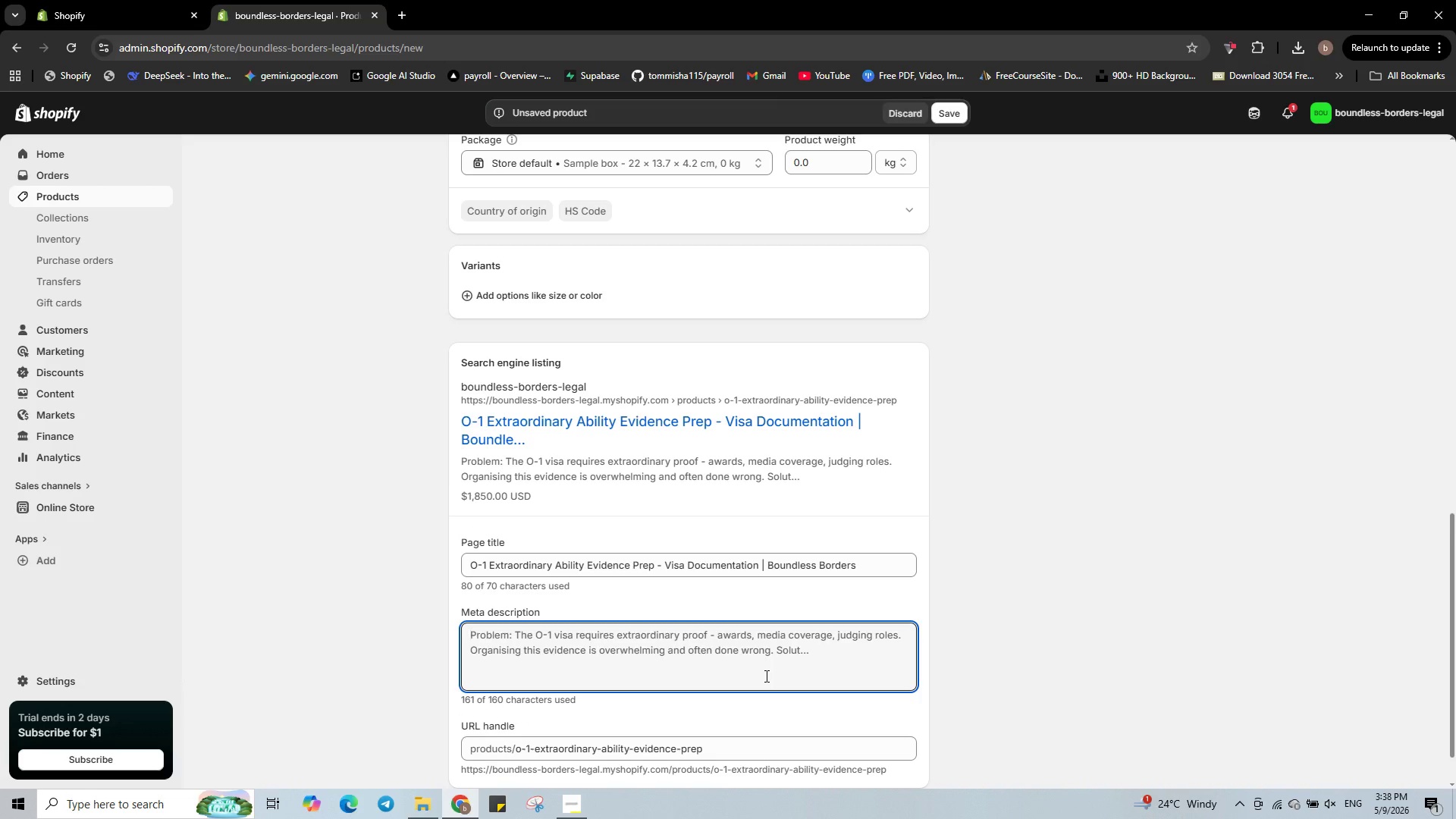 
type(Prepare a winning O-1 visa applicatio with our evidece preparation service. Customerm)
key(Backspace)
type( checklists, expert)
 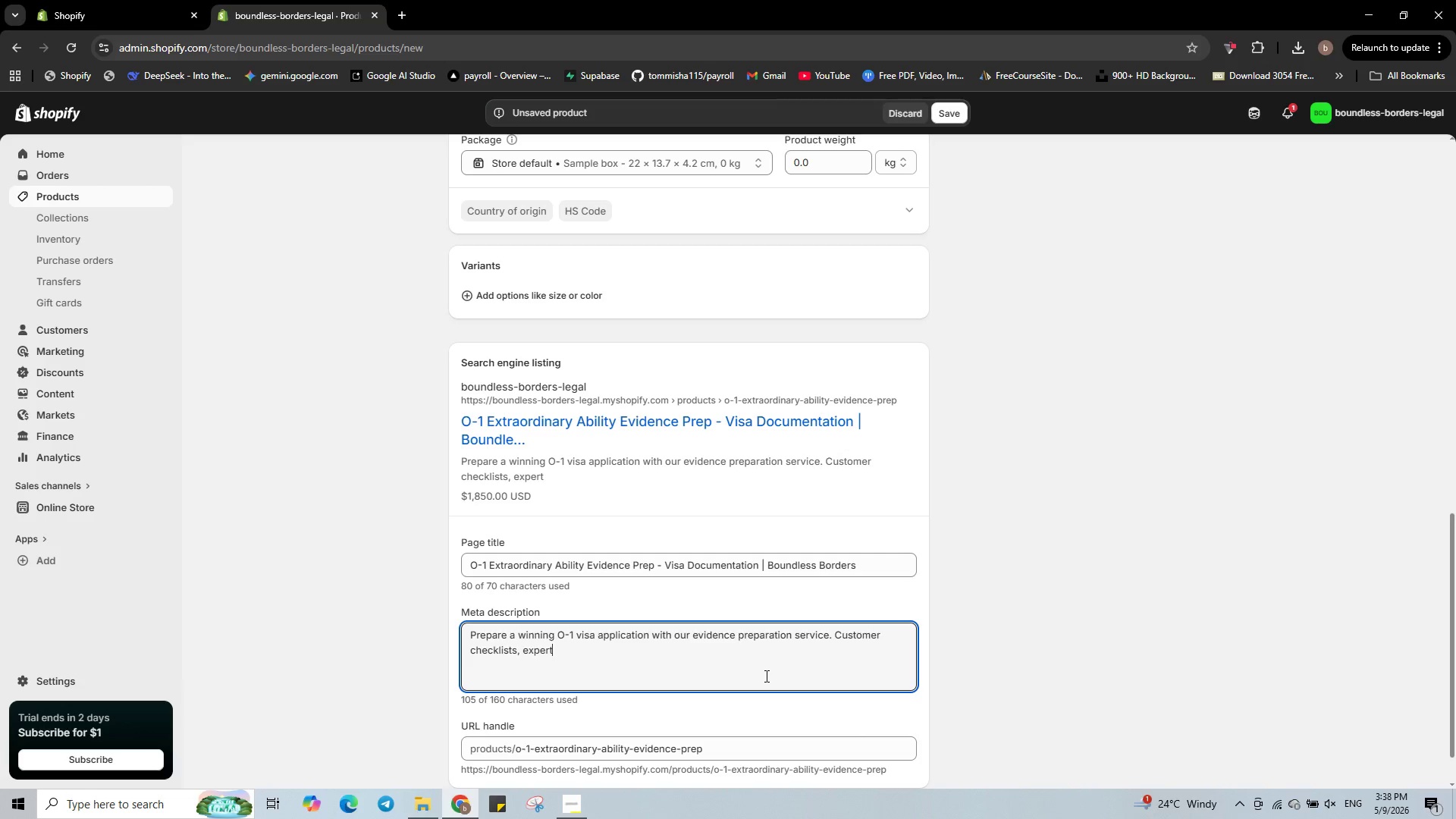 
type( le)
 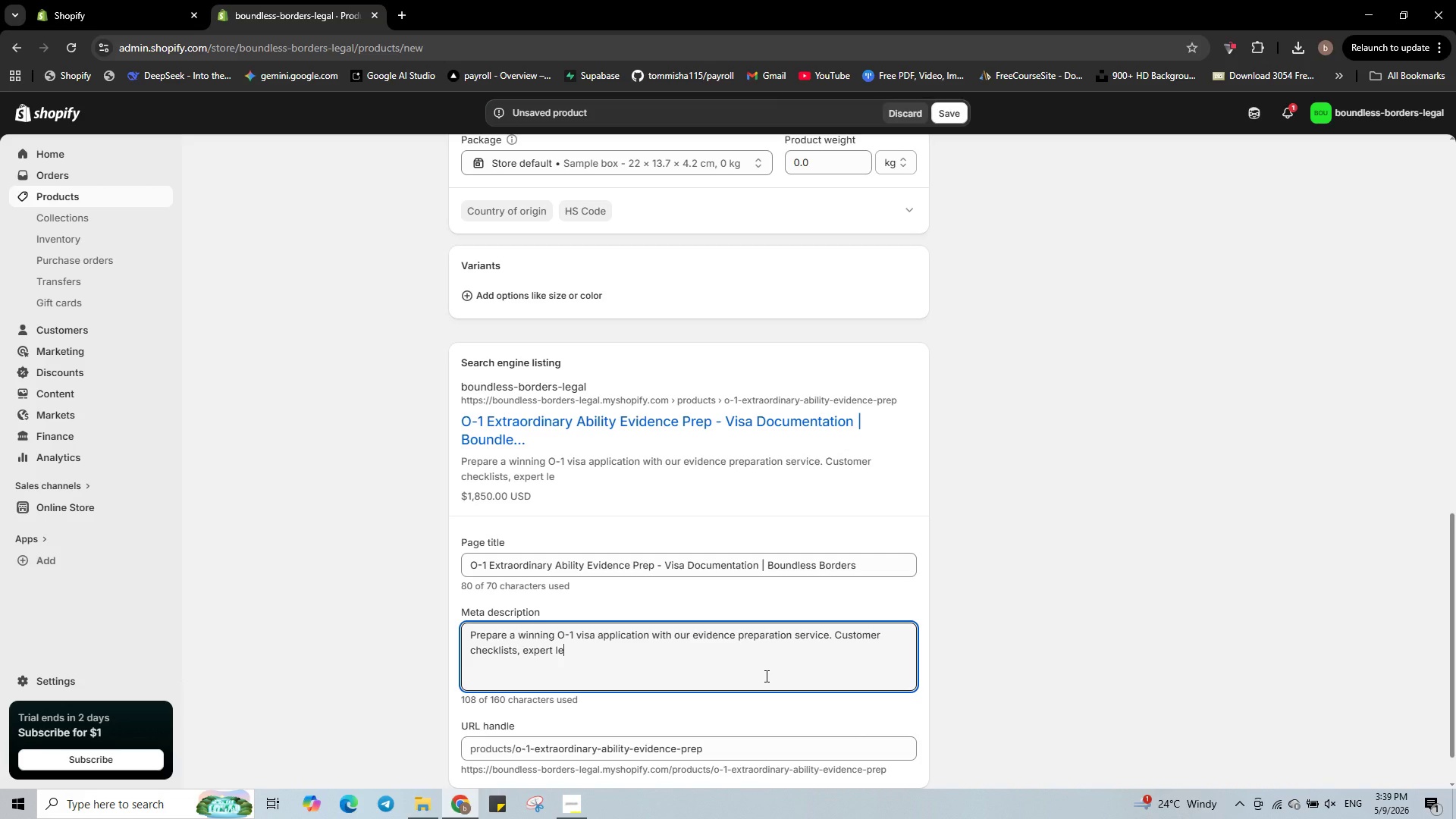 
type(tter tio)
key(Backspace)
type(ps)
 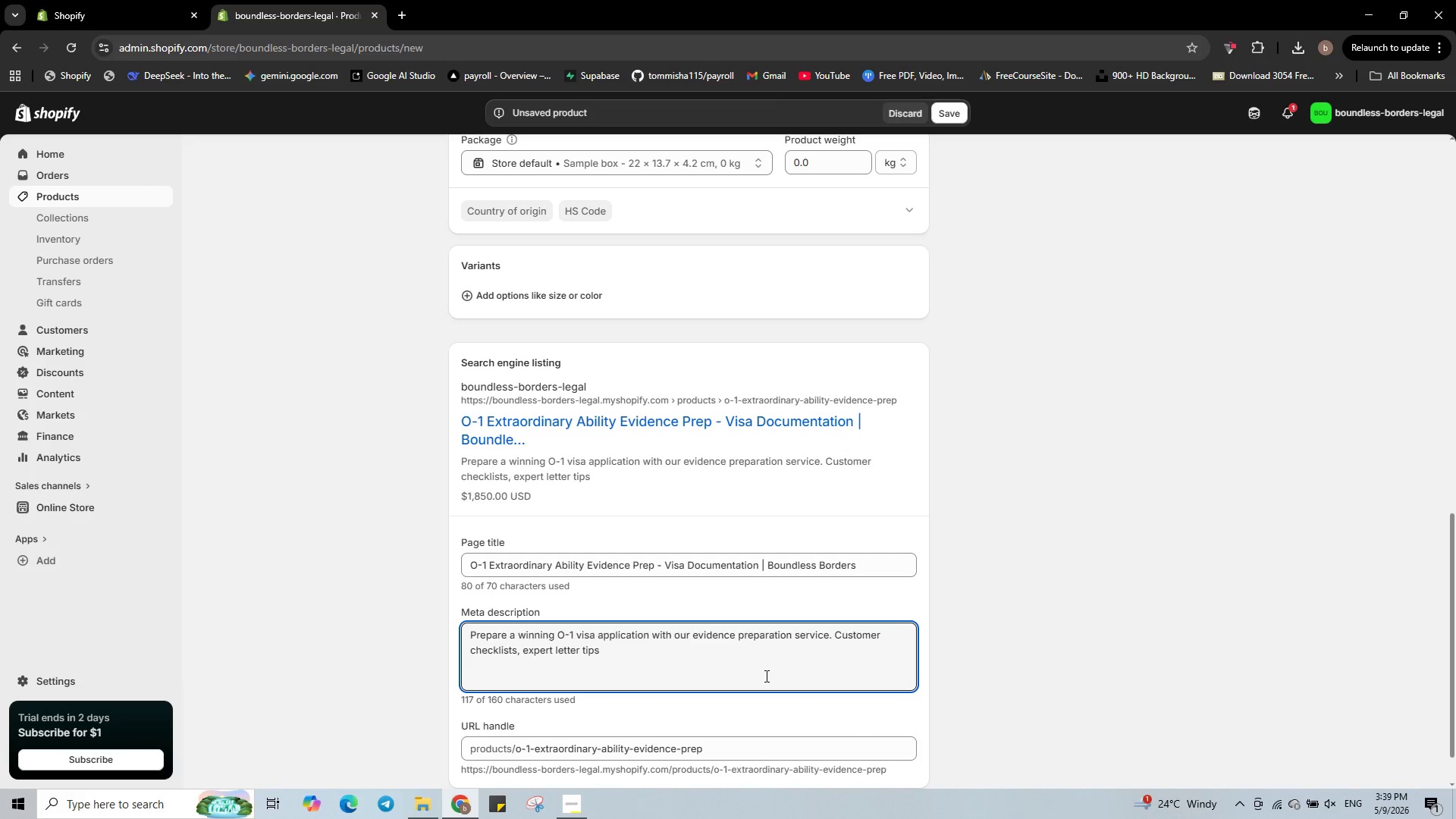 
wait(8.97)
 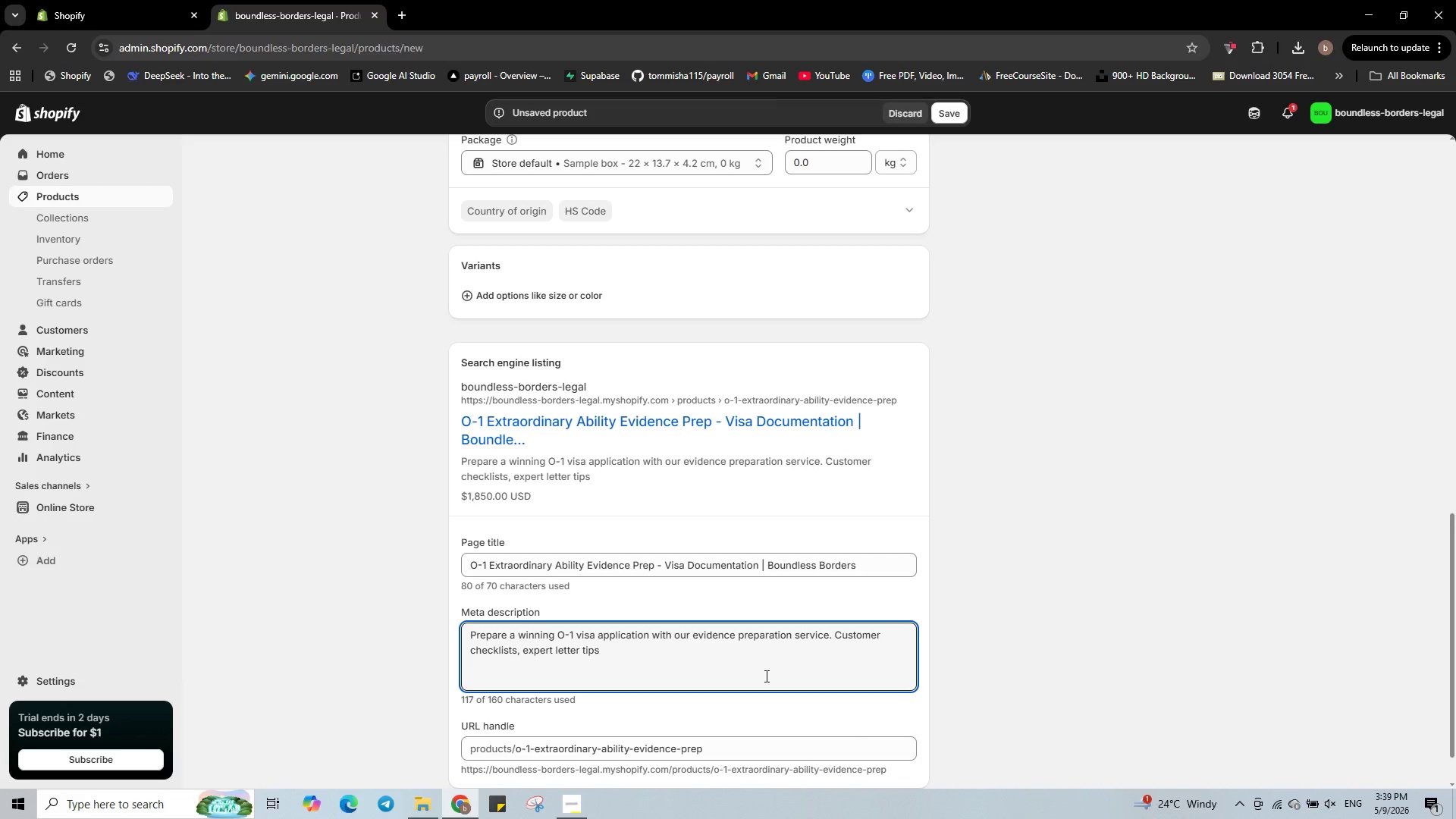 
type(, and packet review. Start )
 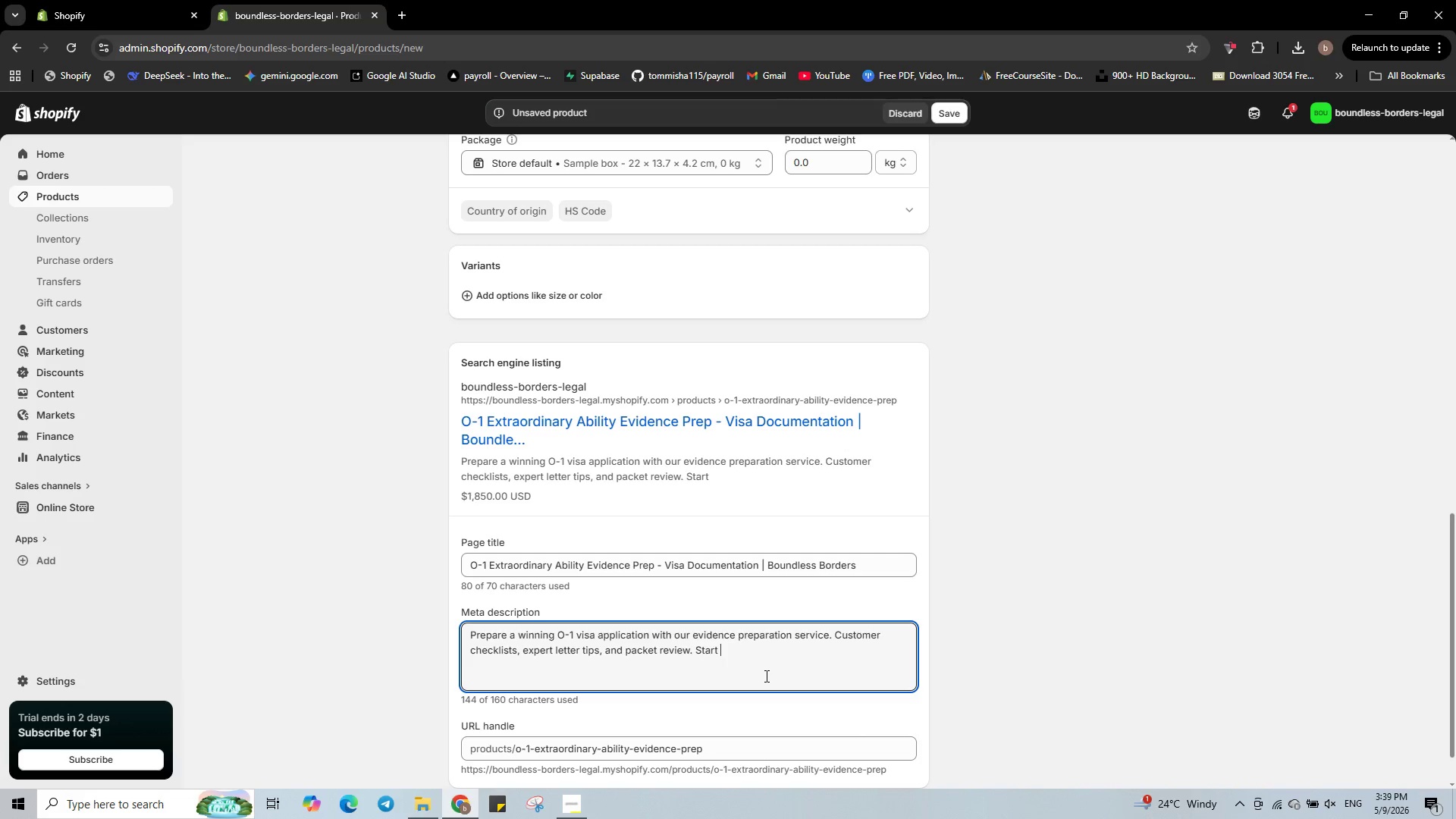 
type(today.)
 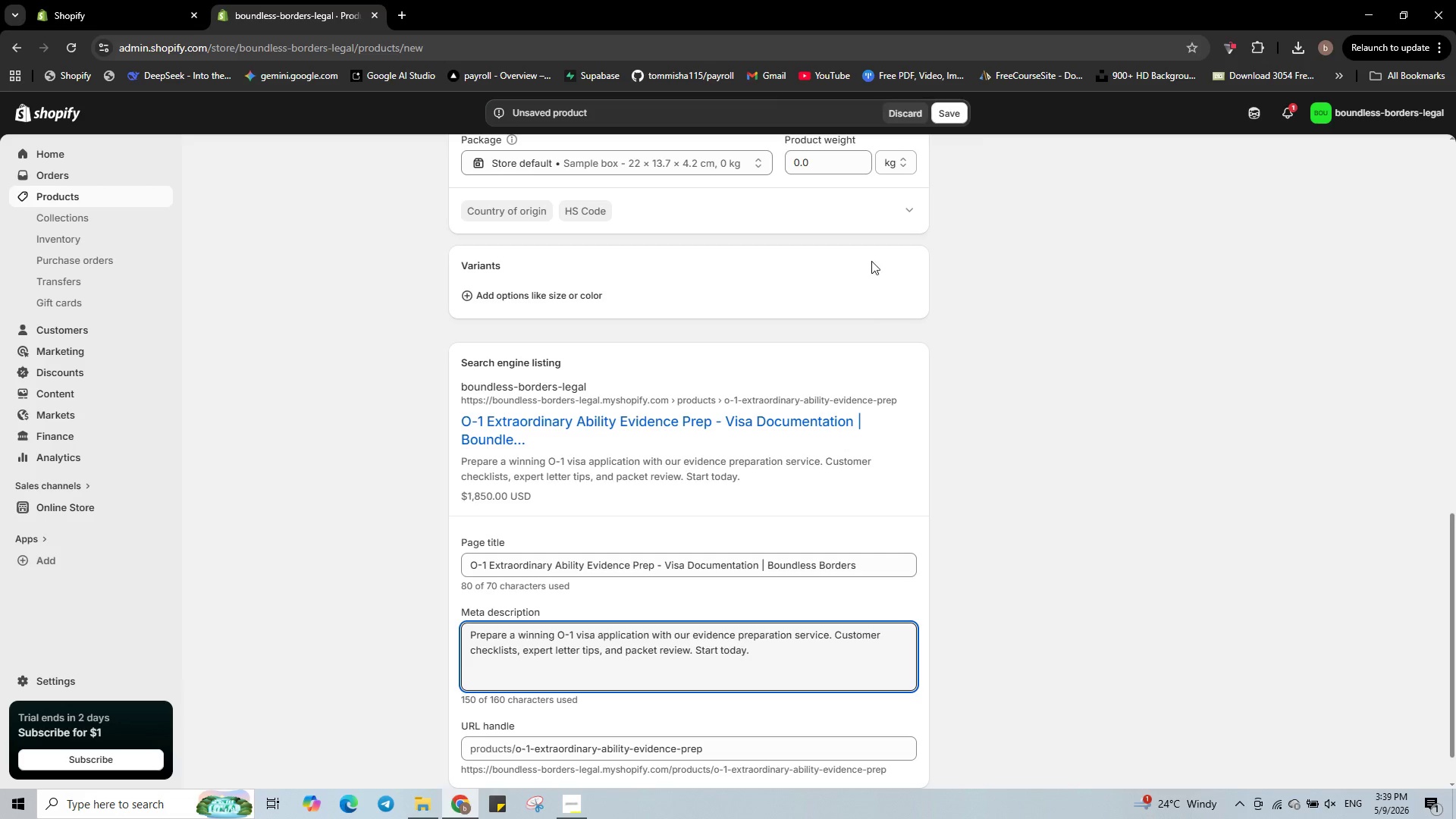 
wait(5.25)
 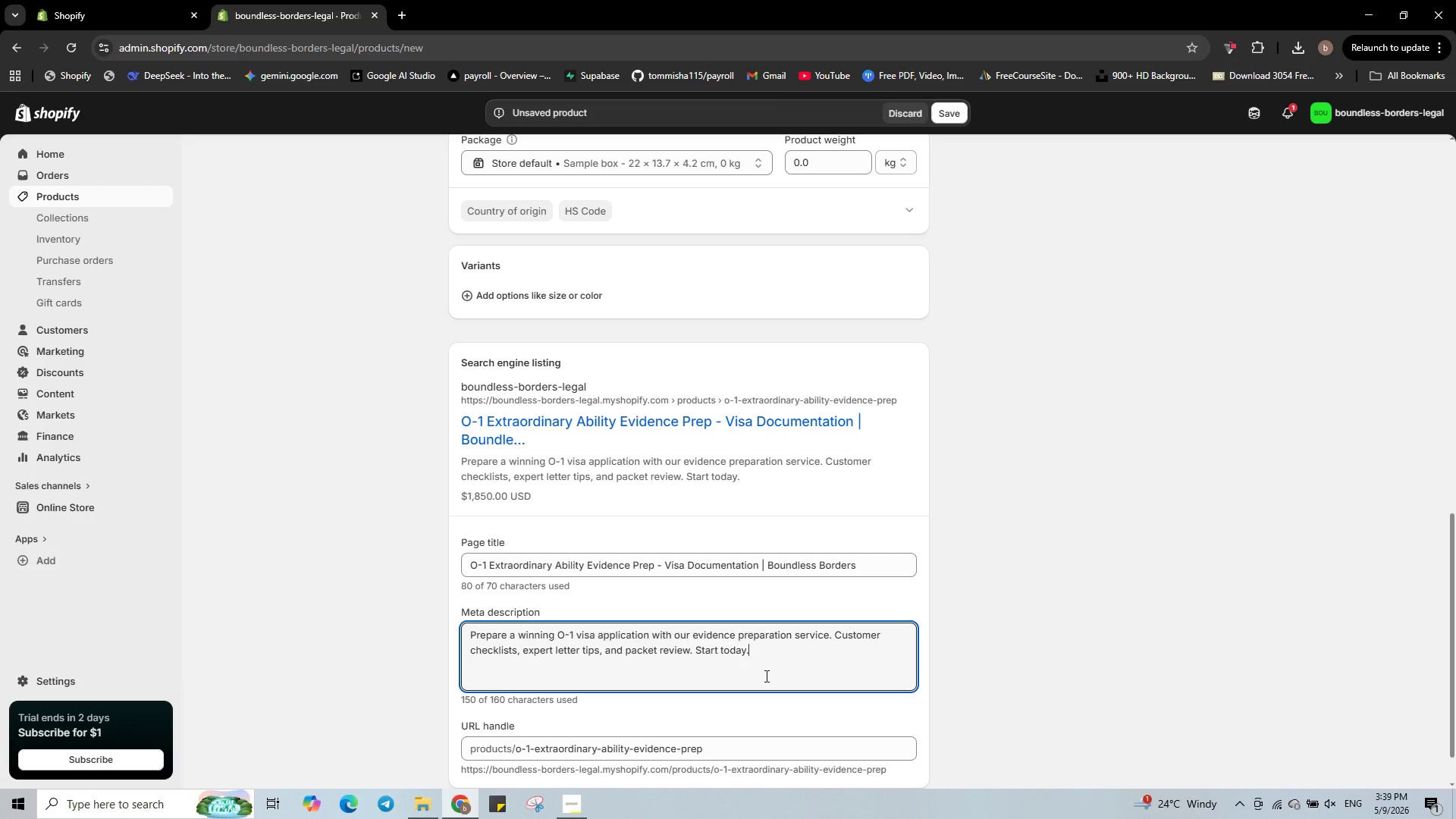 
left_click([946, 113])
 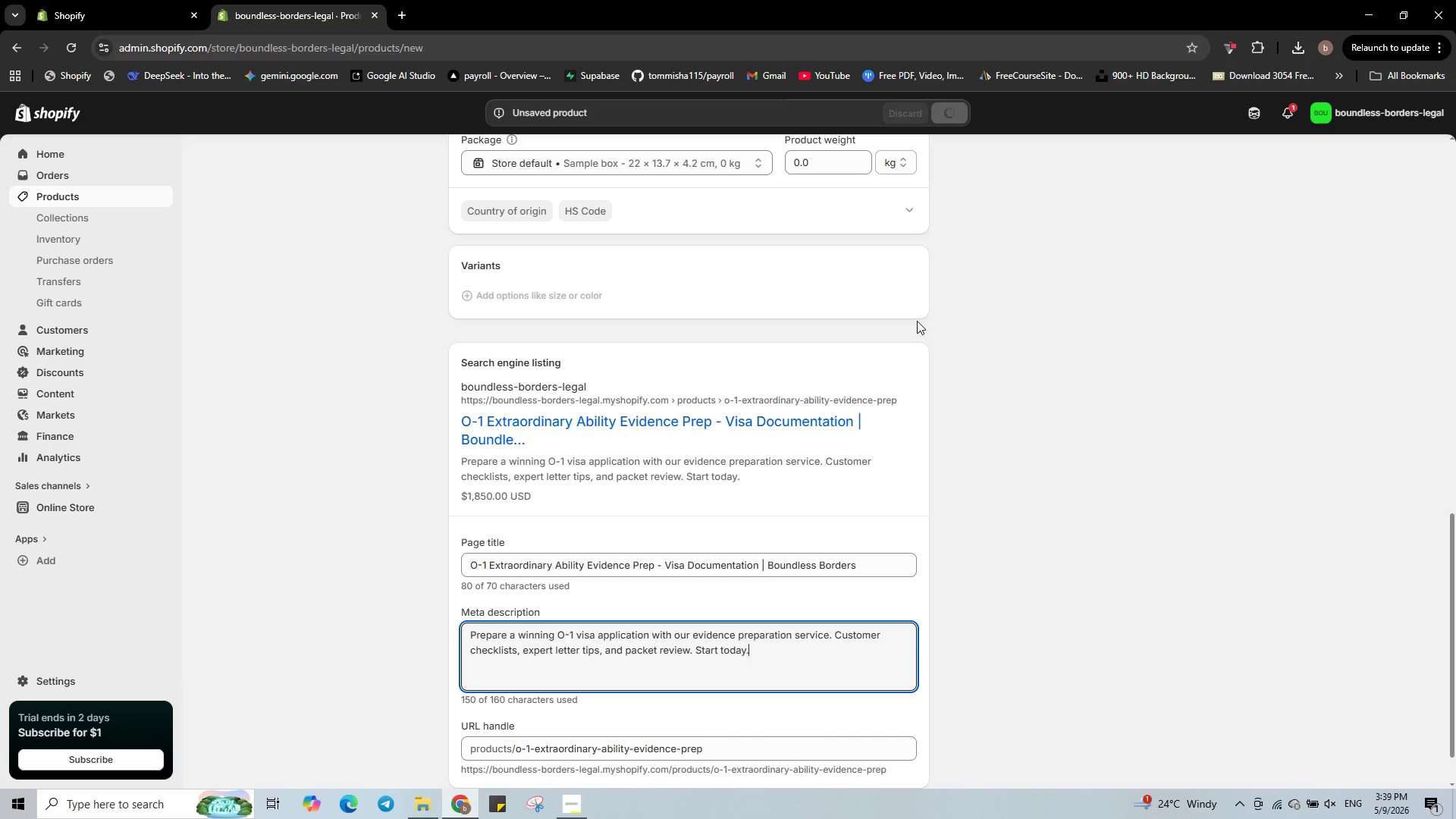 
wait(5.83)
 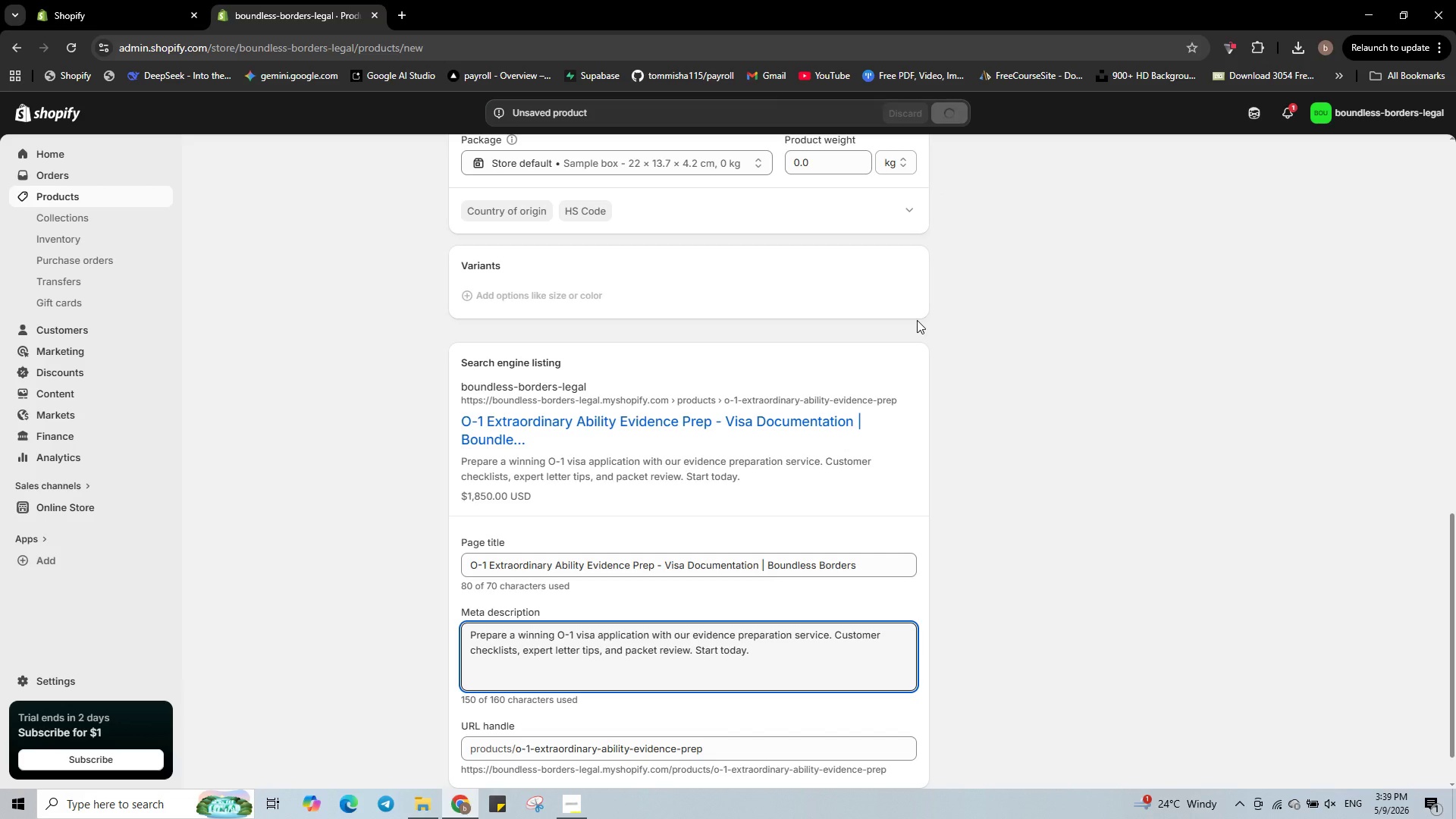 
scroll: coordinate [910, 362], scroll_direction: up, amount: 14.0
 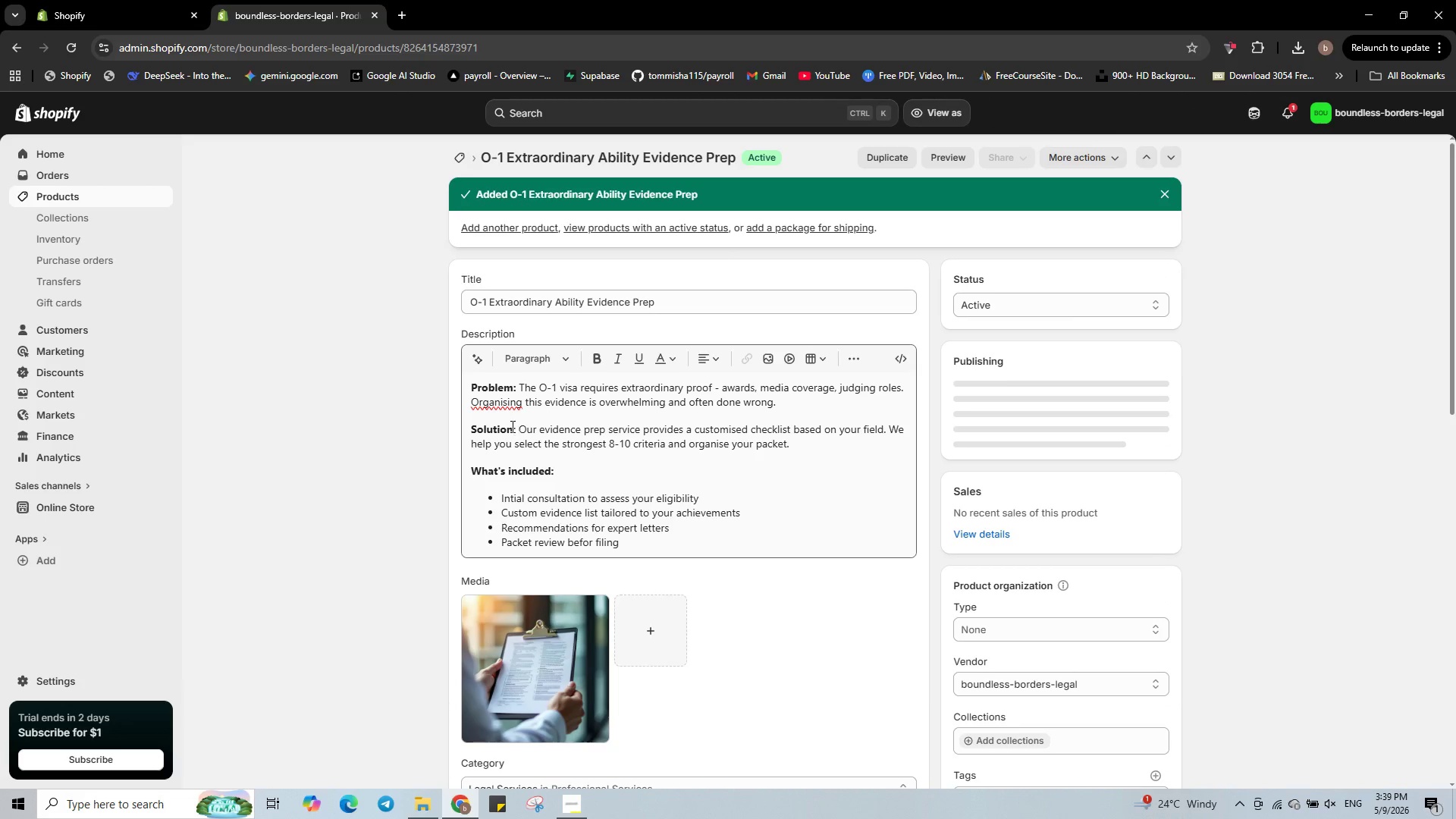 
wait(6.53)
 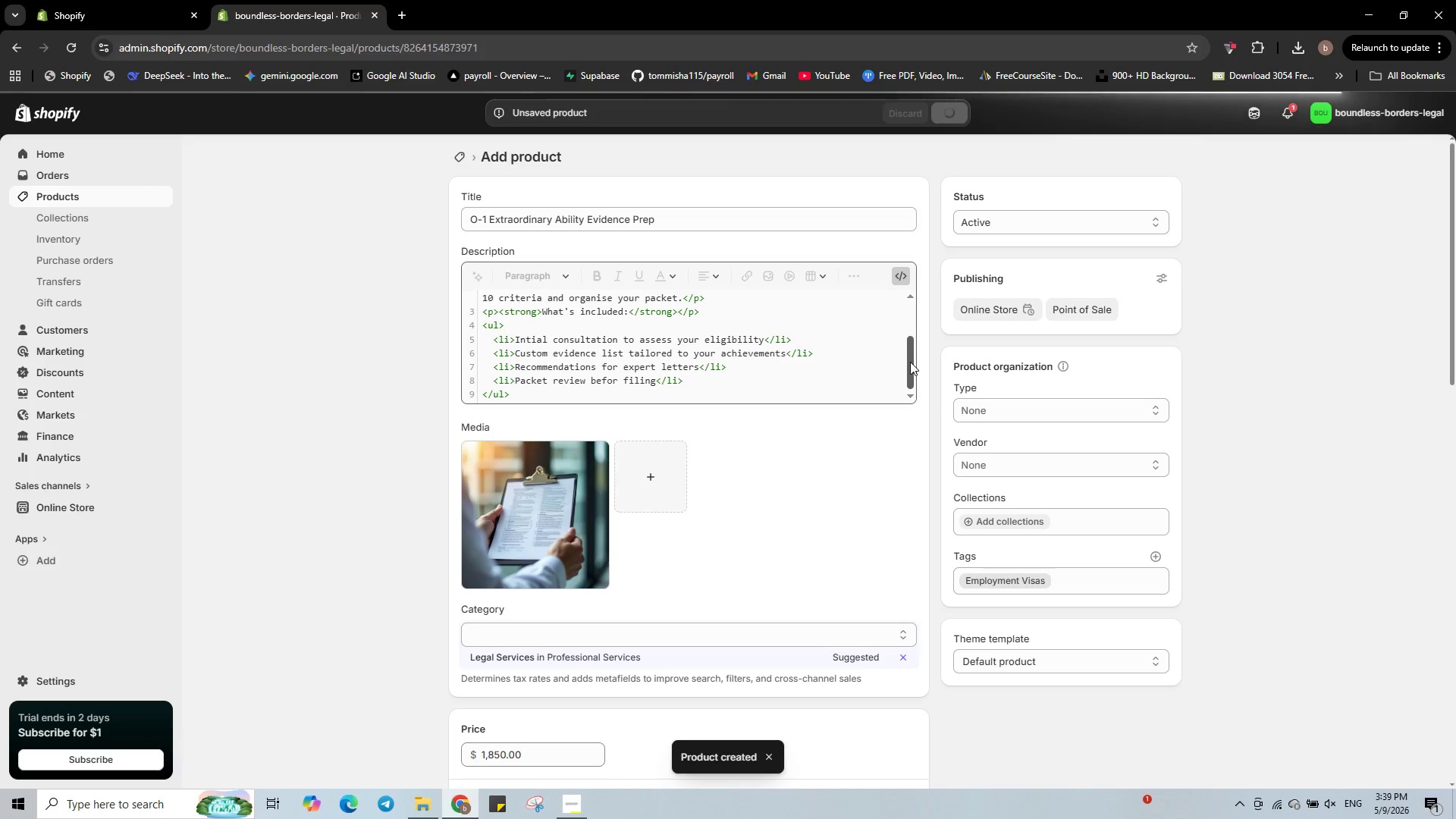 
right_click([503, 404])
 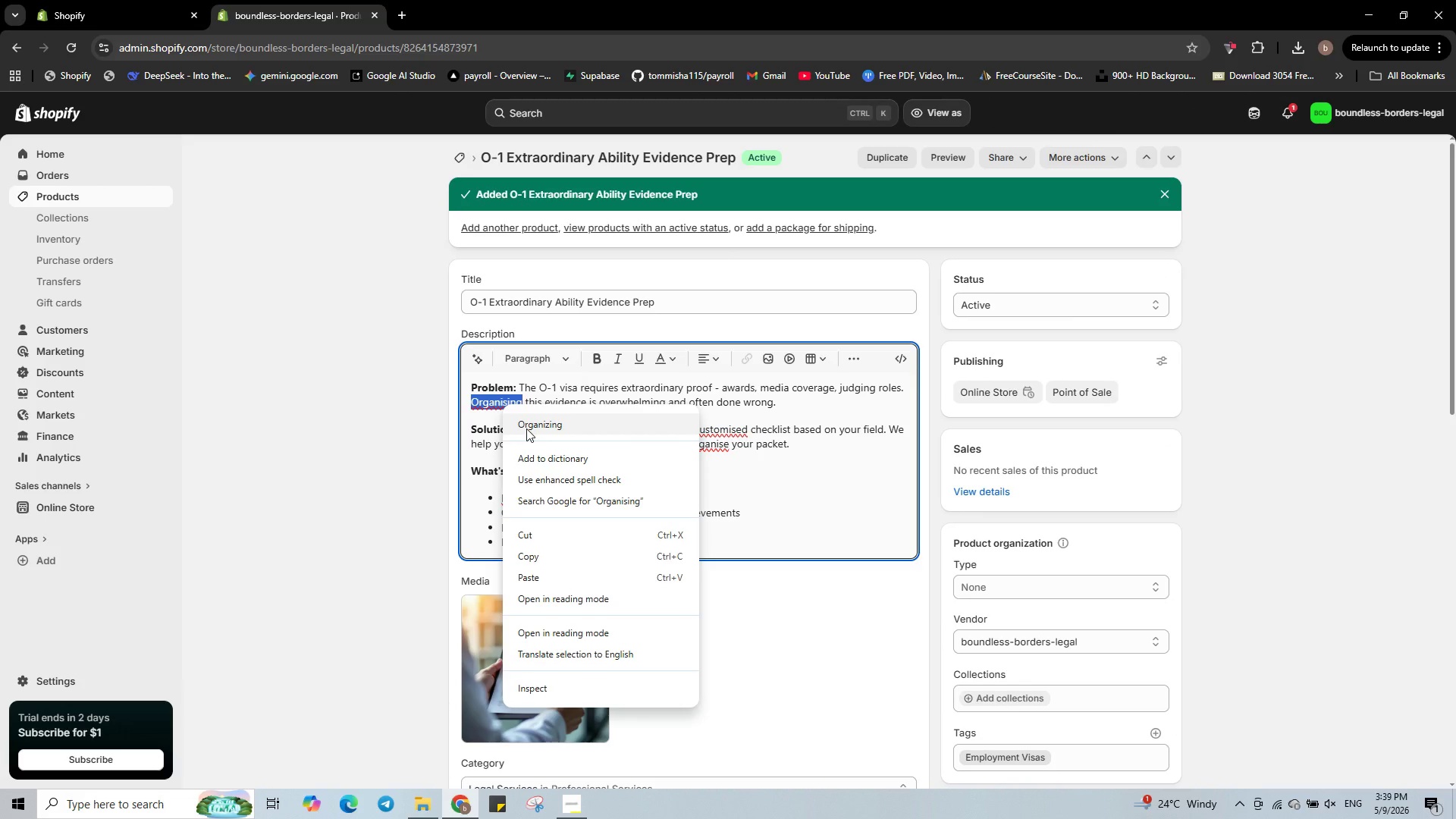 
left_click([526, 428])
 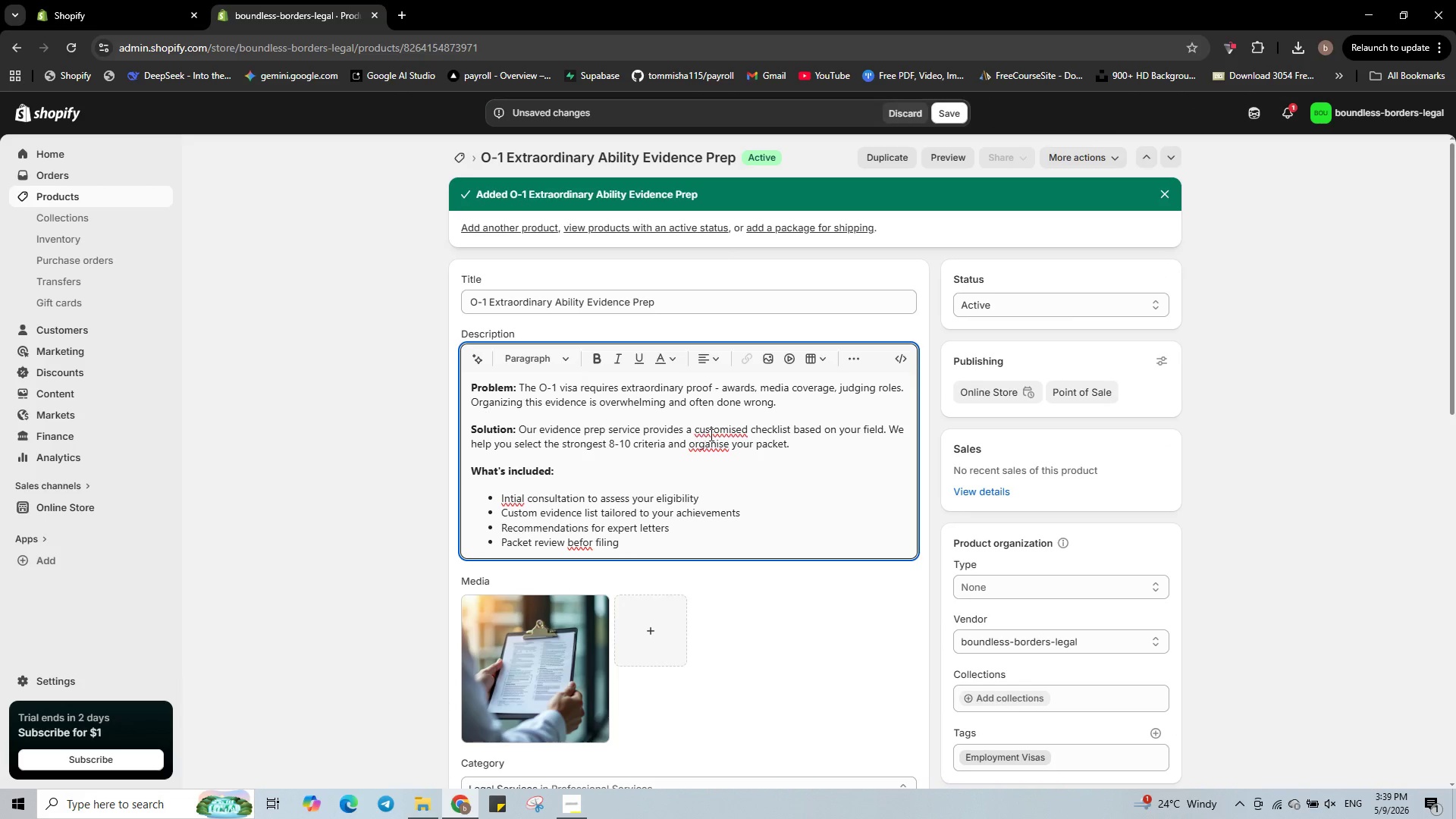 
right_click([711, 435])
 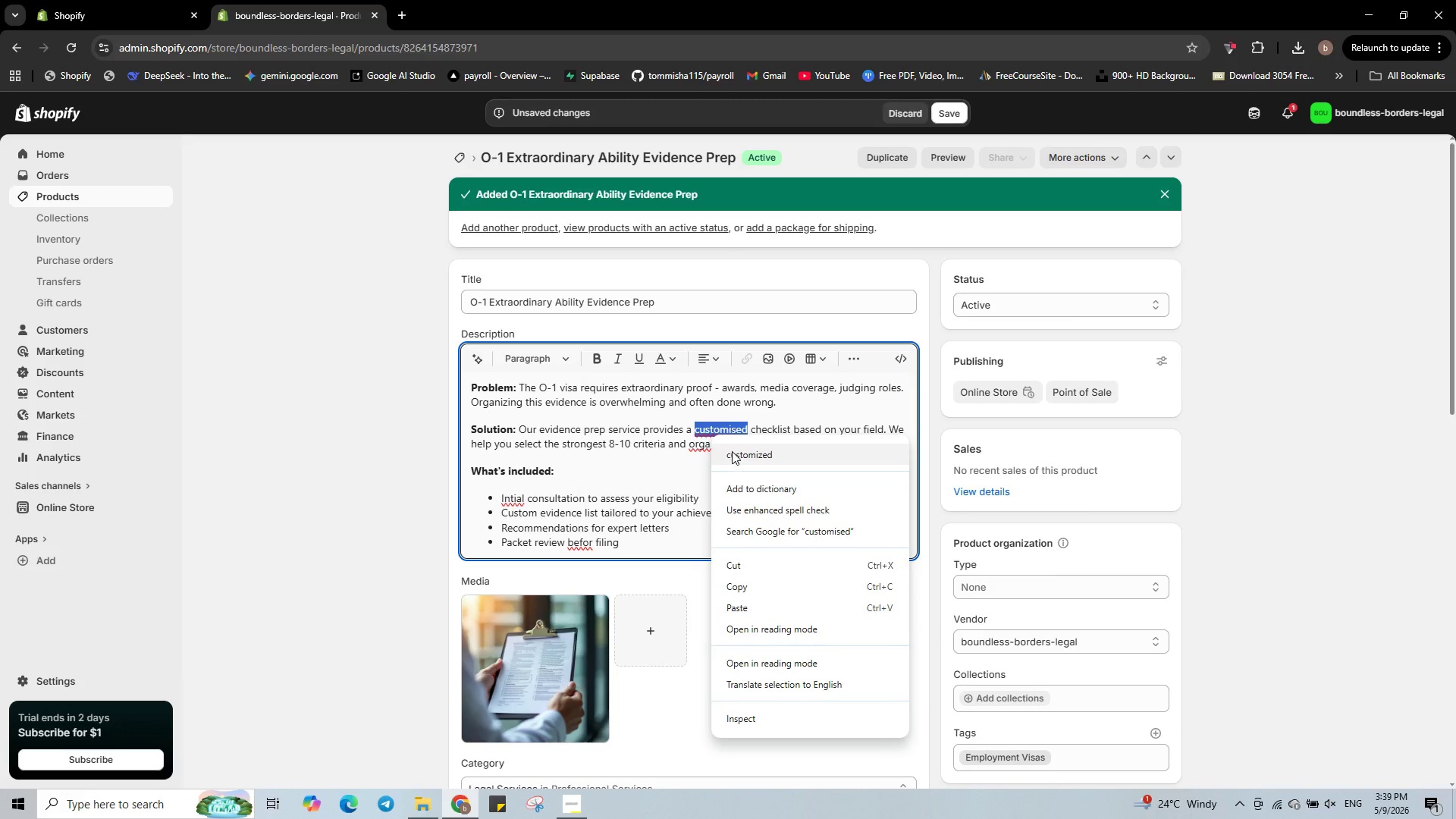 
left_click([732, 451])
 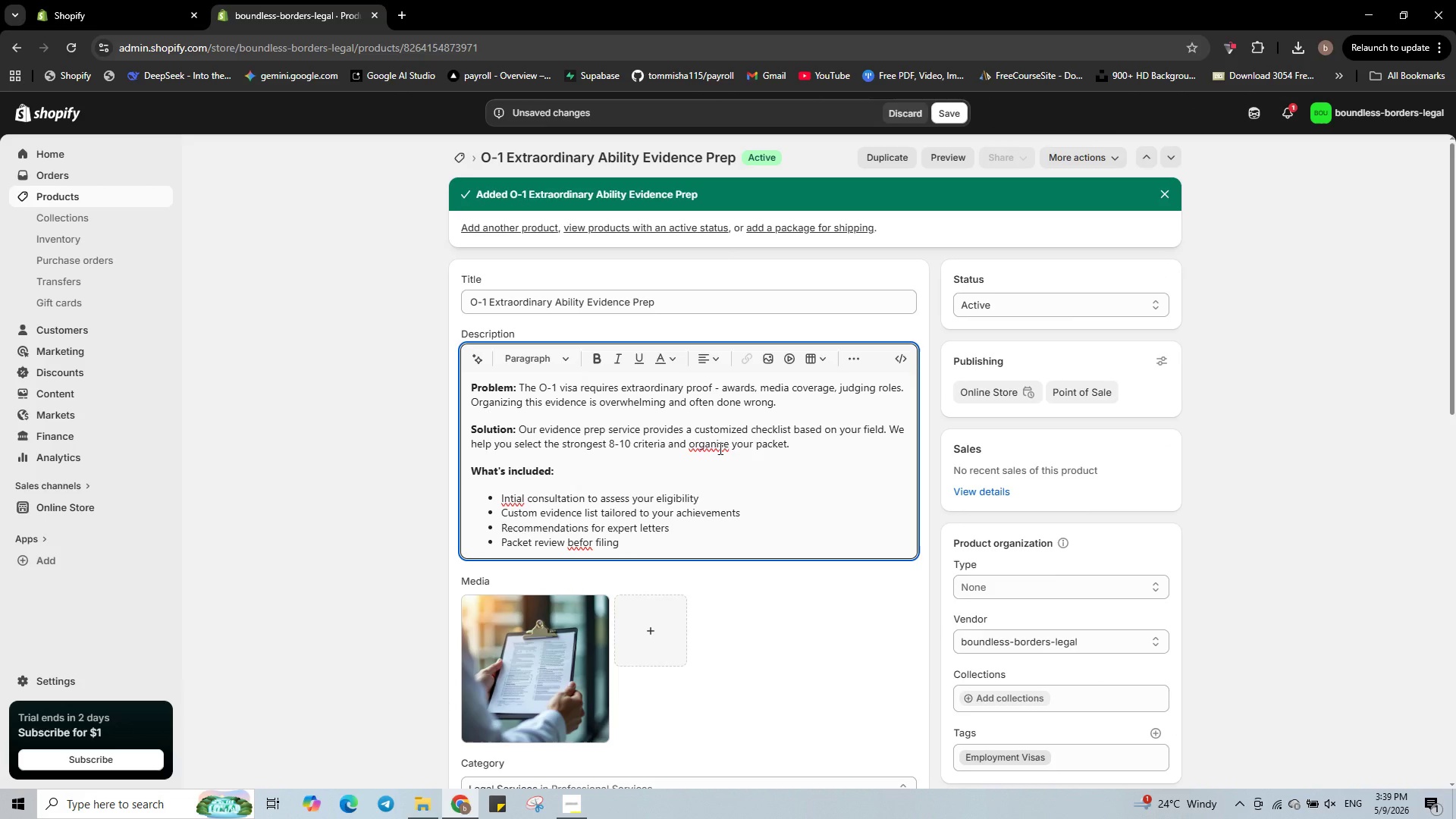 
right_click([719, 447])
 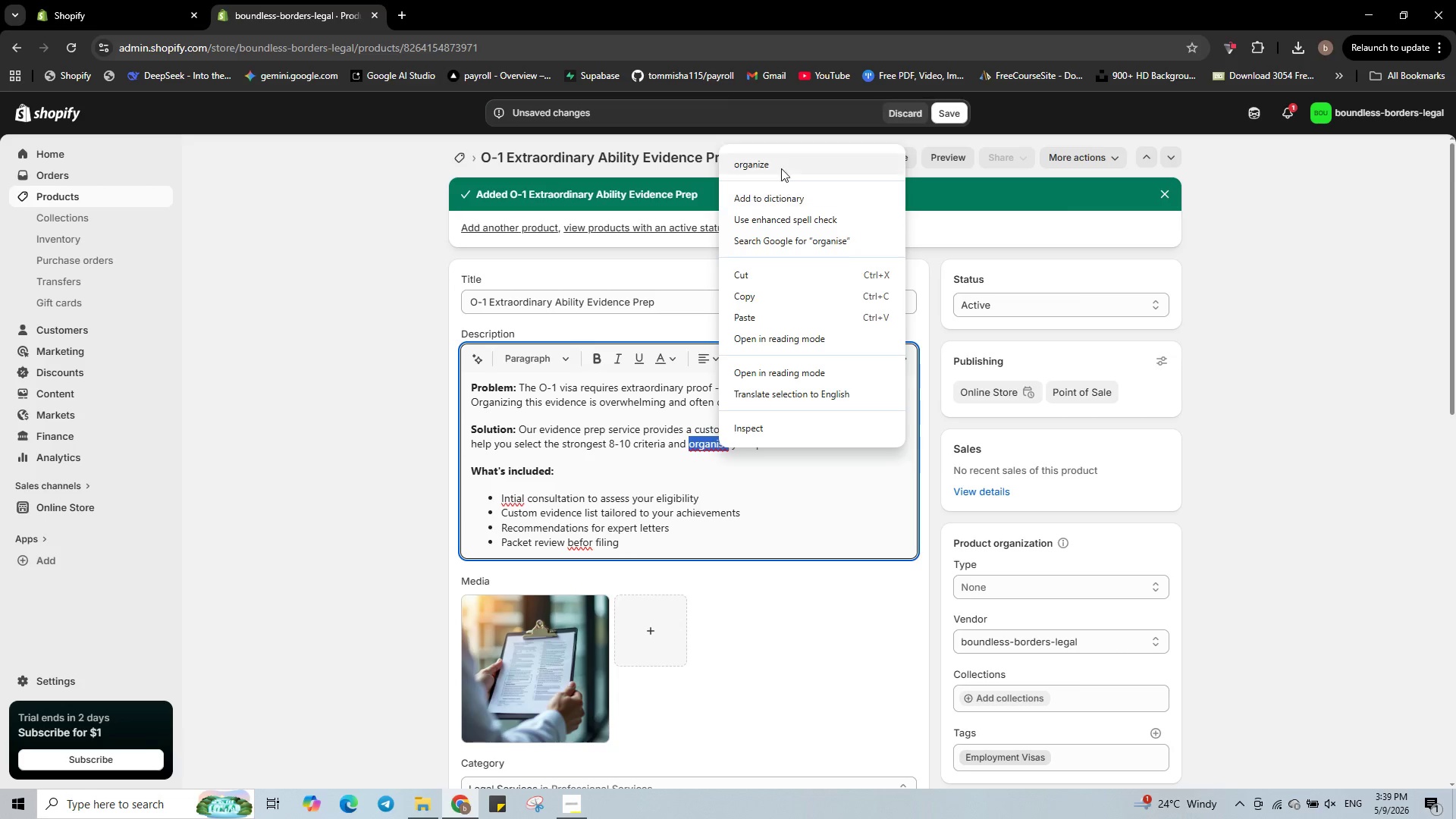 
left_click([781, 165])
 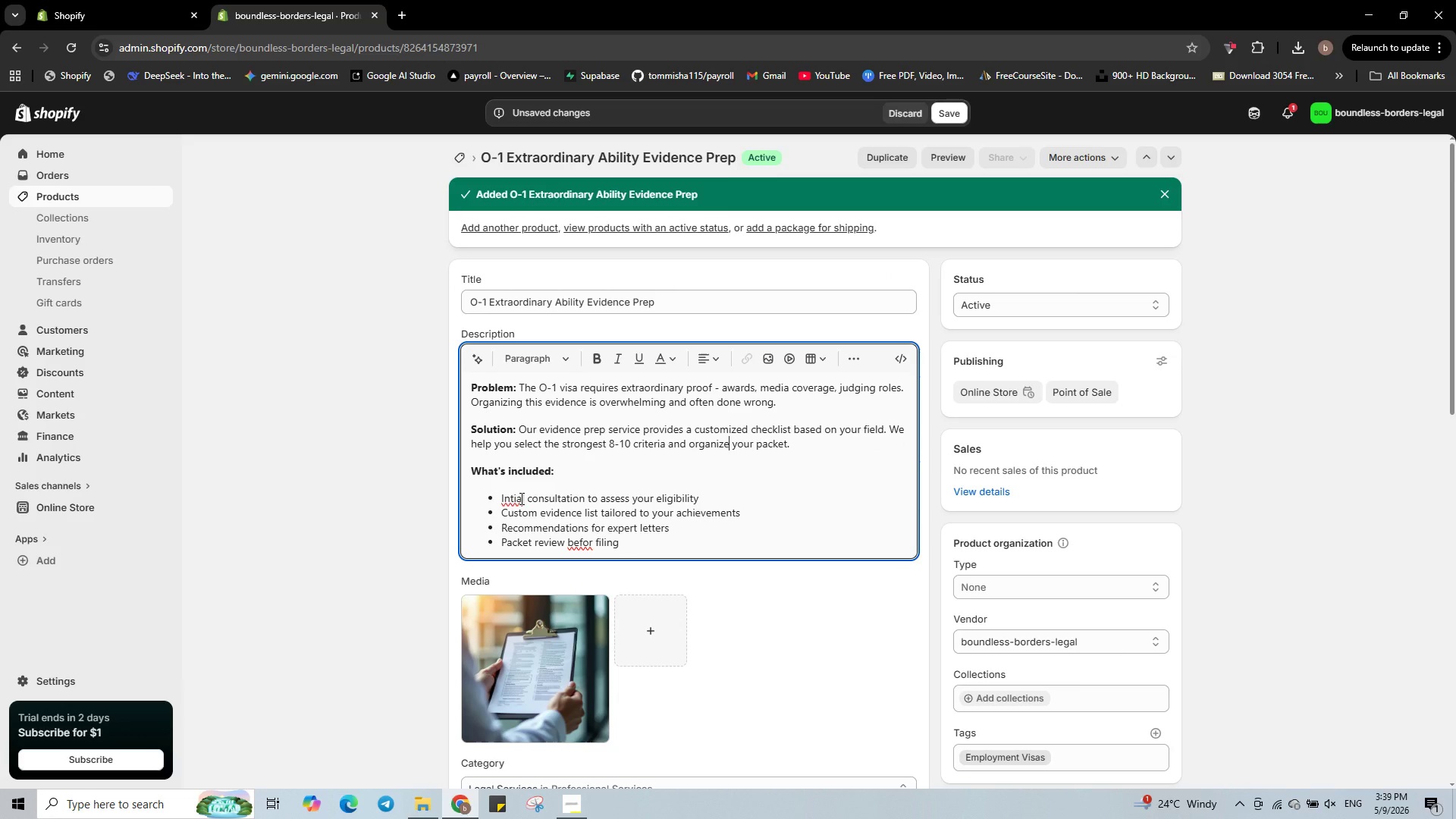 
right_click([517, 498])
 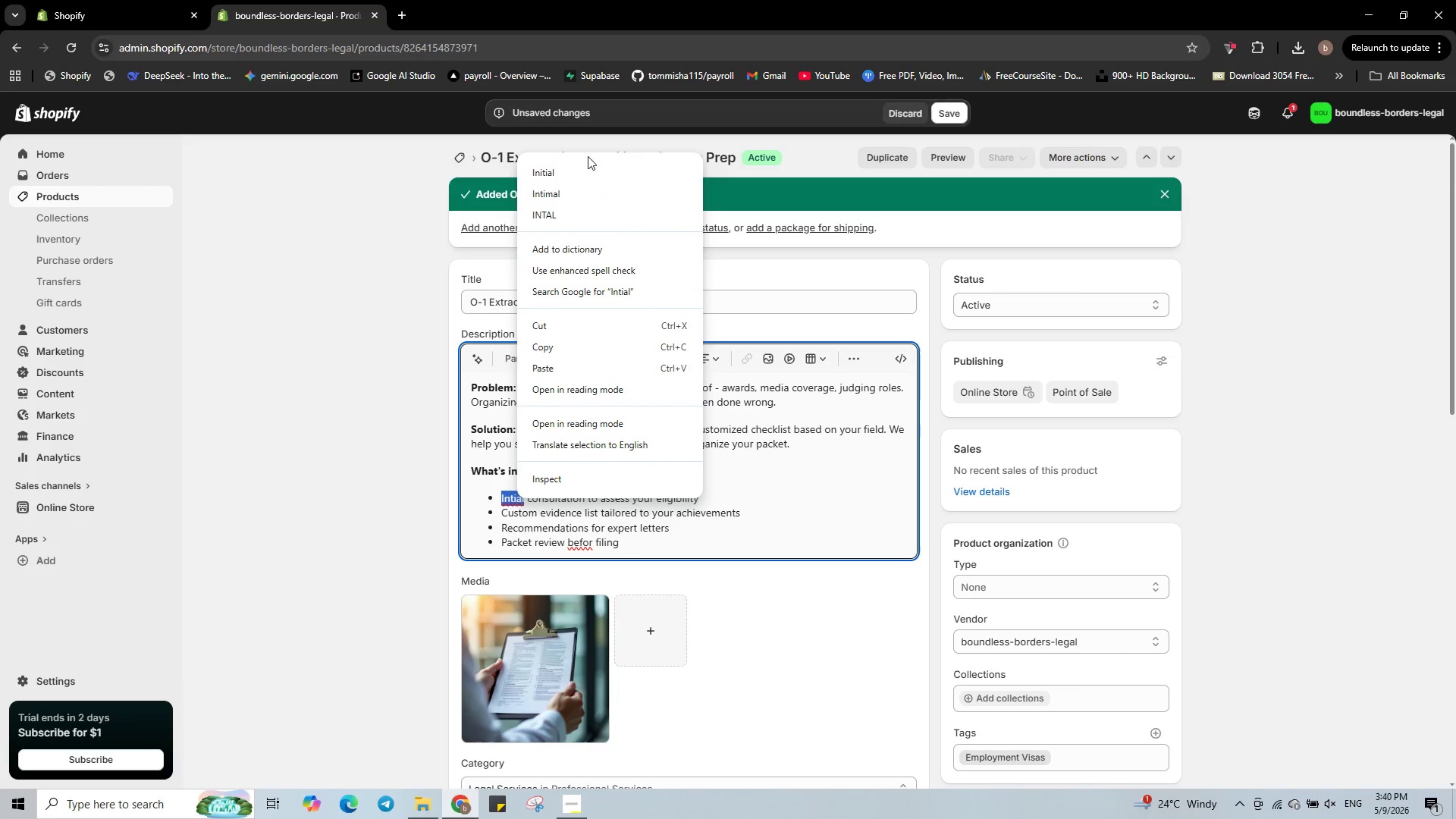 
left_click([587, 175])
 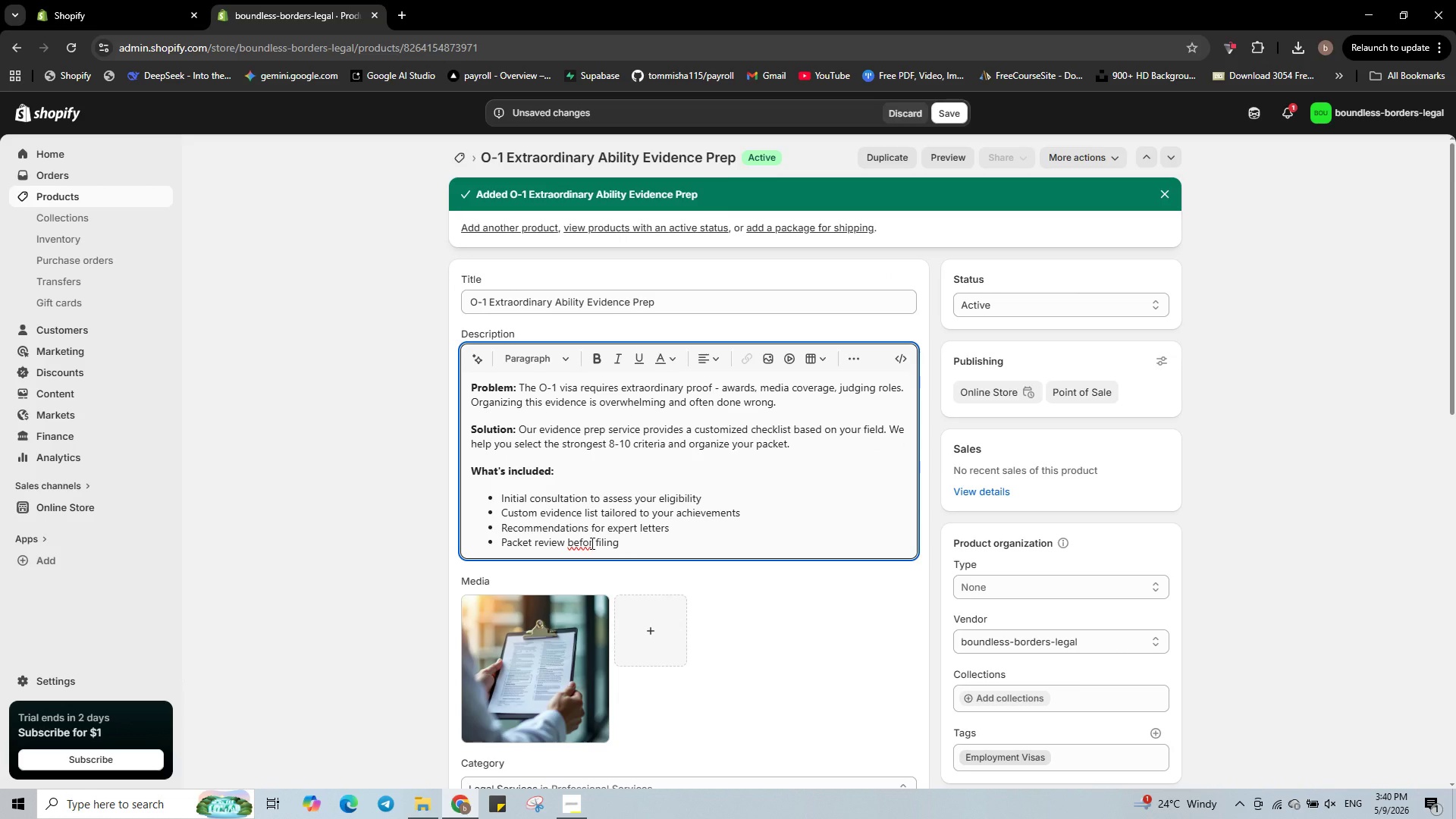 
right_click([583, 540])
 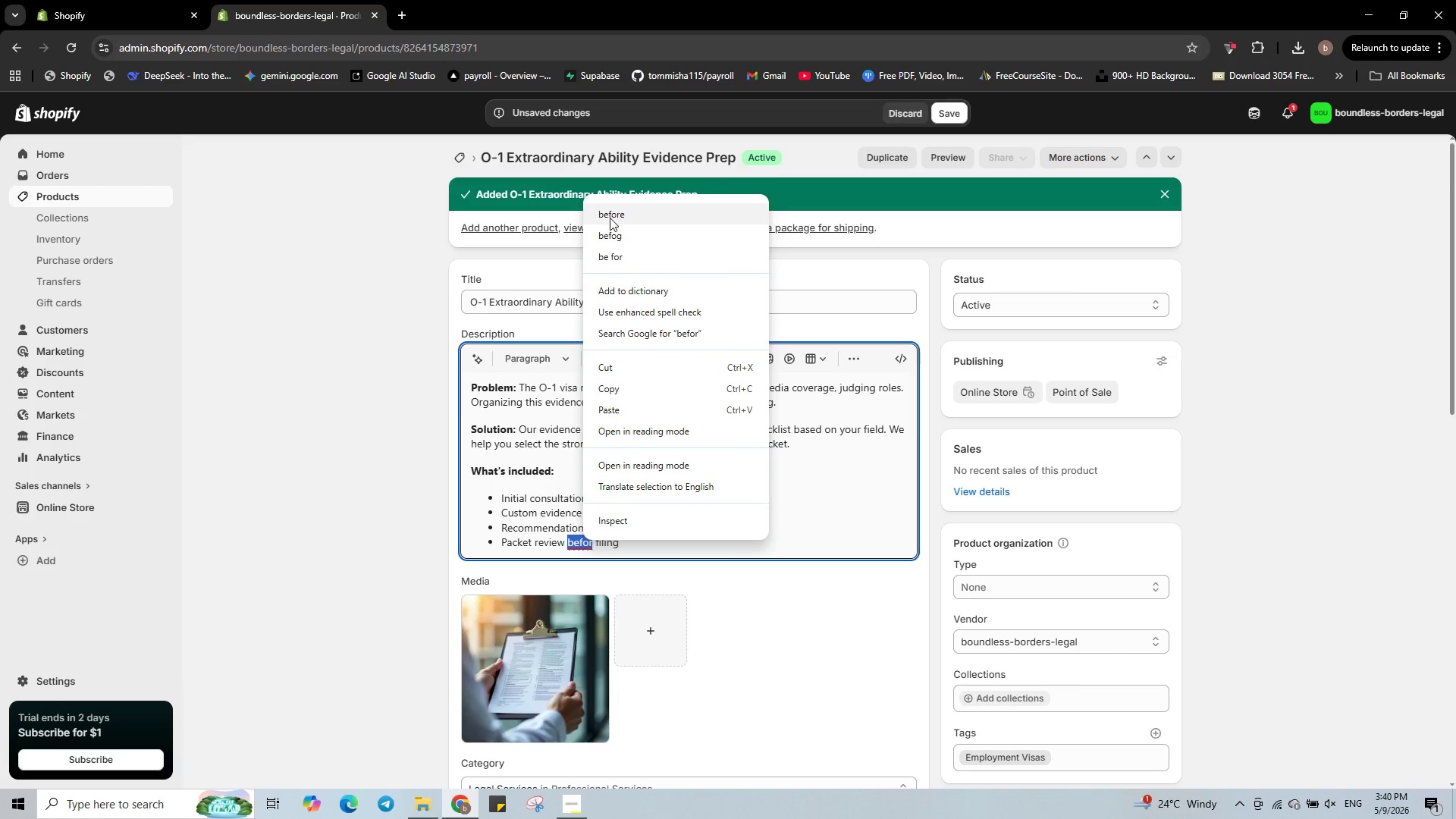 
left_click([610, 218])
 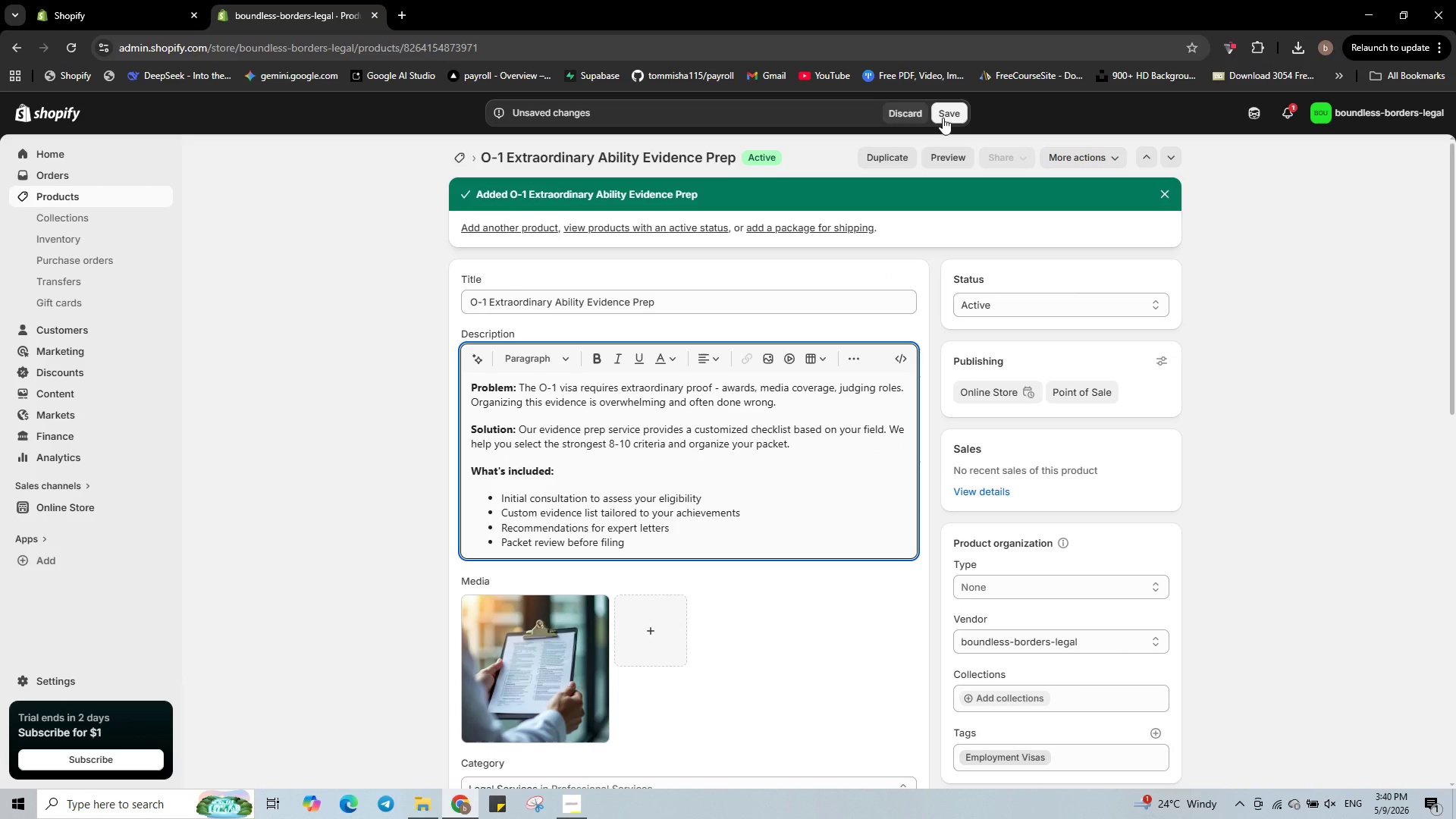 
left_click([948, 118])
 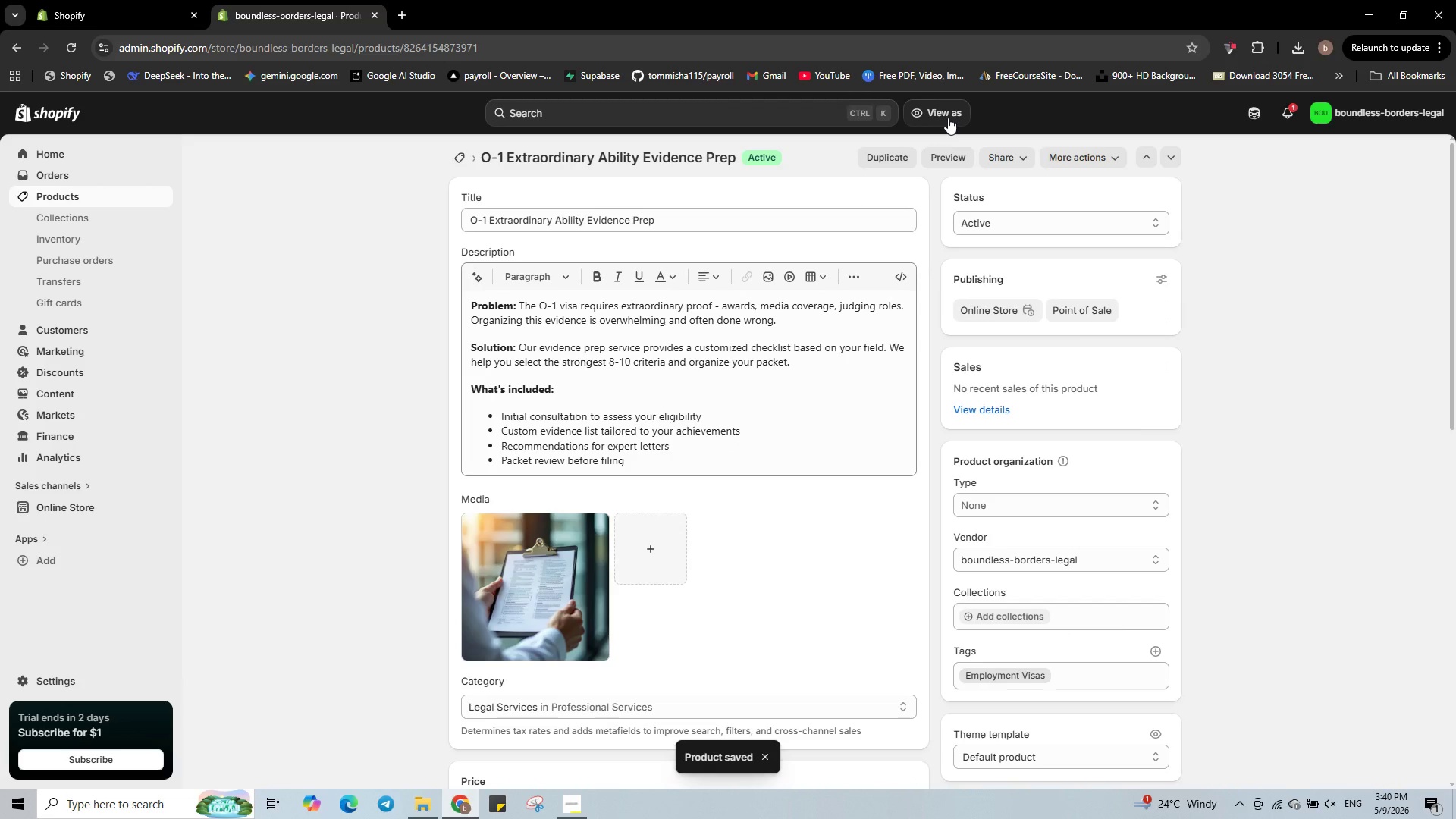 
wait(12.3)
 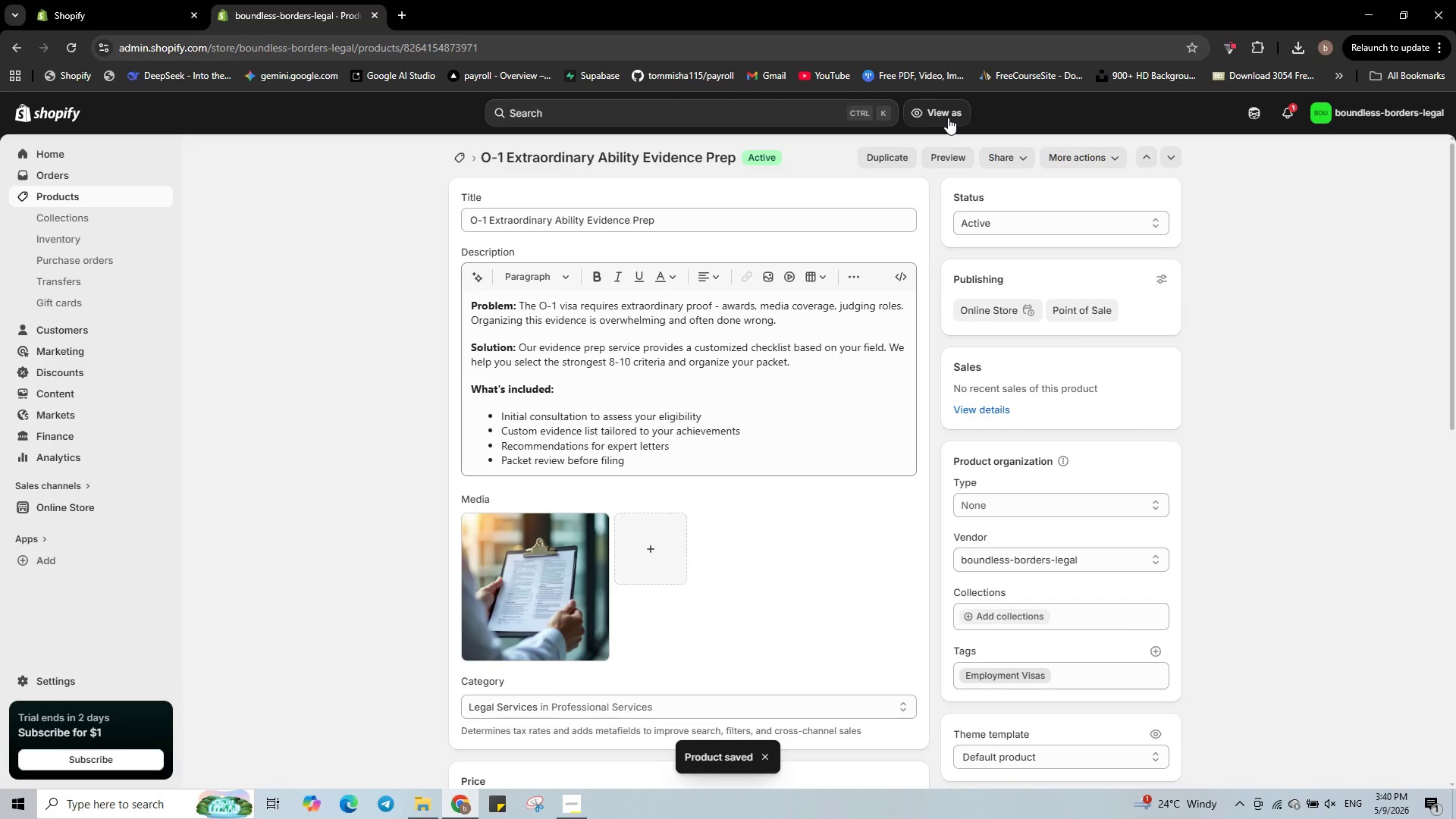 
left_click([109, 195])
 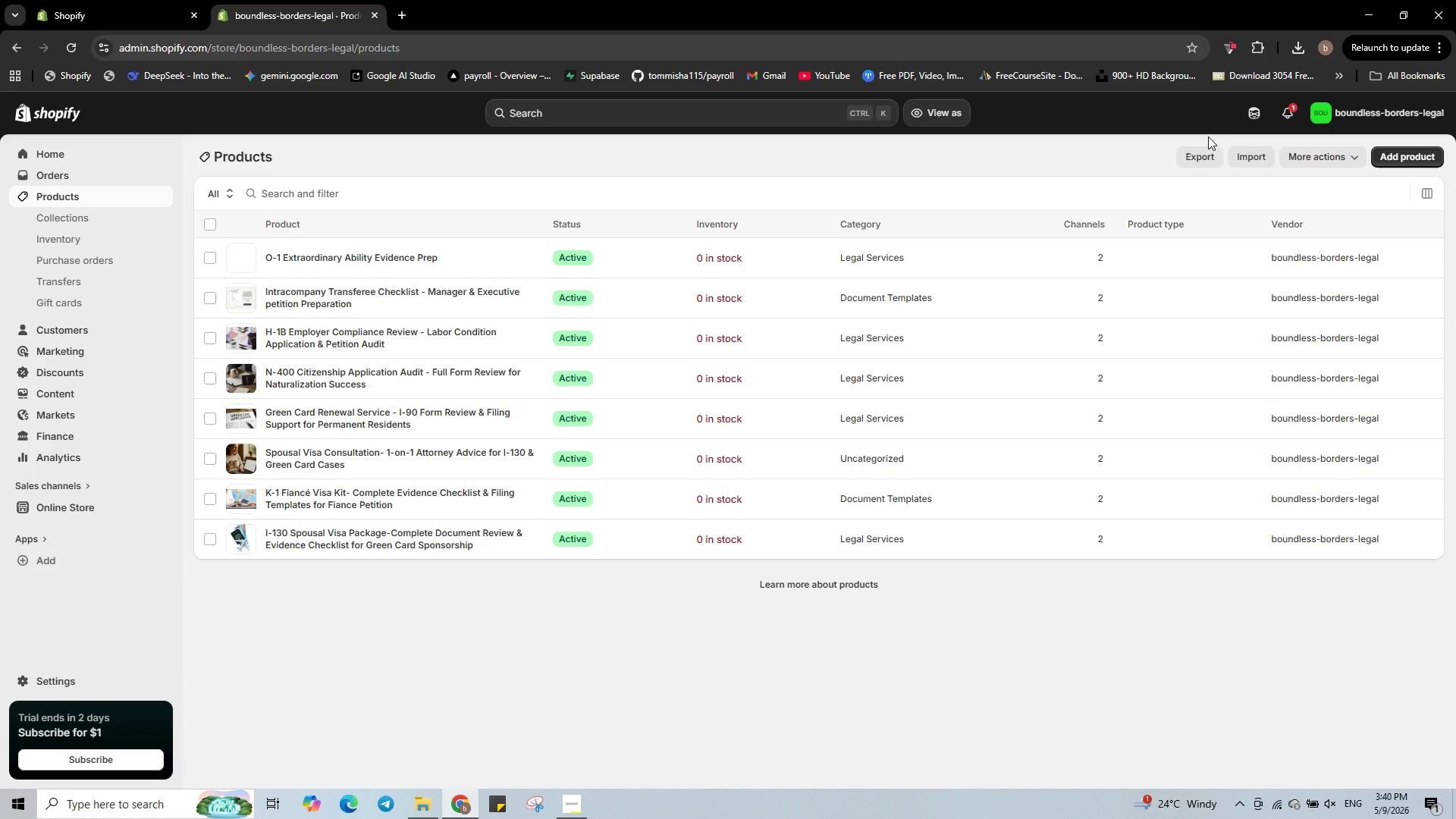 
left_click([1411, 154])
 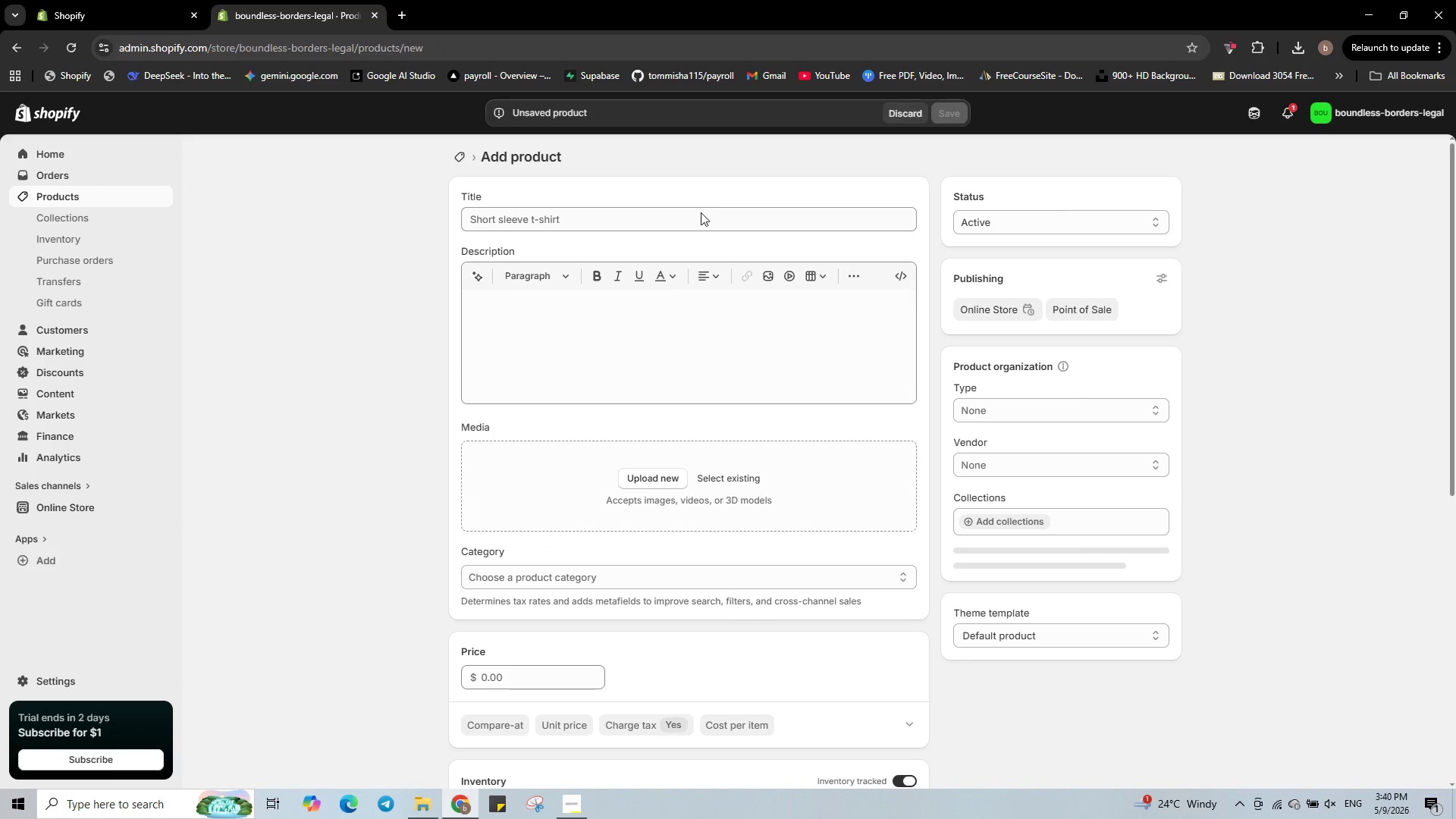 
left_click([701, 215])
 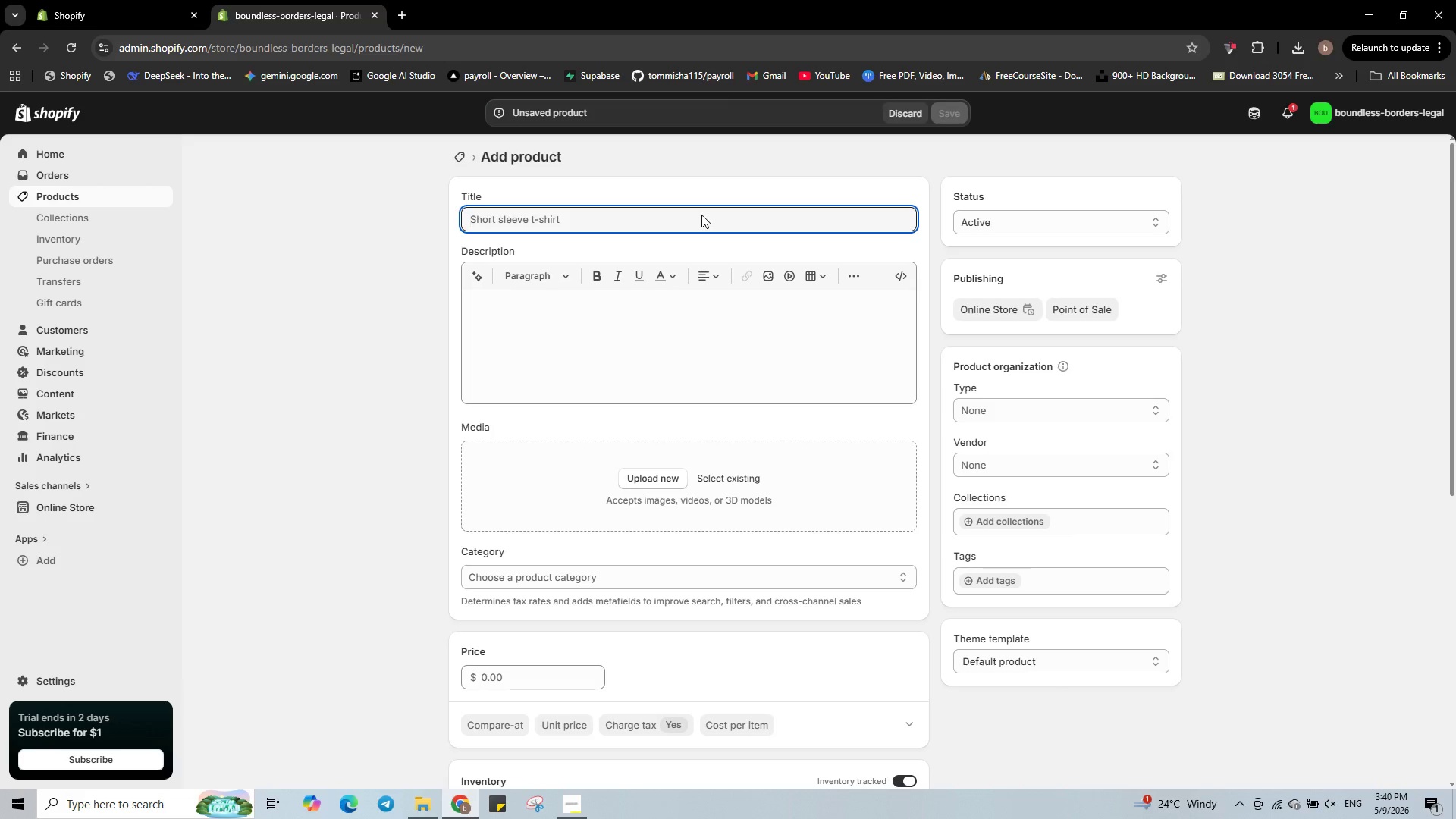 
type(EB)
 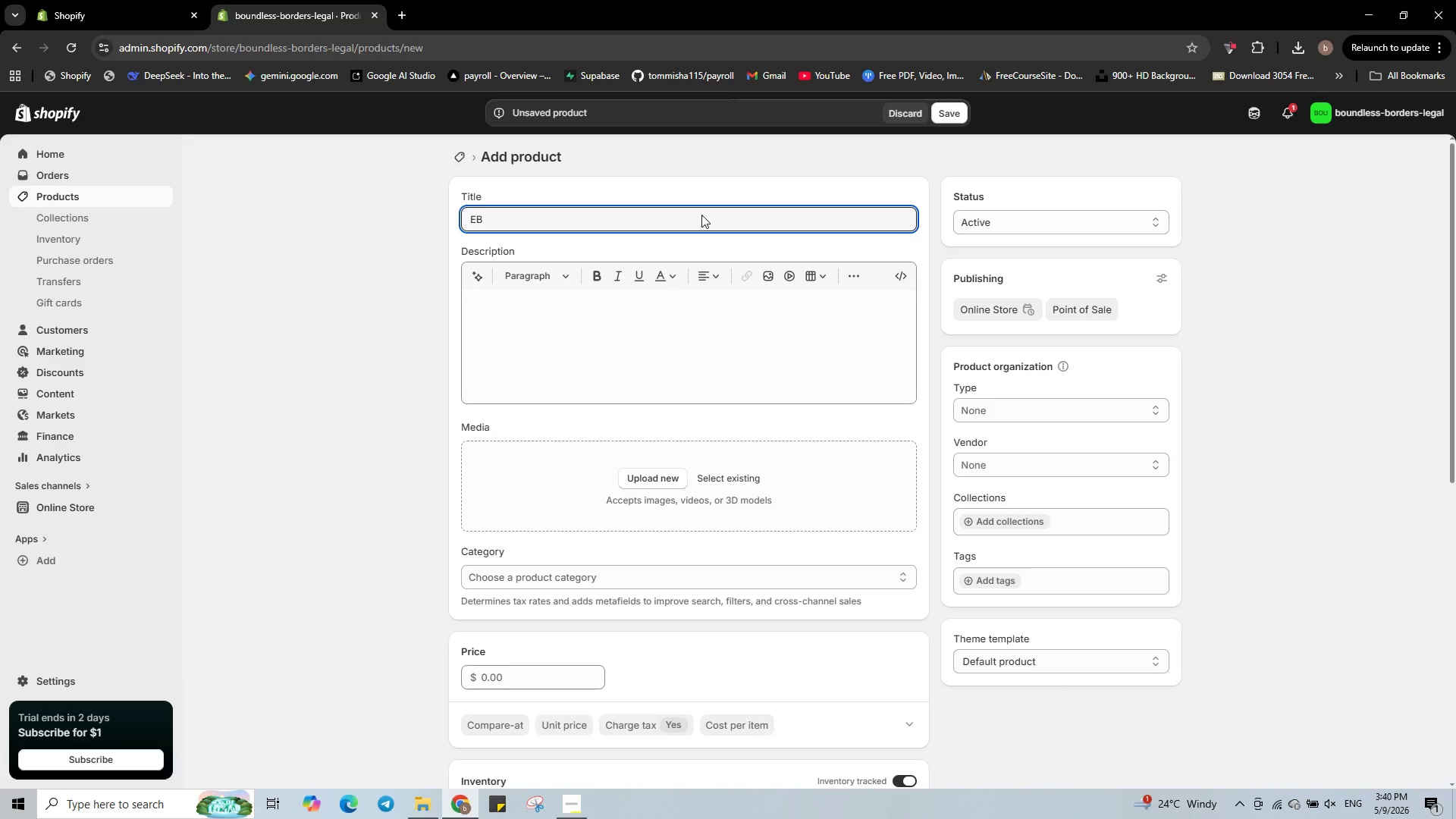 
wait(5.41)
 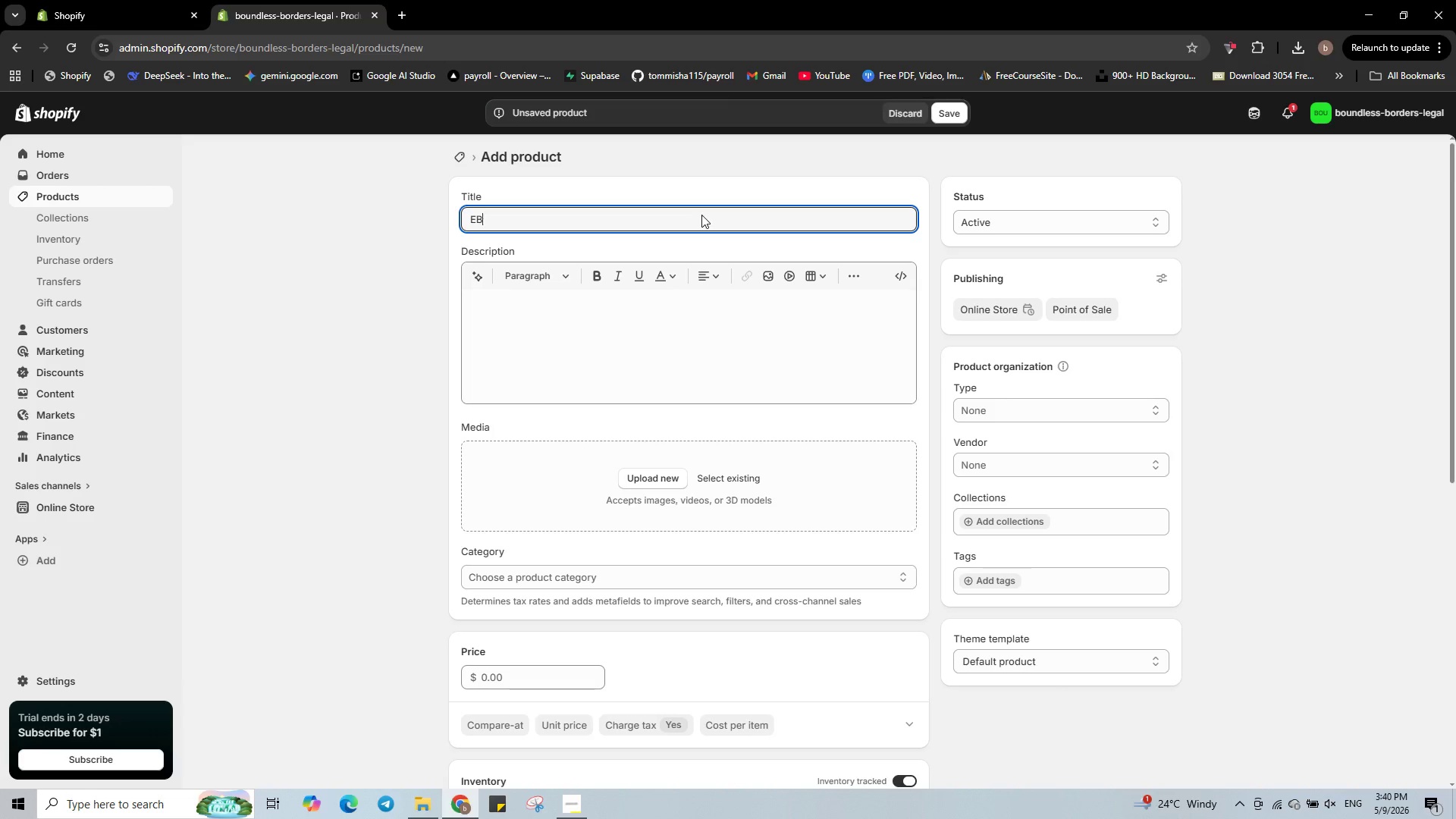 
key(2)
 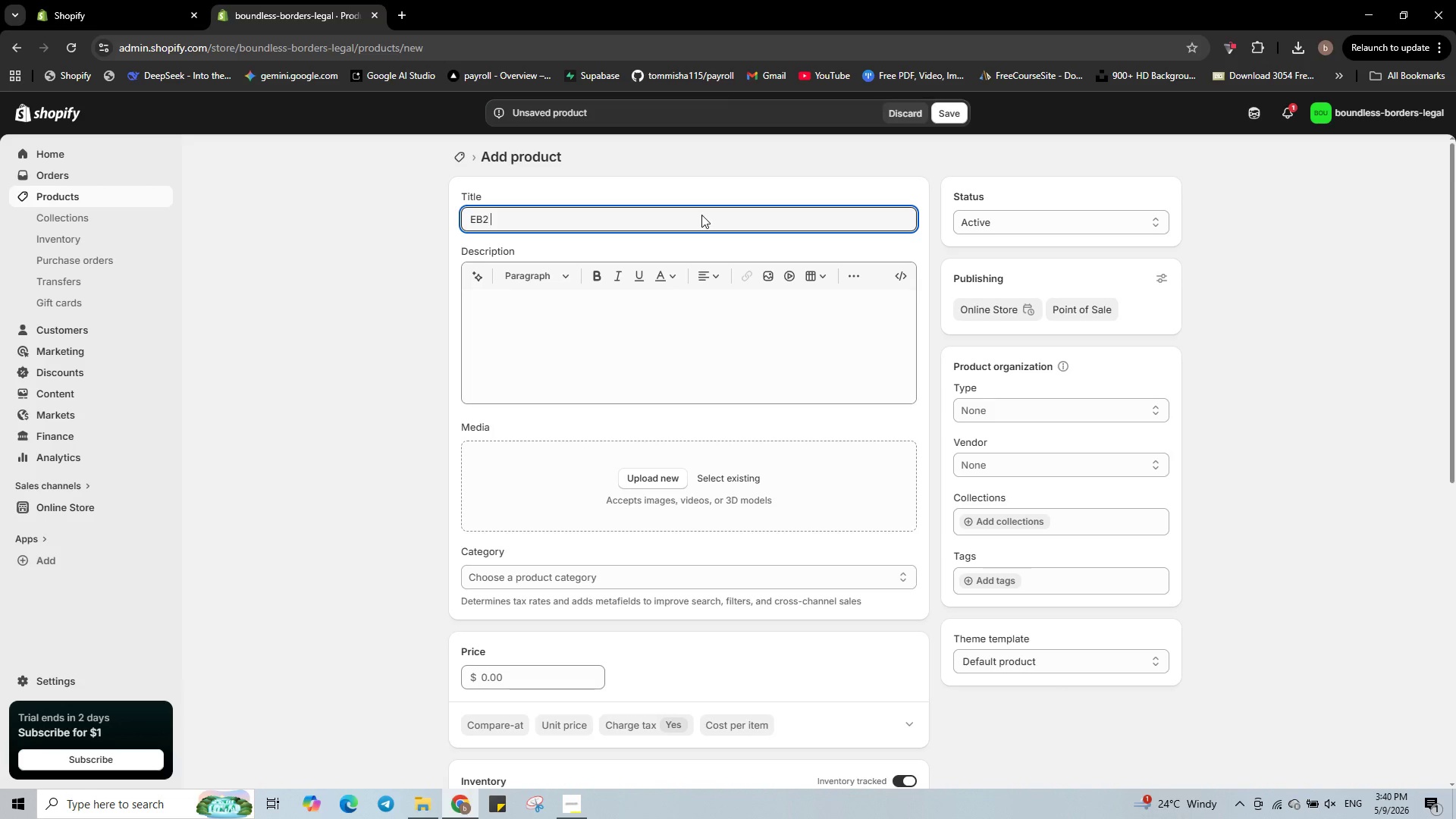 
key(Space)
 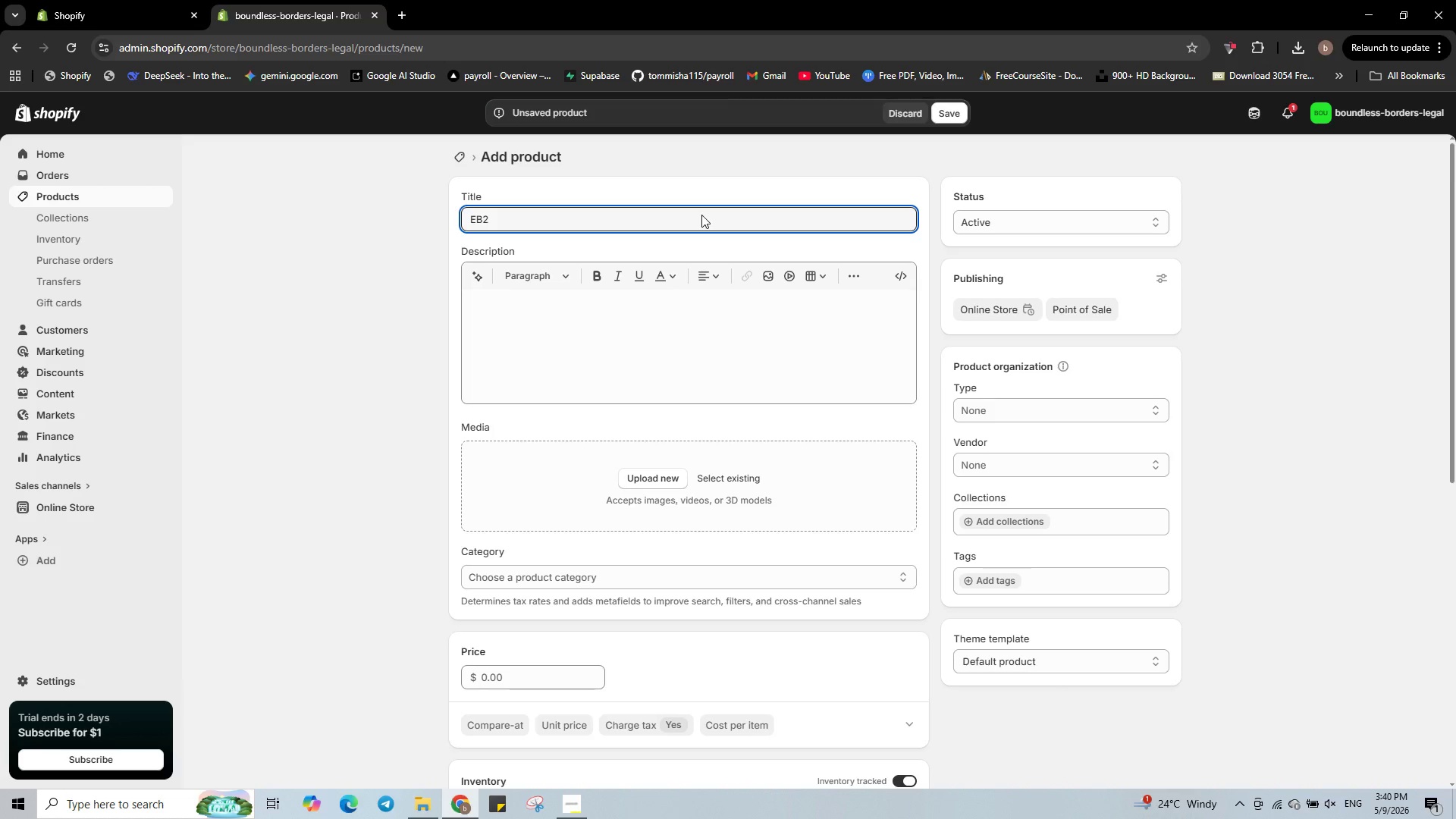 
key(Backspace)
 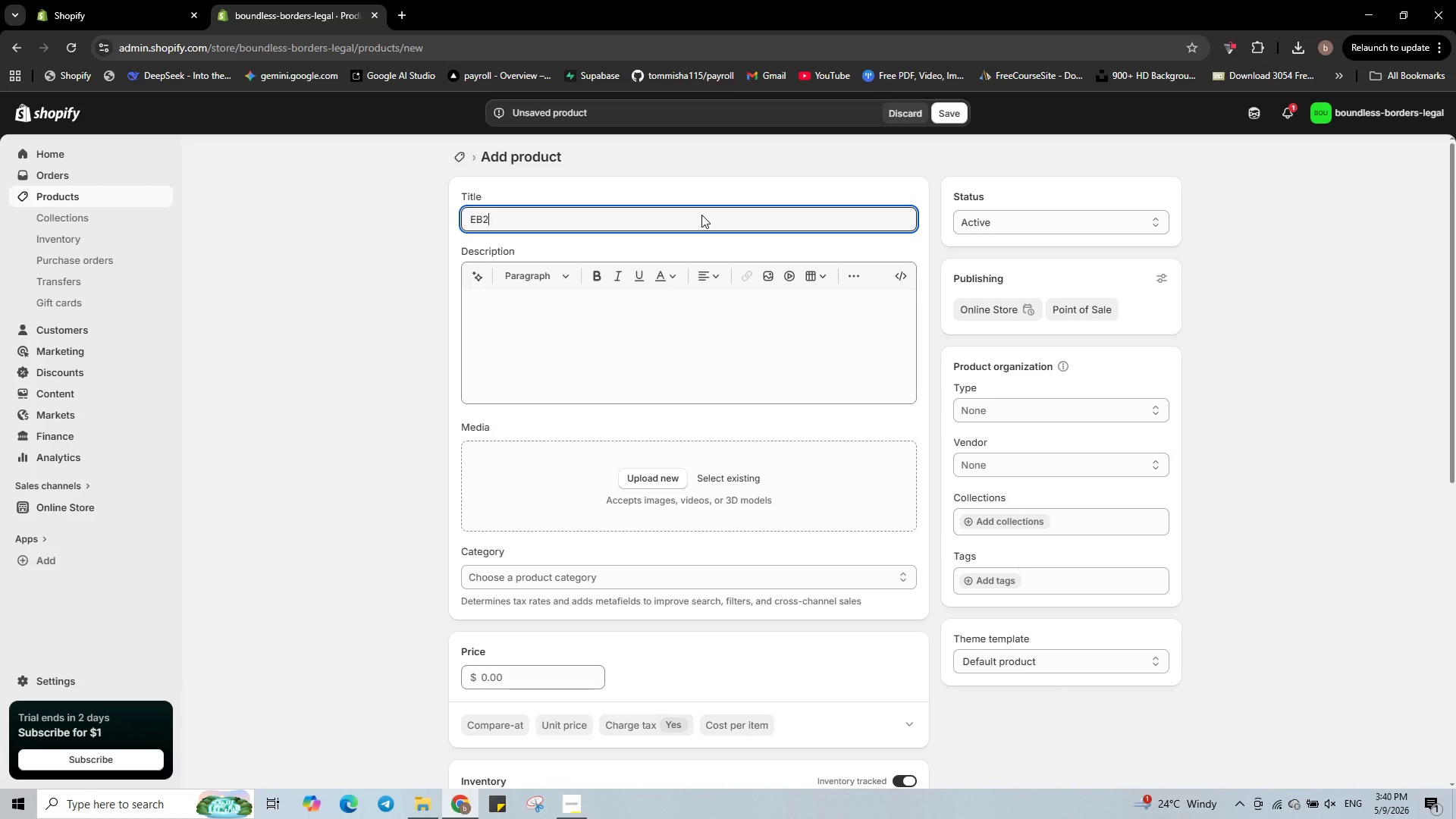 
key(Backspace)
 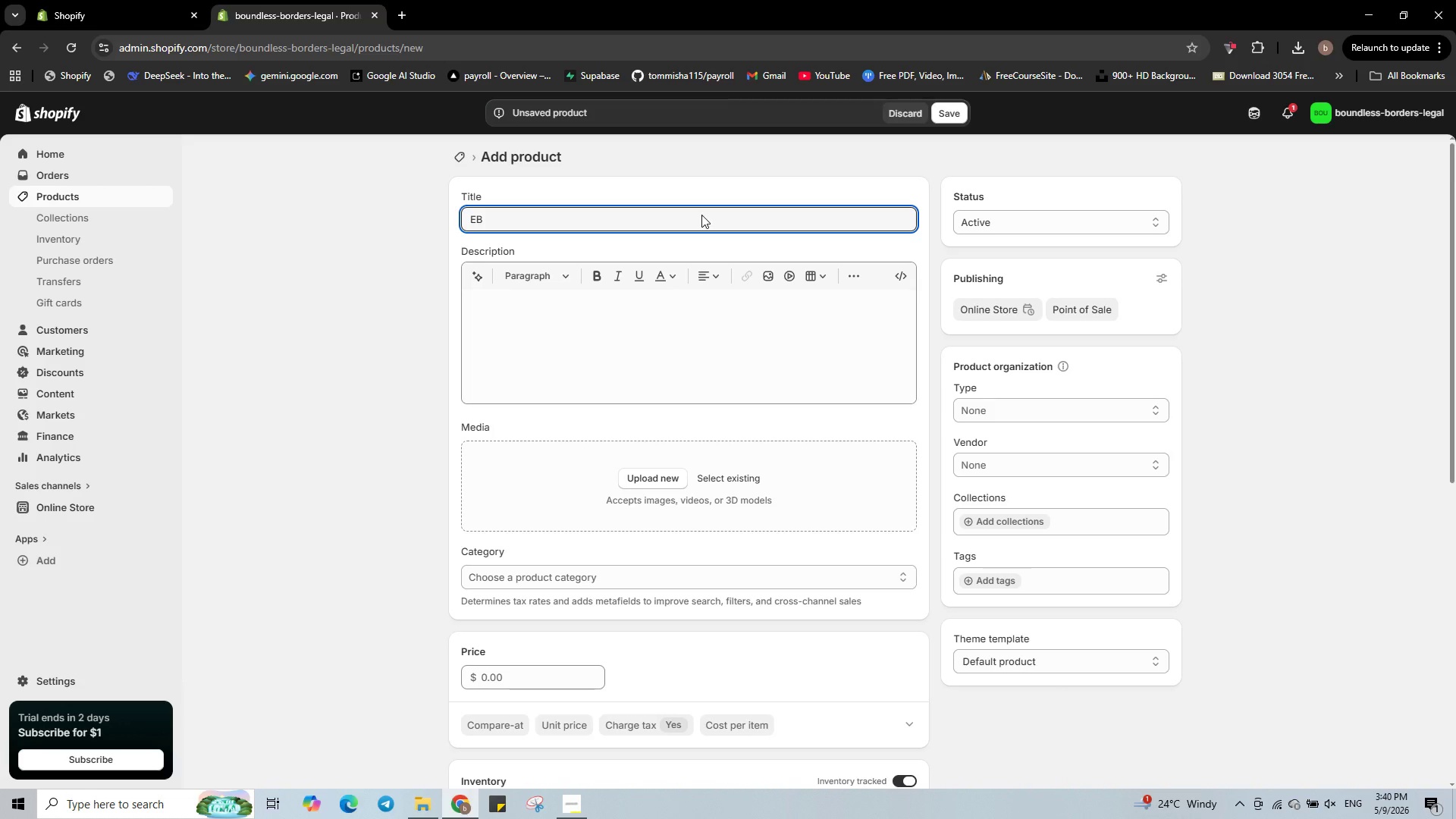 
key(Shift+ShiftLeft)
 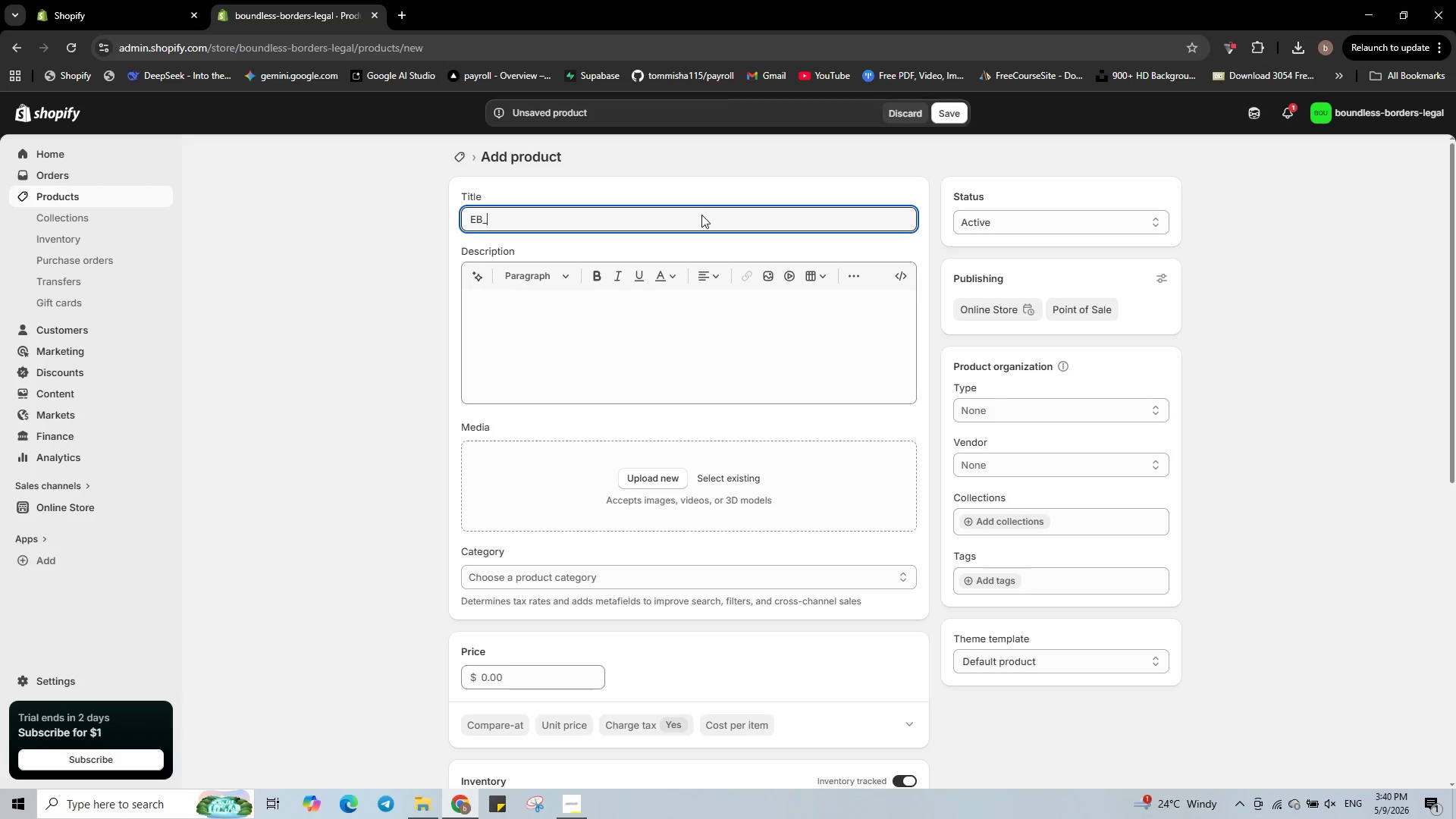 
key(Shift+Minus)
 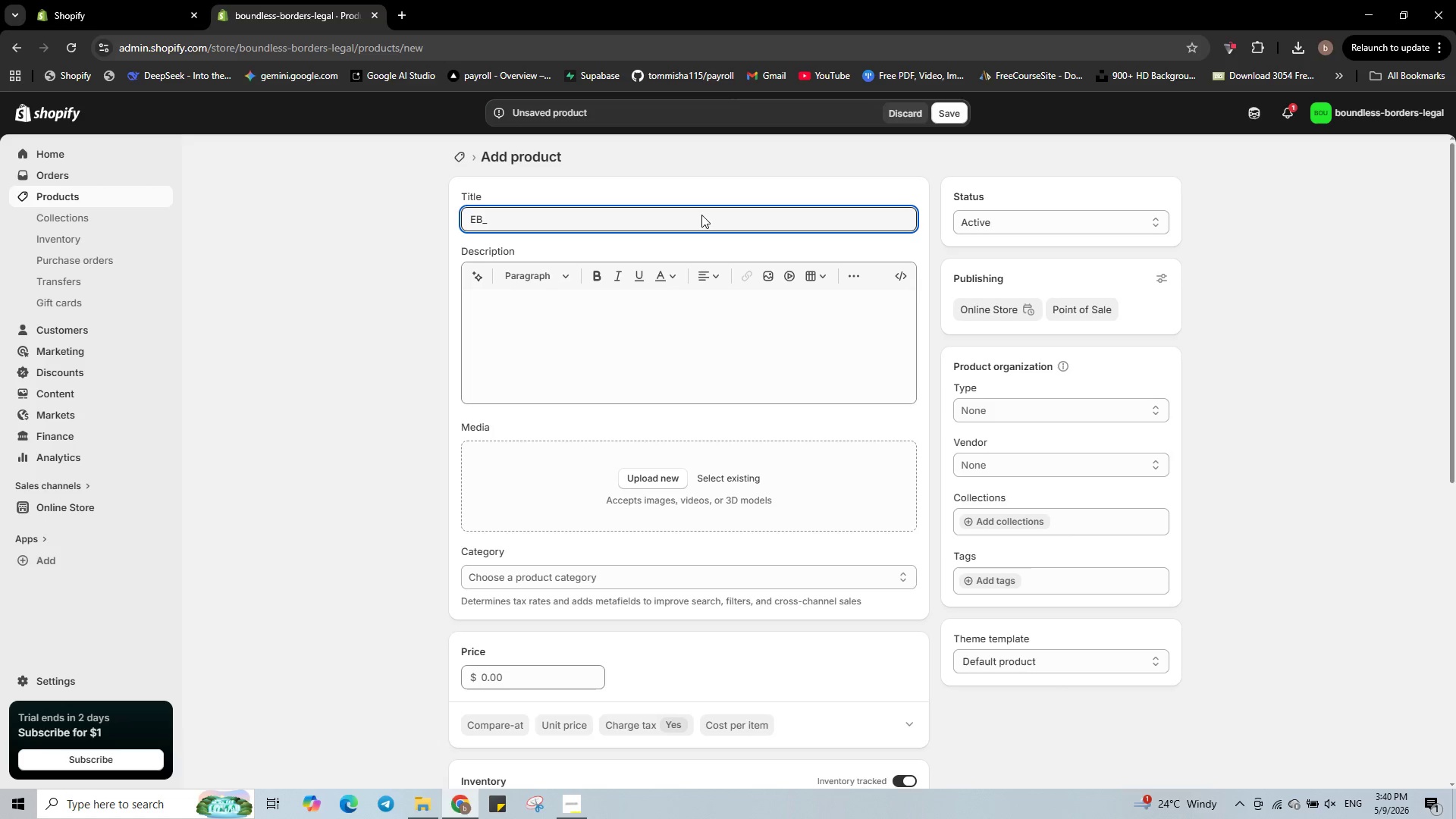 
key(Backspace)
 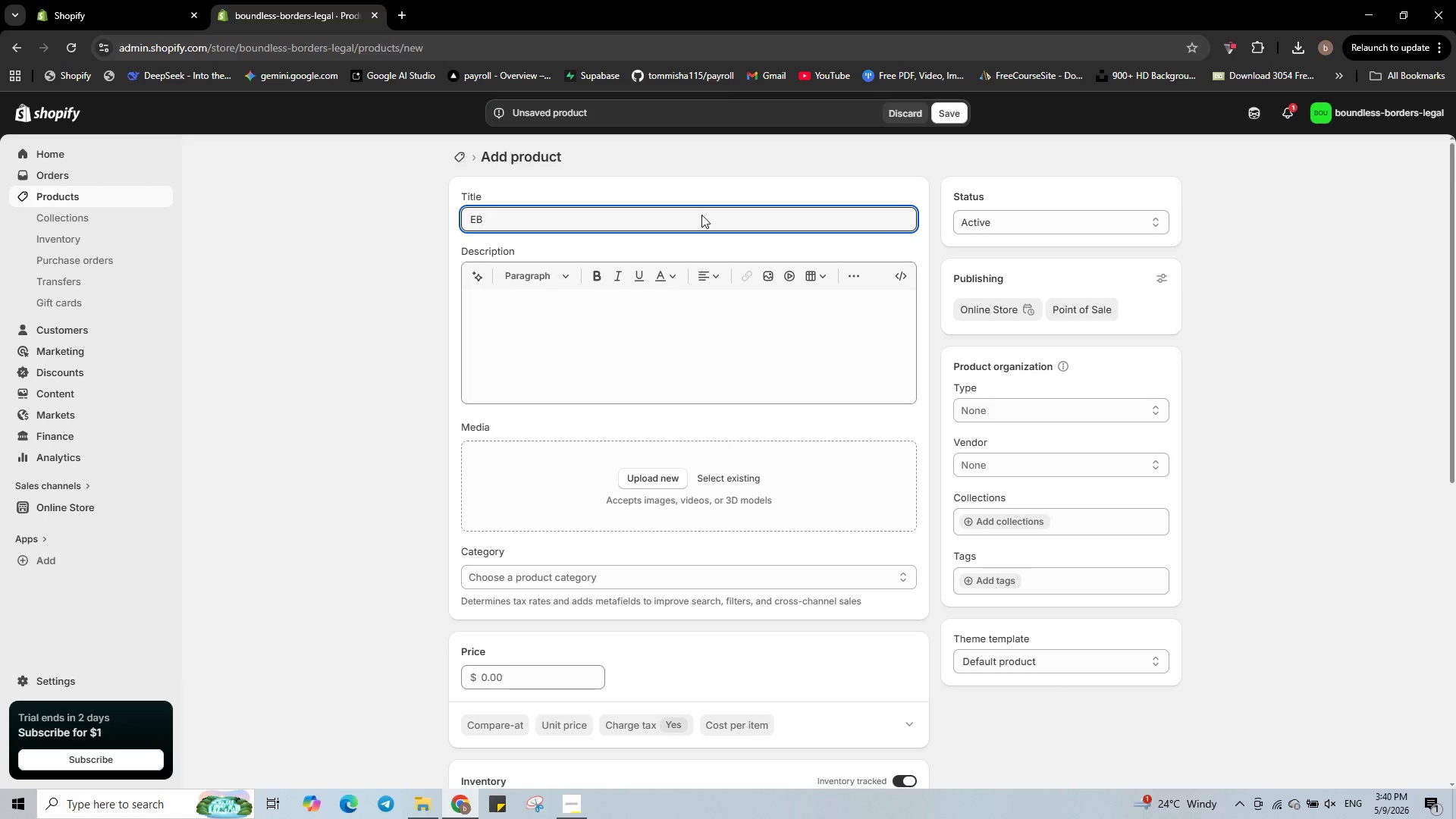 
key(Minus)
 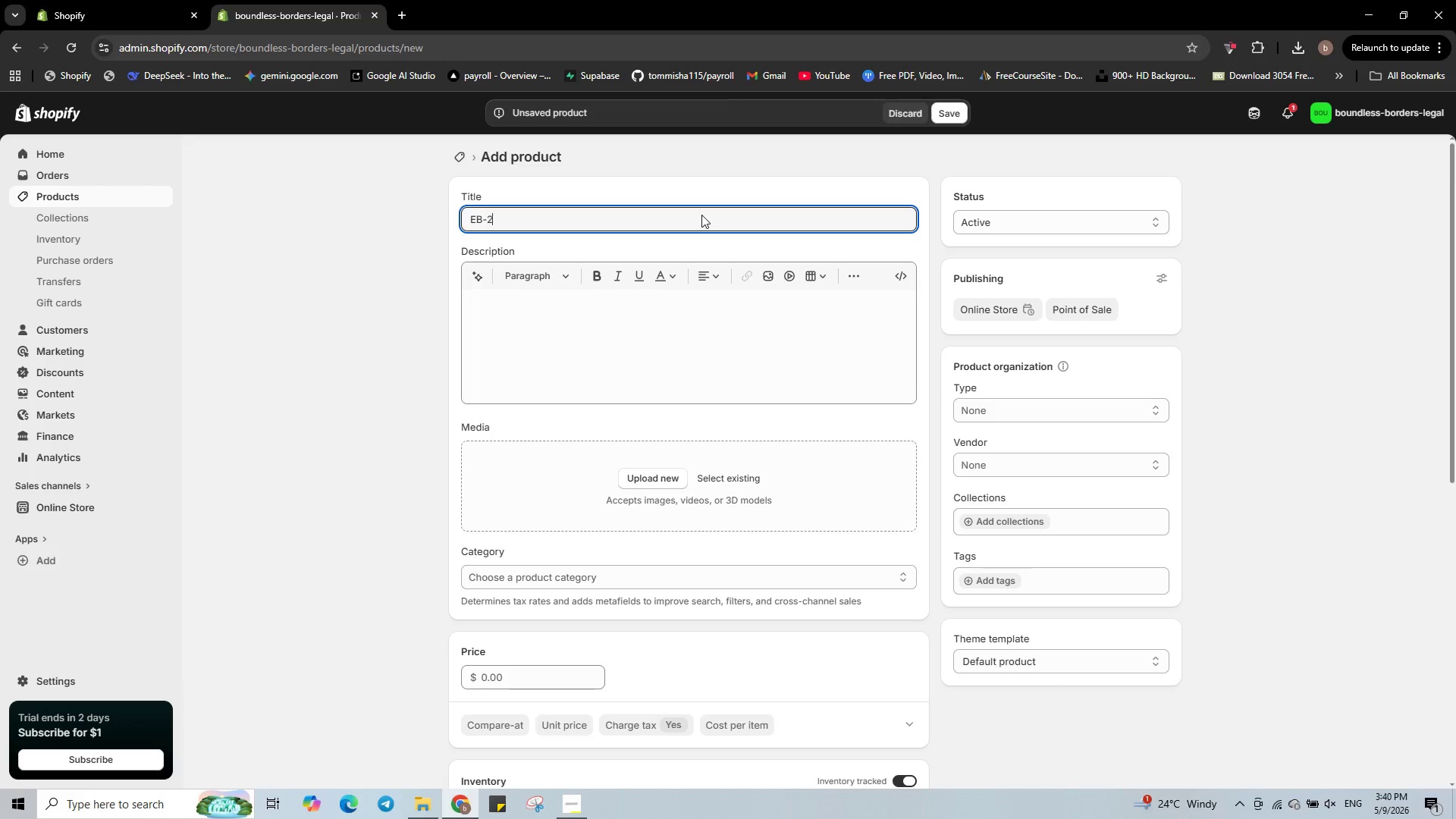 
key(2)
 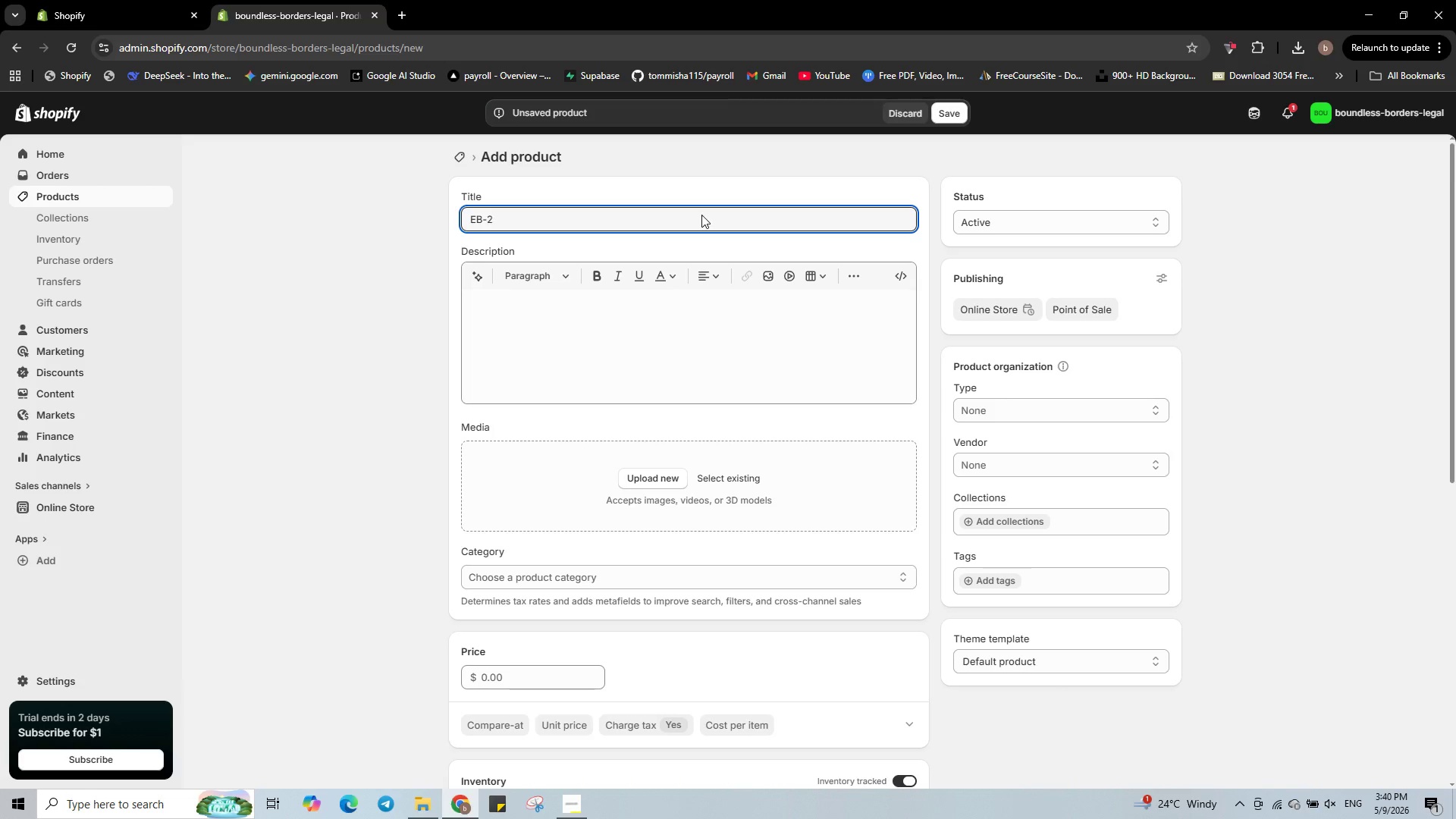 
key(Space)
 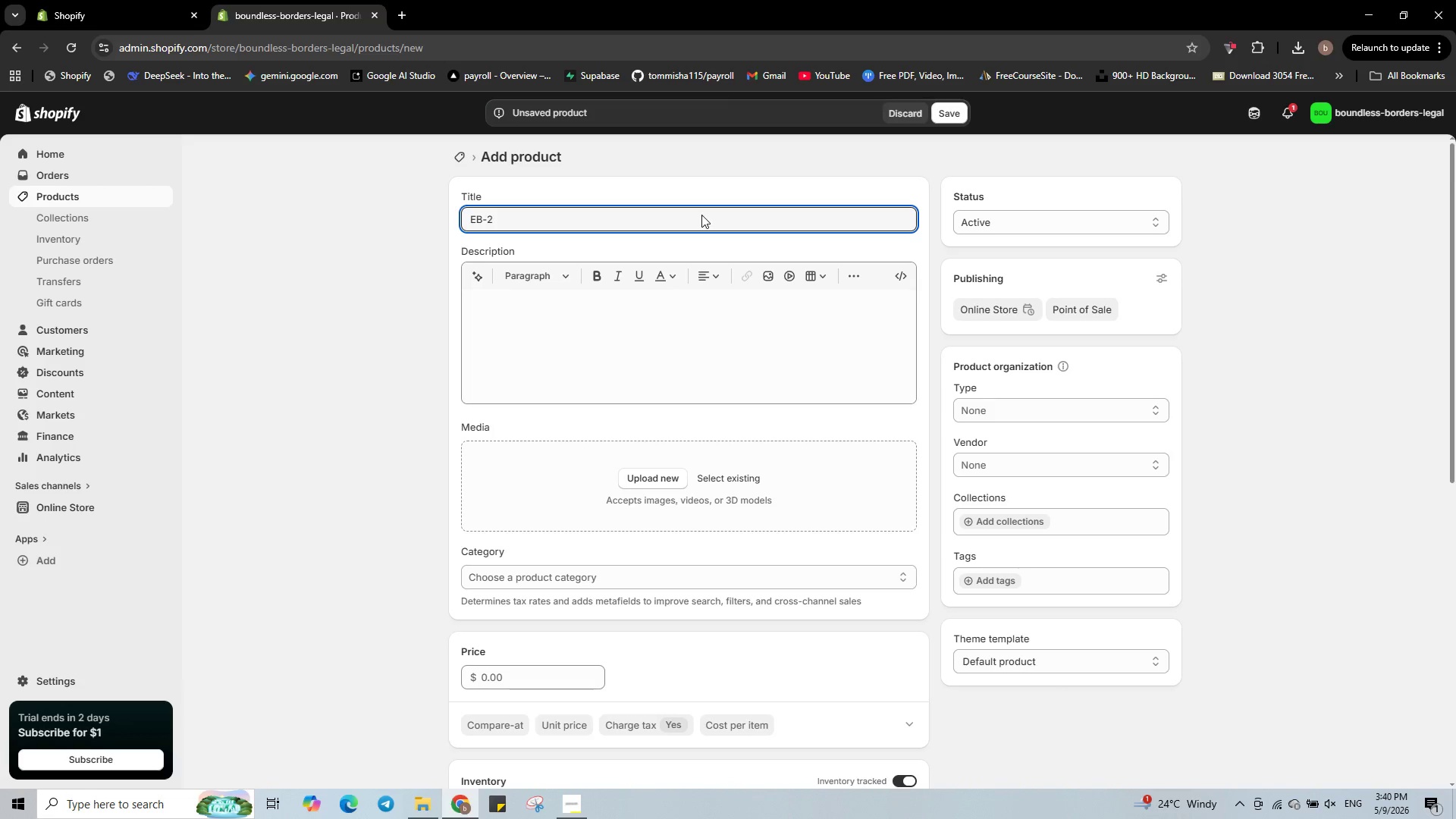 
wait(5.23)
 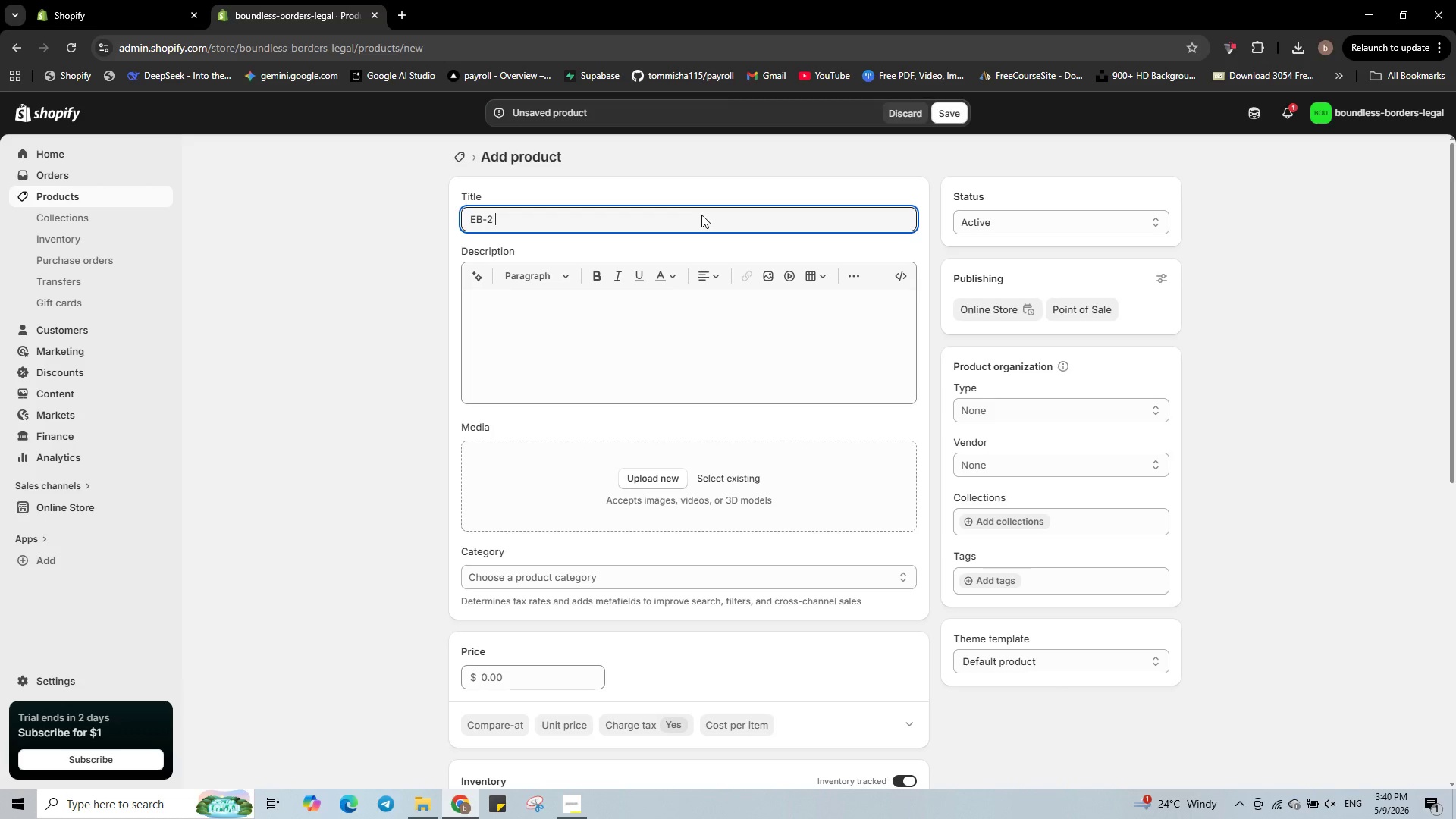 
type(NIW petition )
 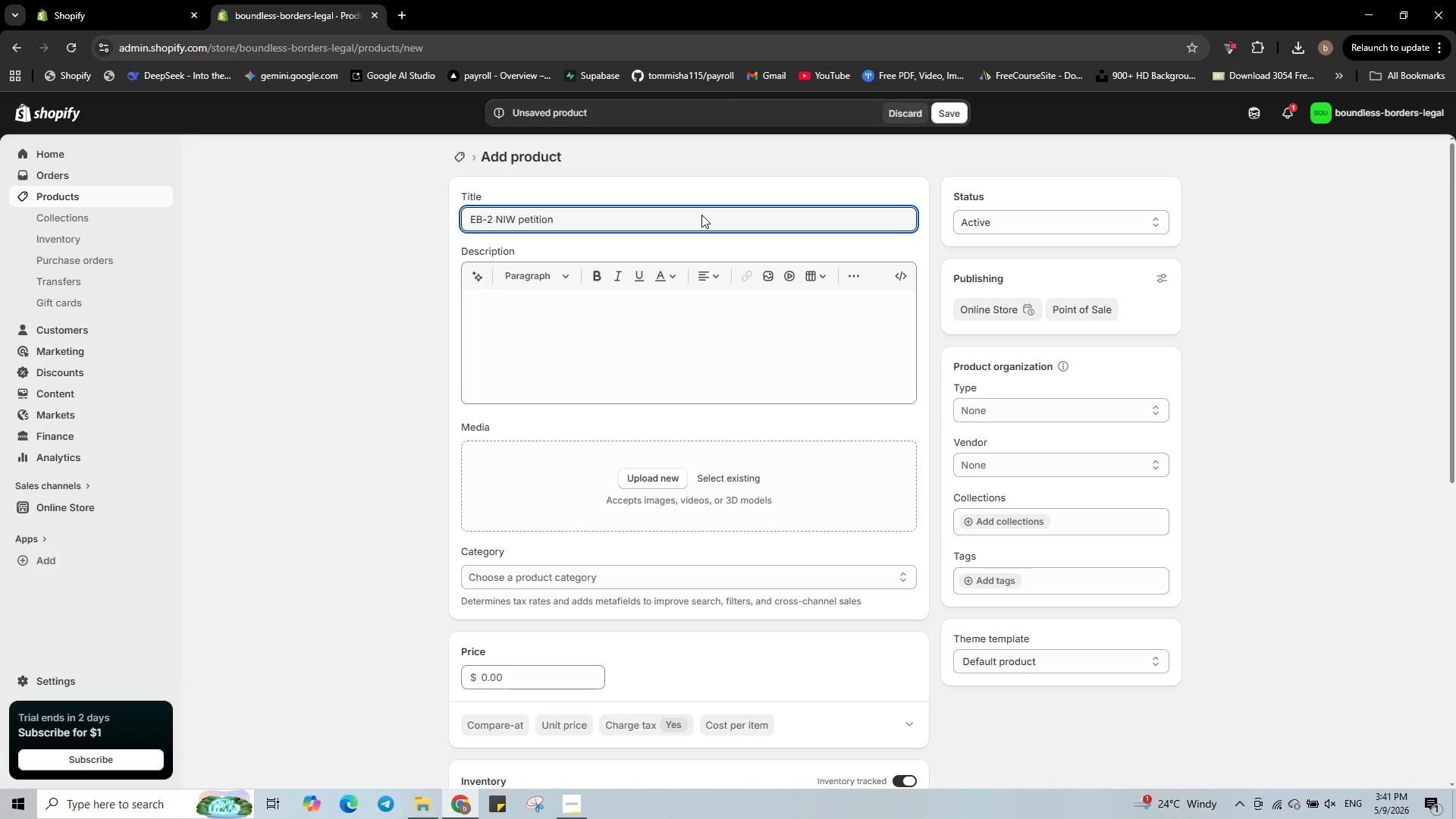 
hold_key(key=ArrowLeft, duration=0.64)
 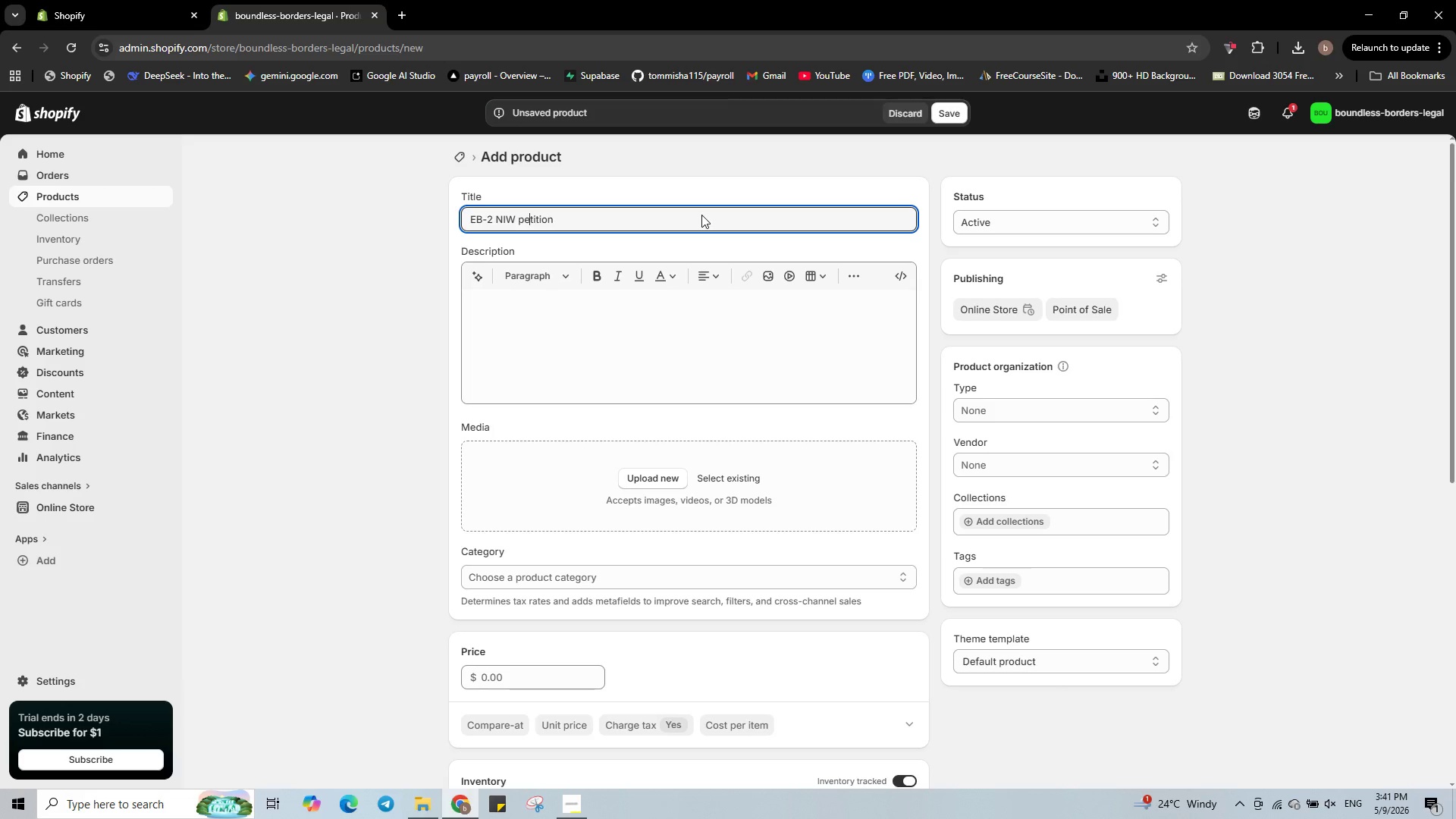 
key(ArrowLeft)
 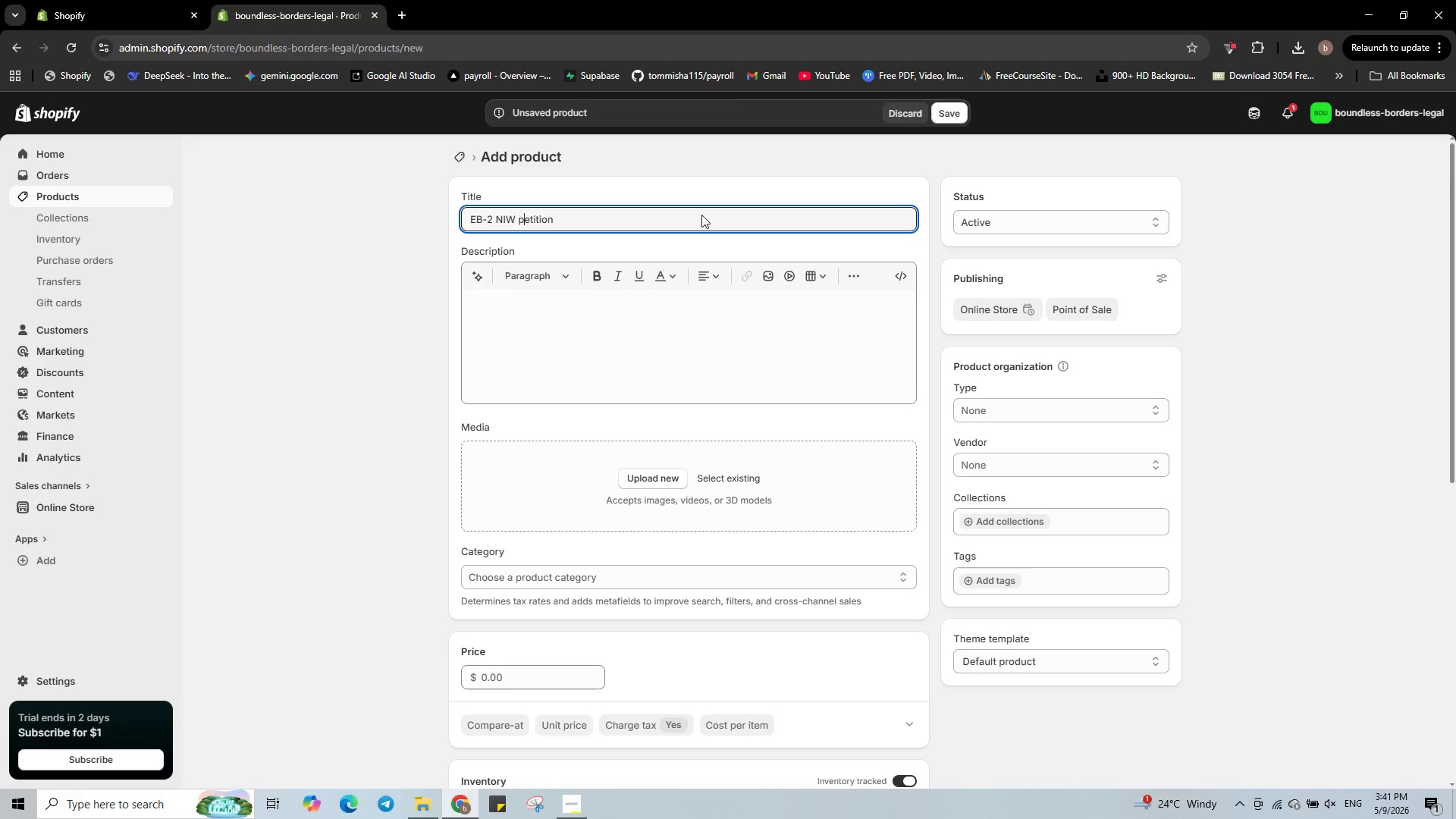 
key(ArrowLeft)
 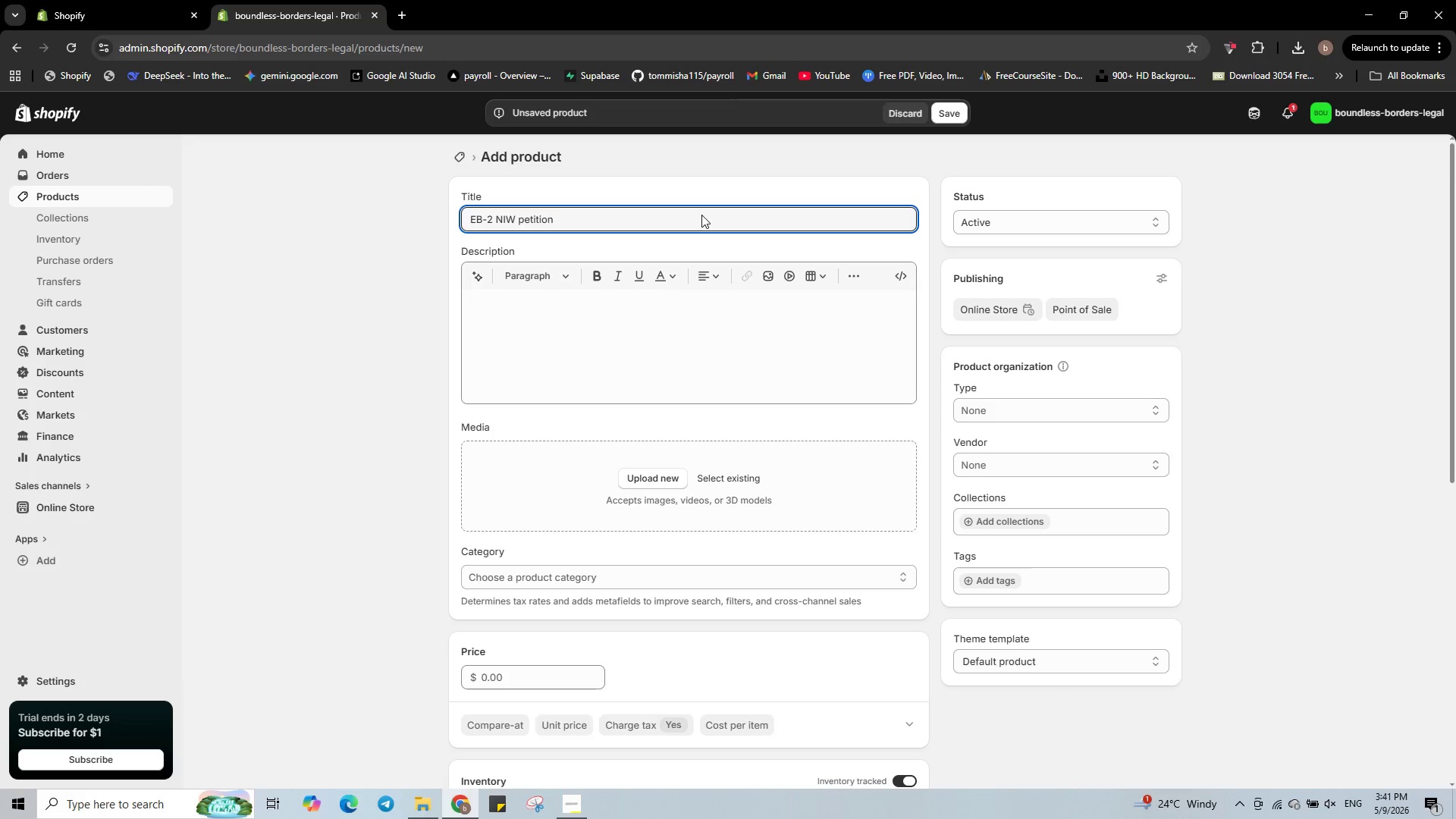 
key(Backspace)
 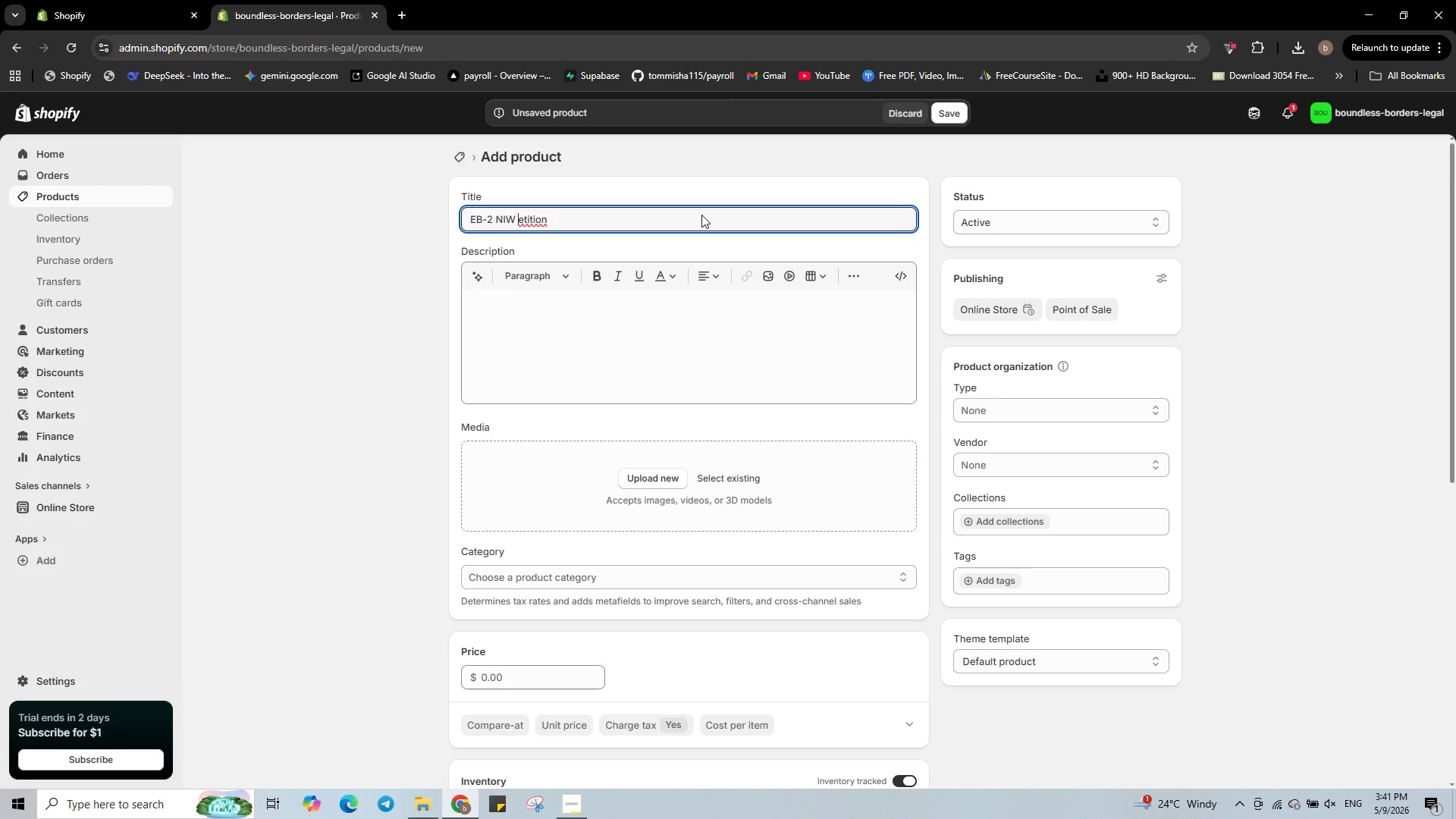 
key(Shift+ShiftLeft)
 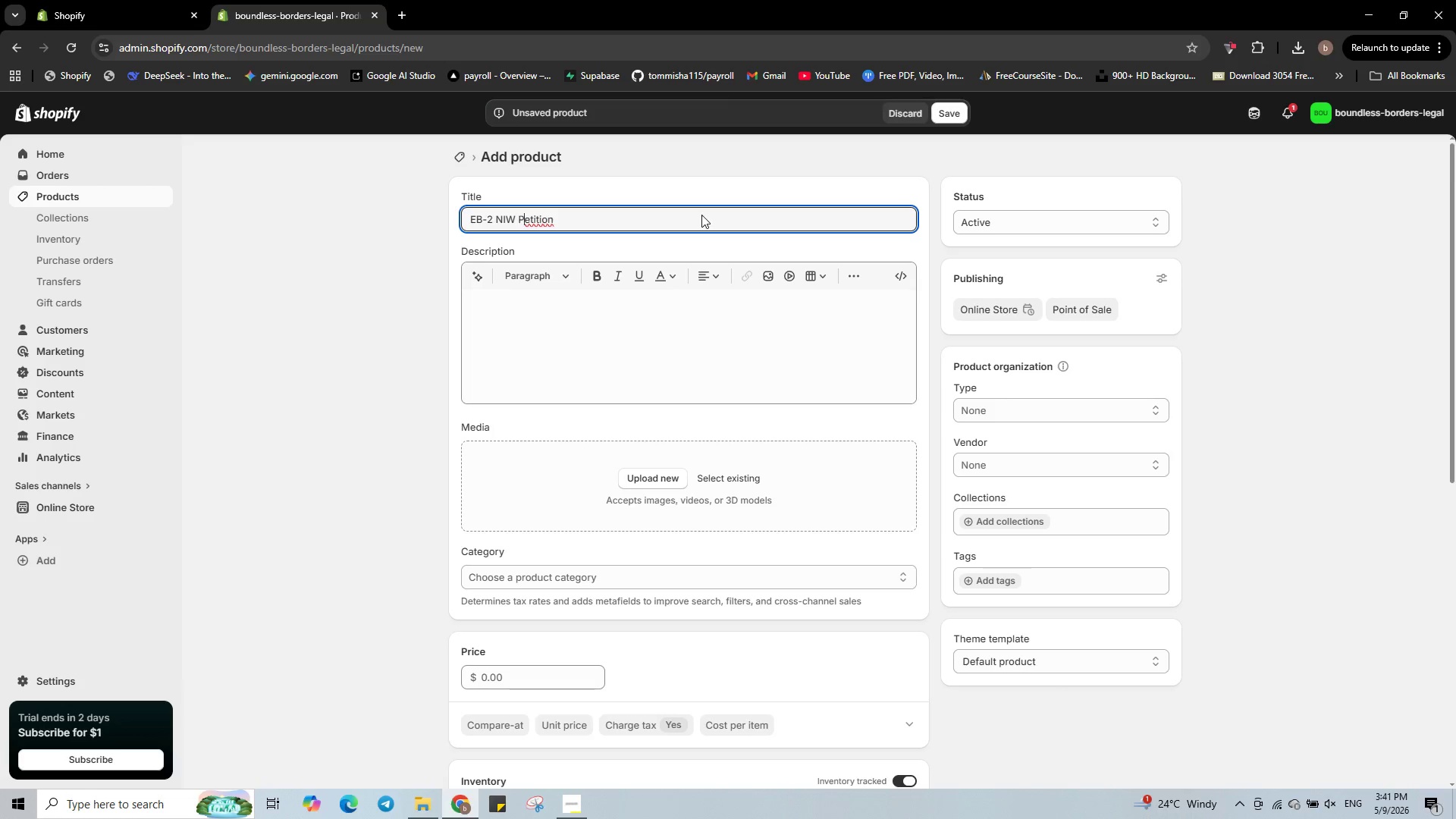 
key(Shift+P)
 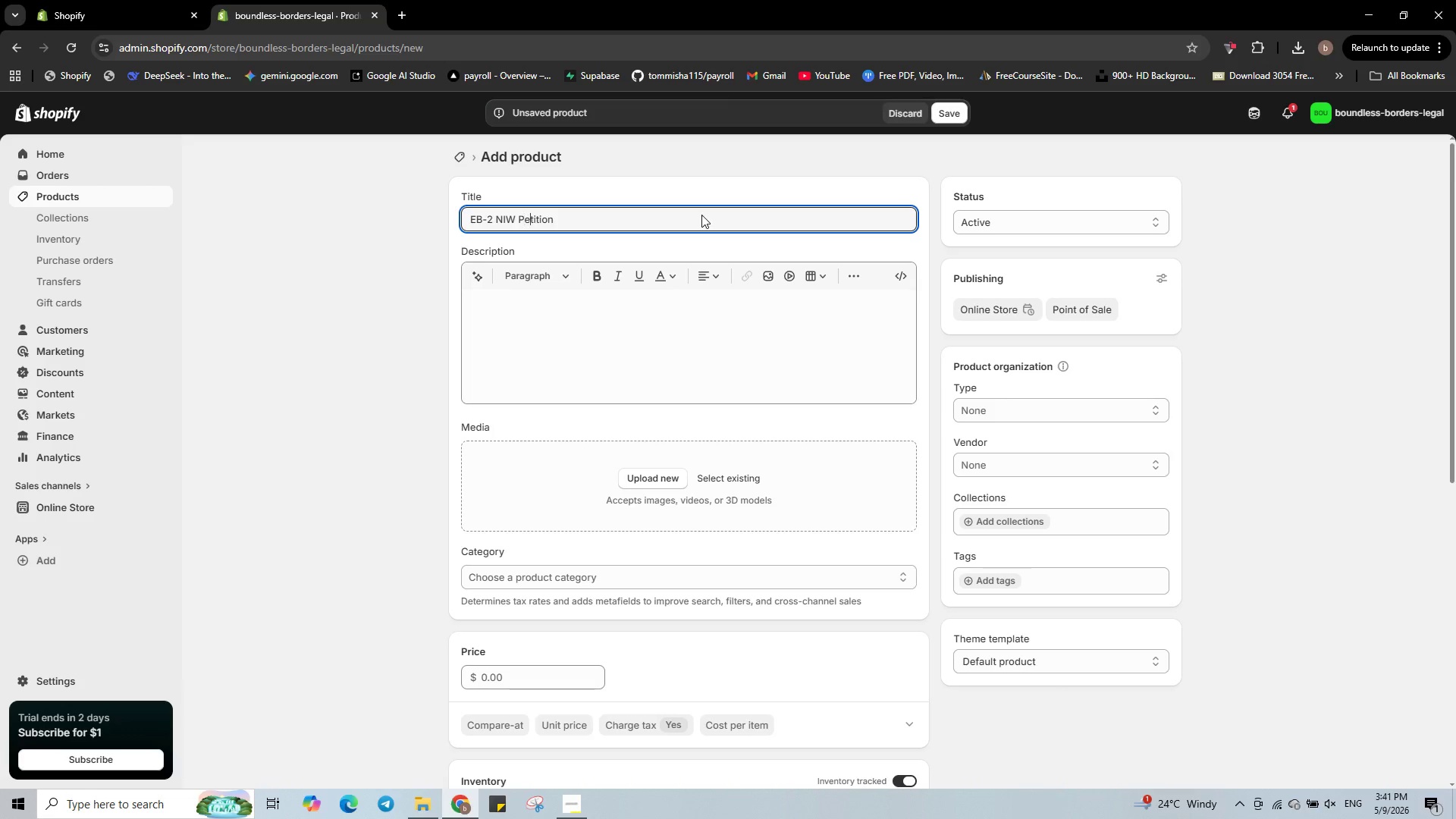 
hold_key(key=ArrowRight, duration=0.69)
 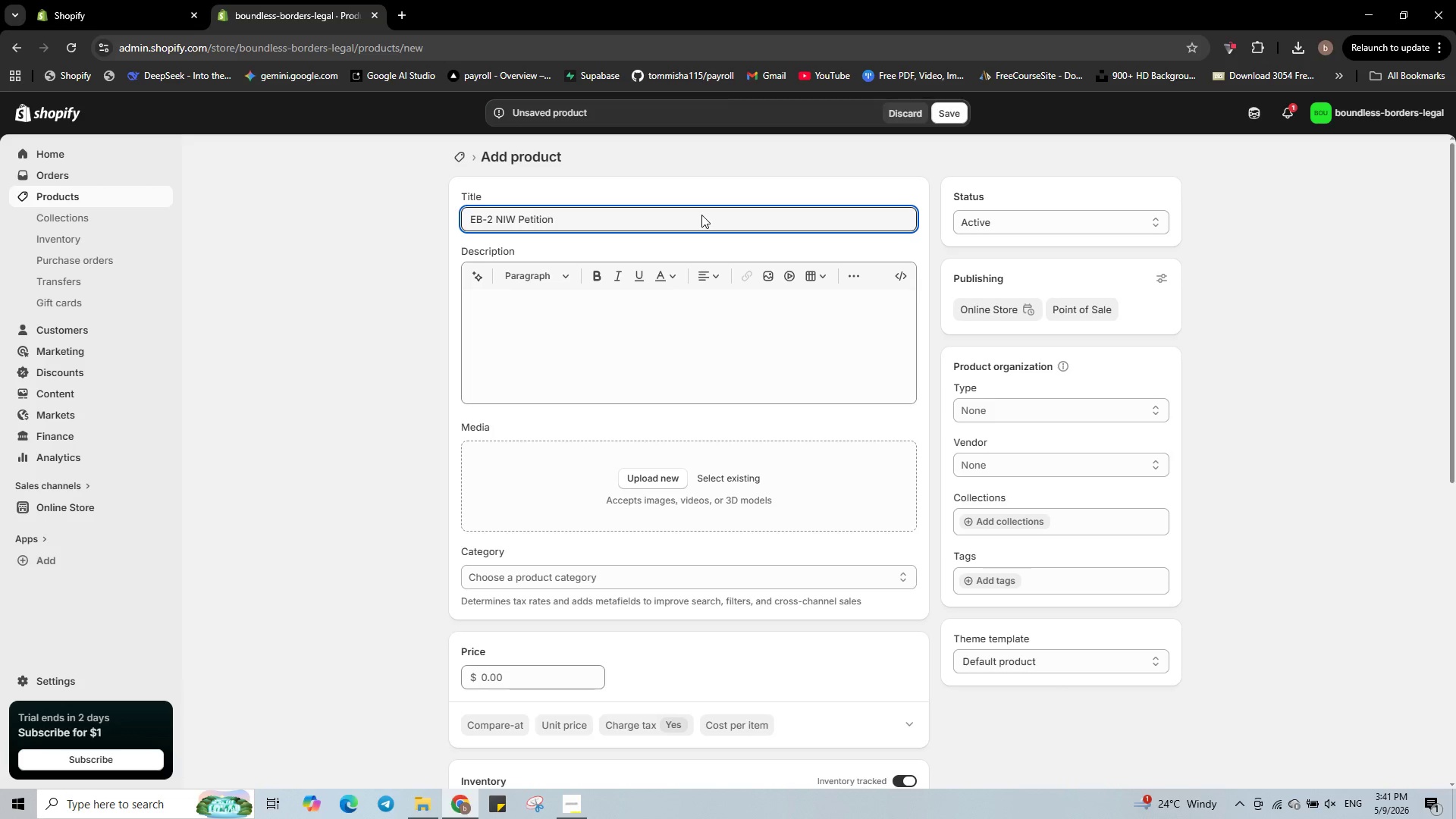 
hold_key(key=ShiftLeft, duration=0.44)
 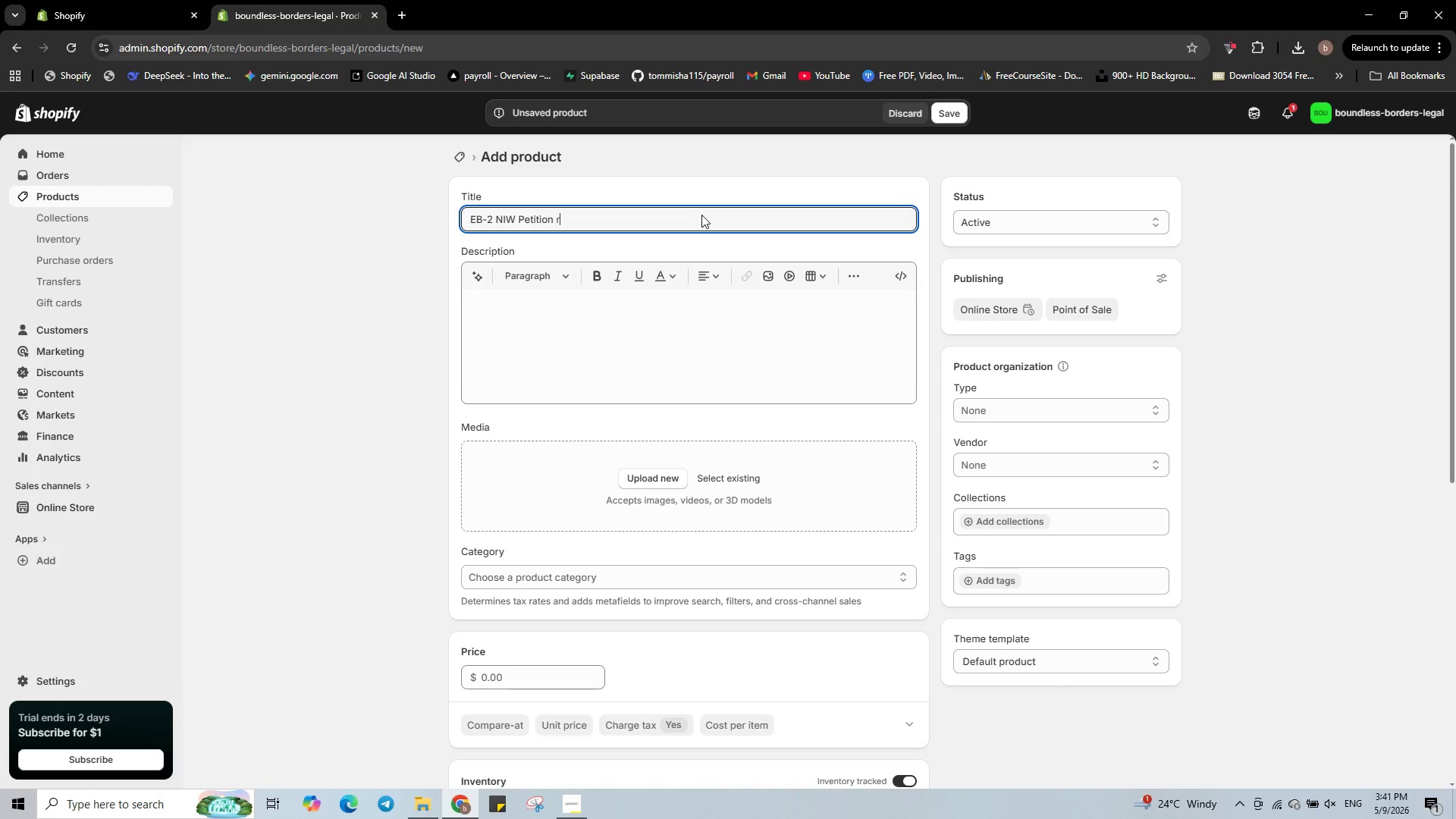 
type(review)
key(Backspace)
type(R)
 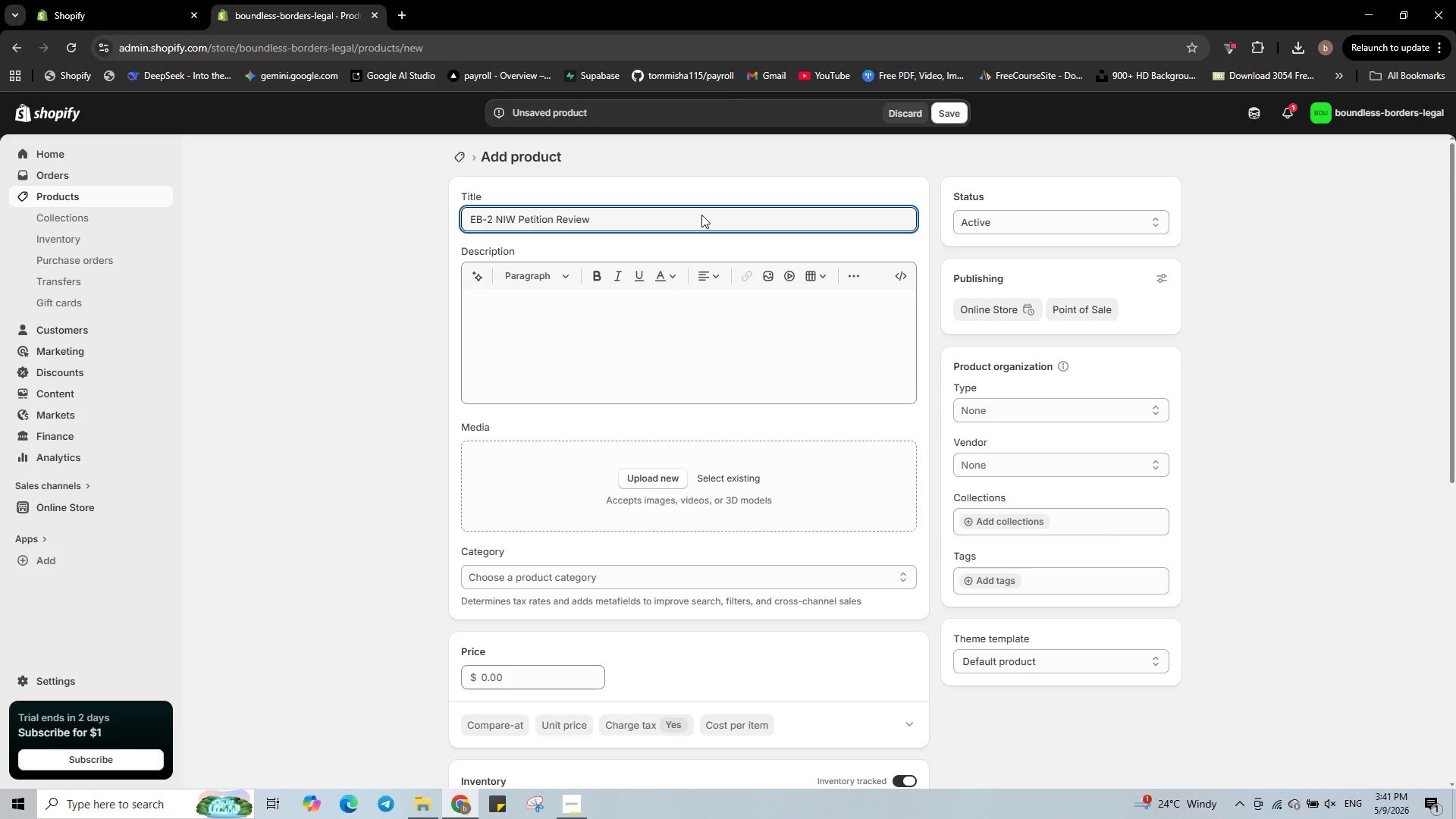 
hold_key(key=ArrowLeft, duration=0.61)
 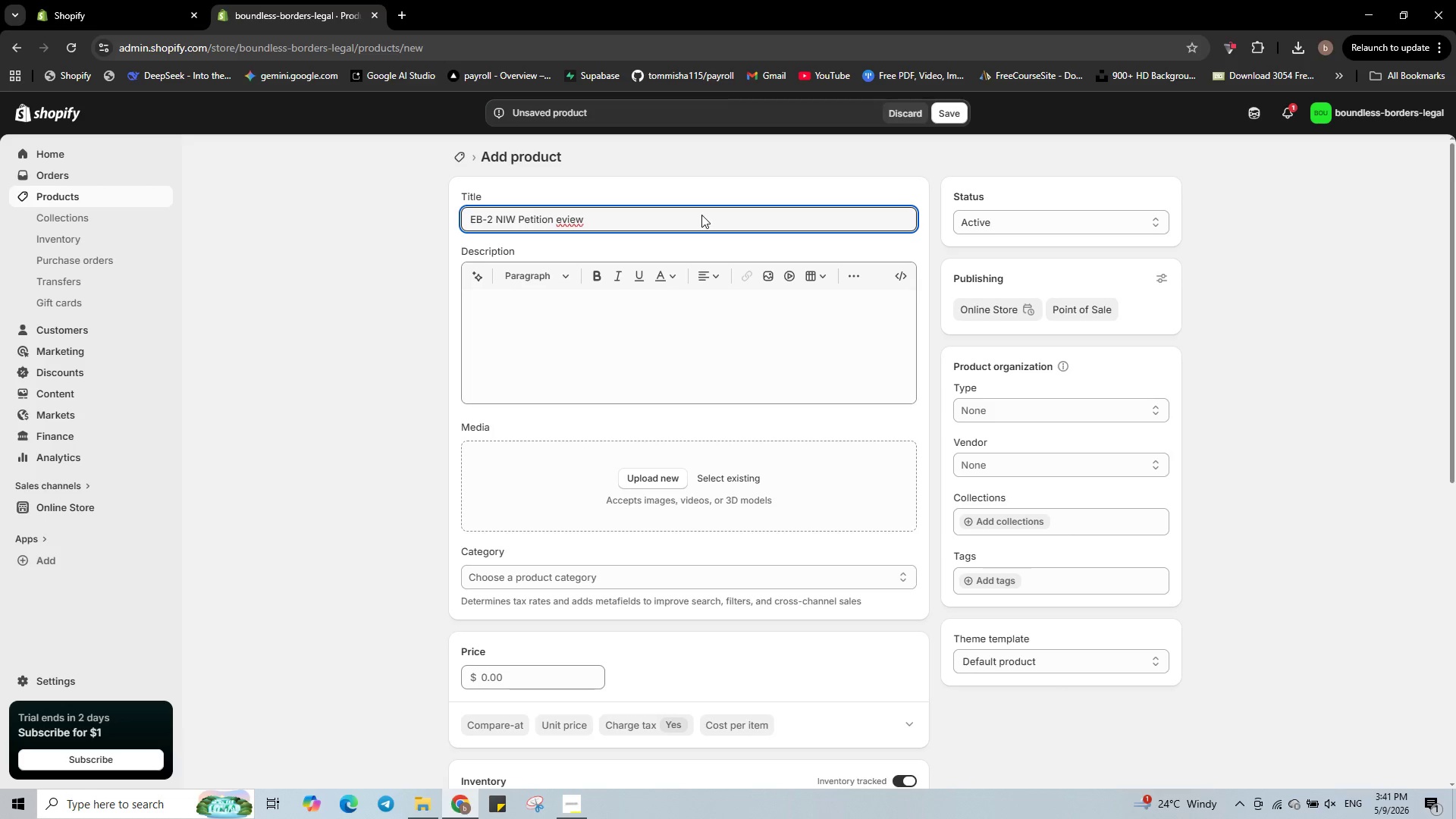 
left_click([908, 279])
 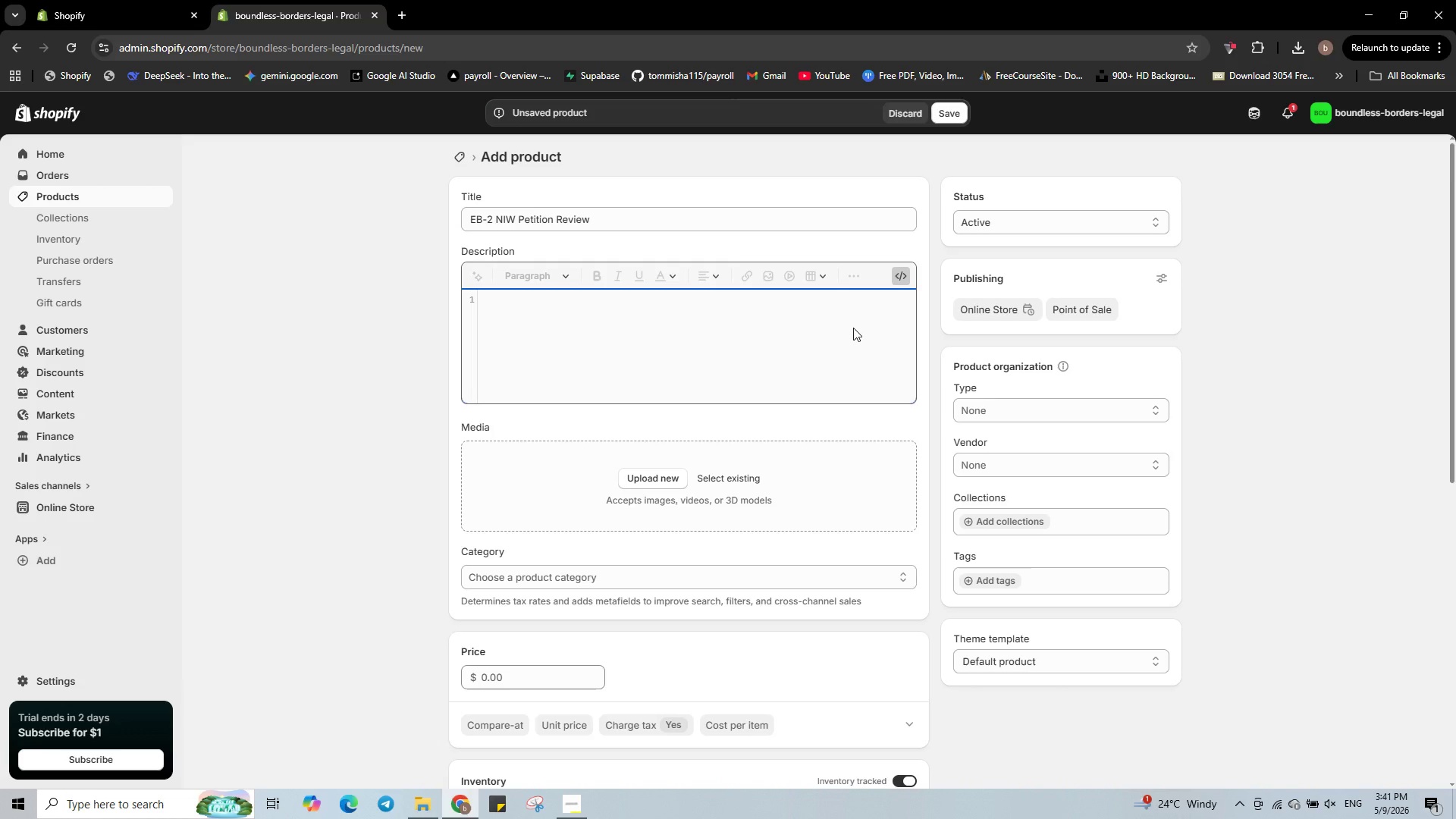 
key(Shift+ShiftRight)
 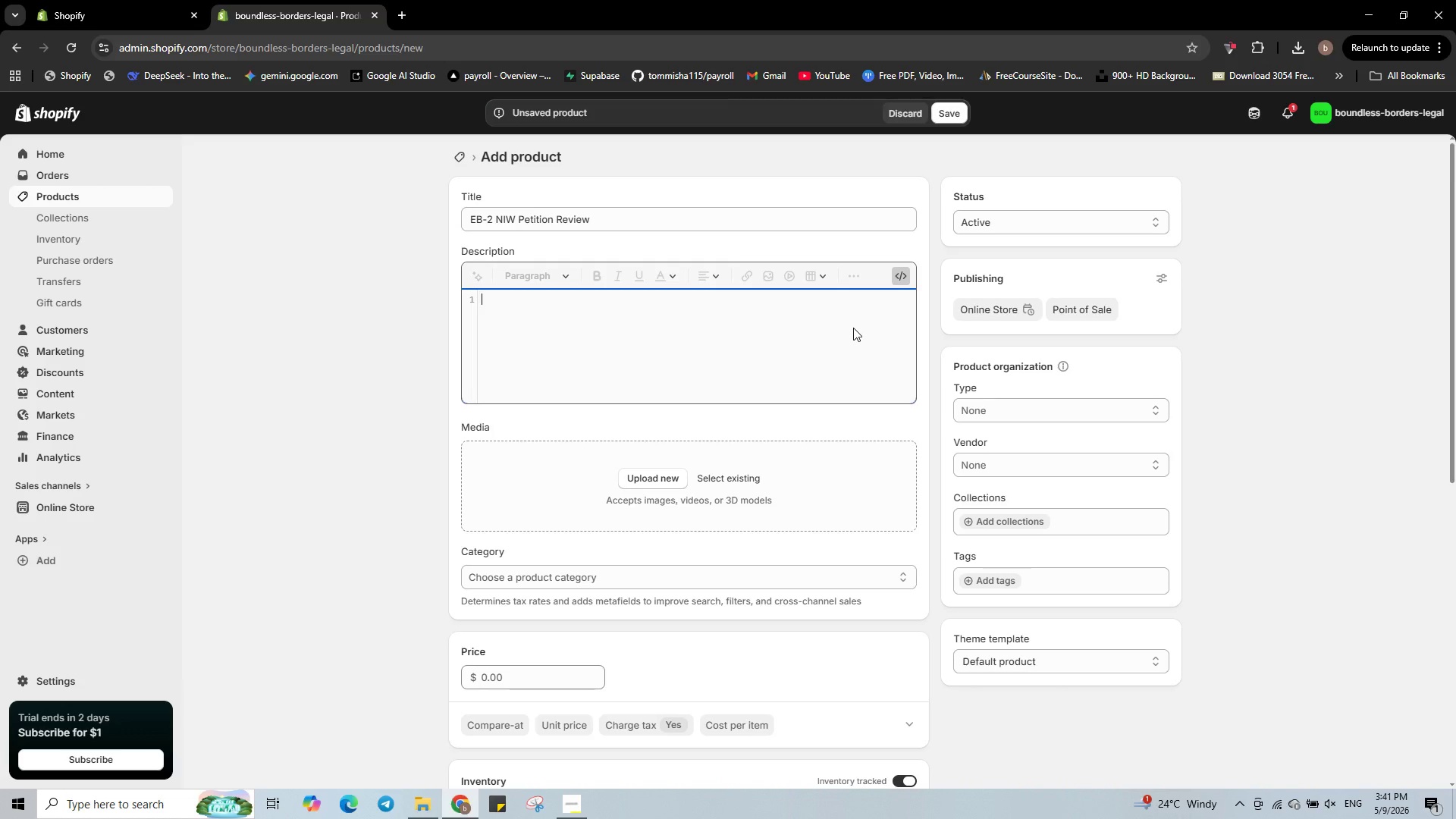 
key(Shift+Comma)
 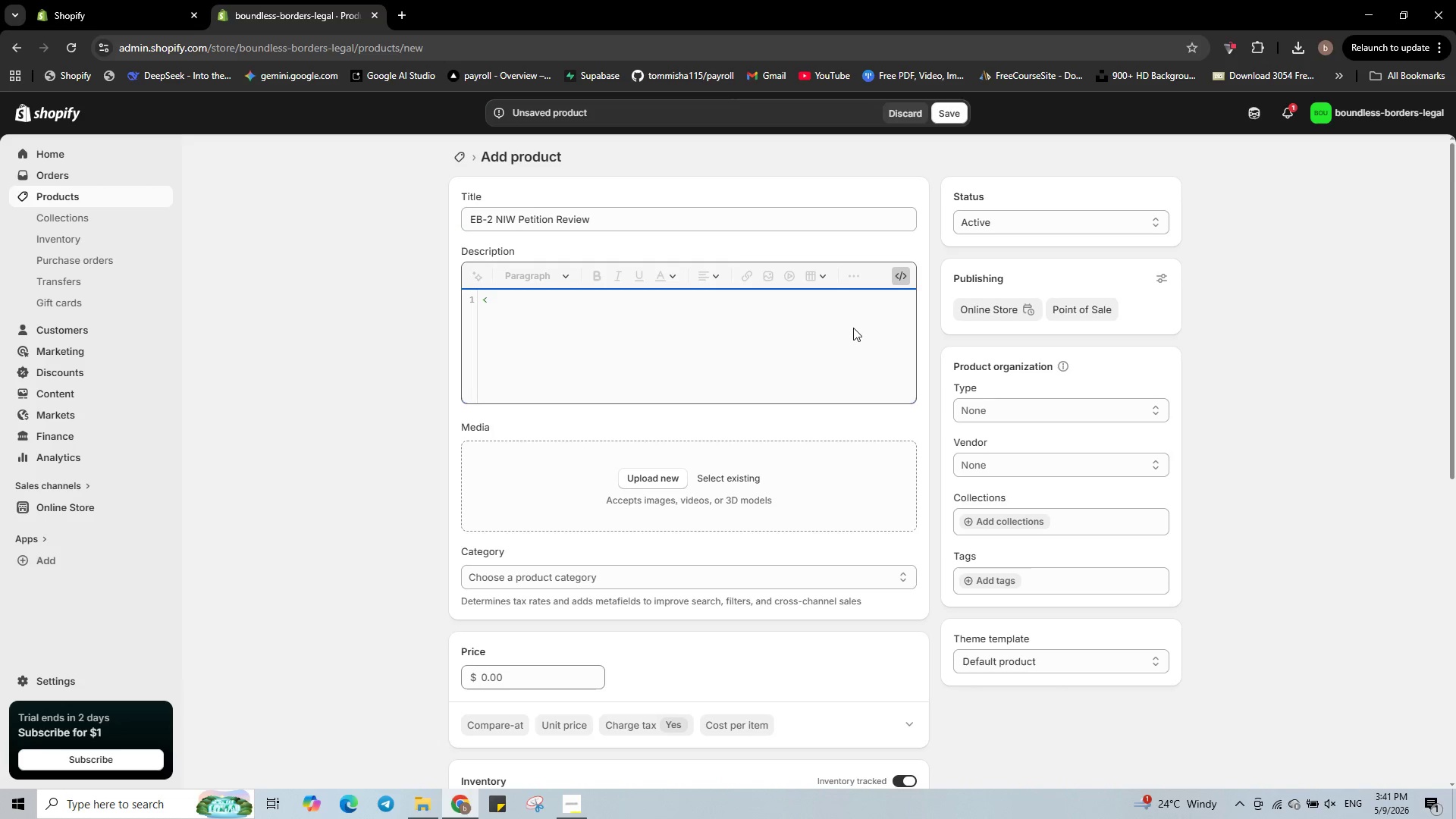 
key(P)
 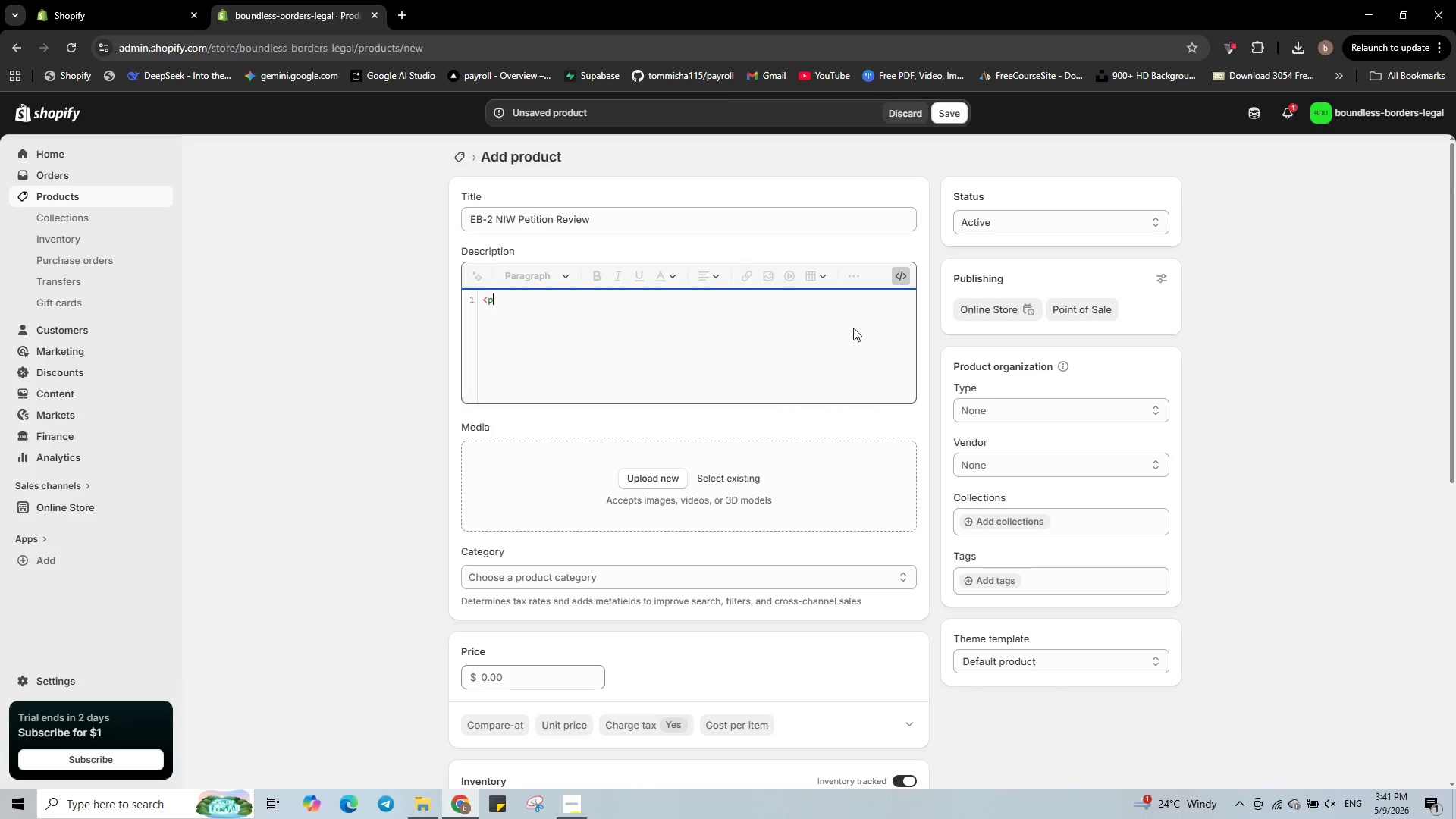 
key(Shift+ShiftRight)
 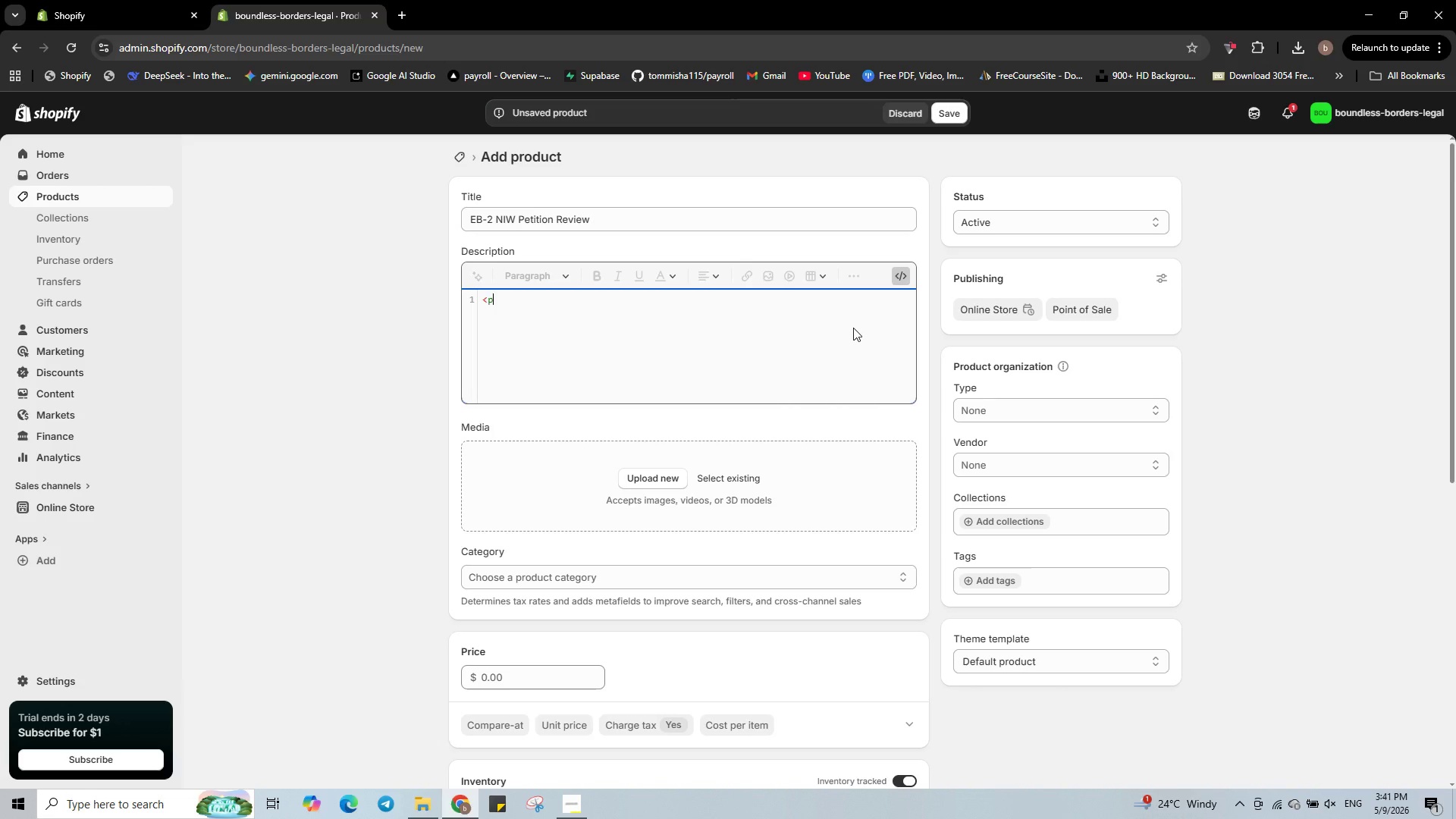 
key(Shift+Period)
 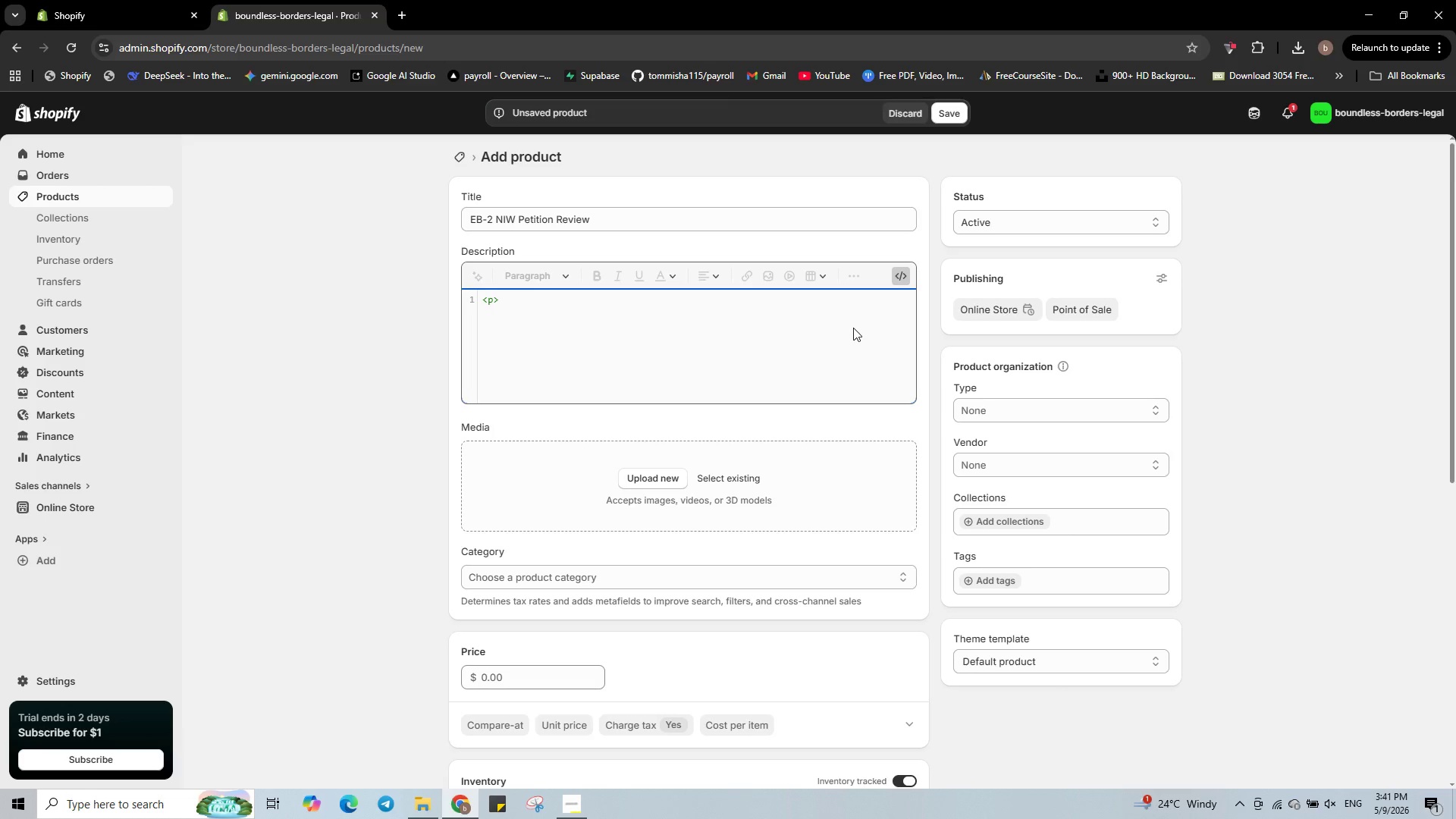 
wait(5.95)
 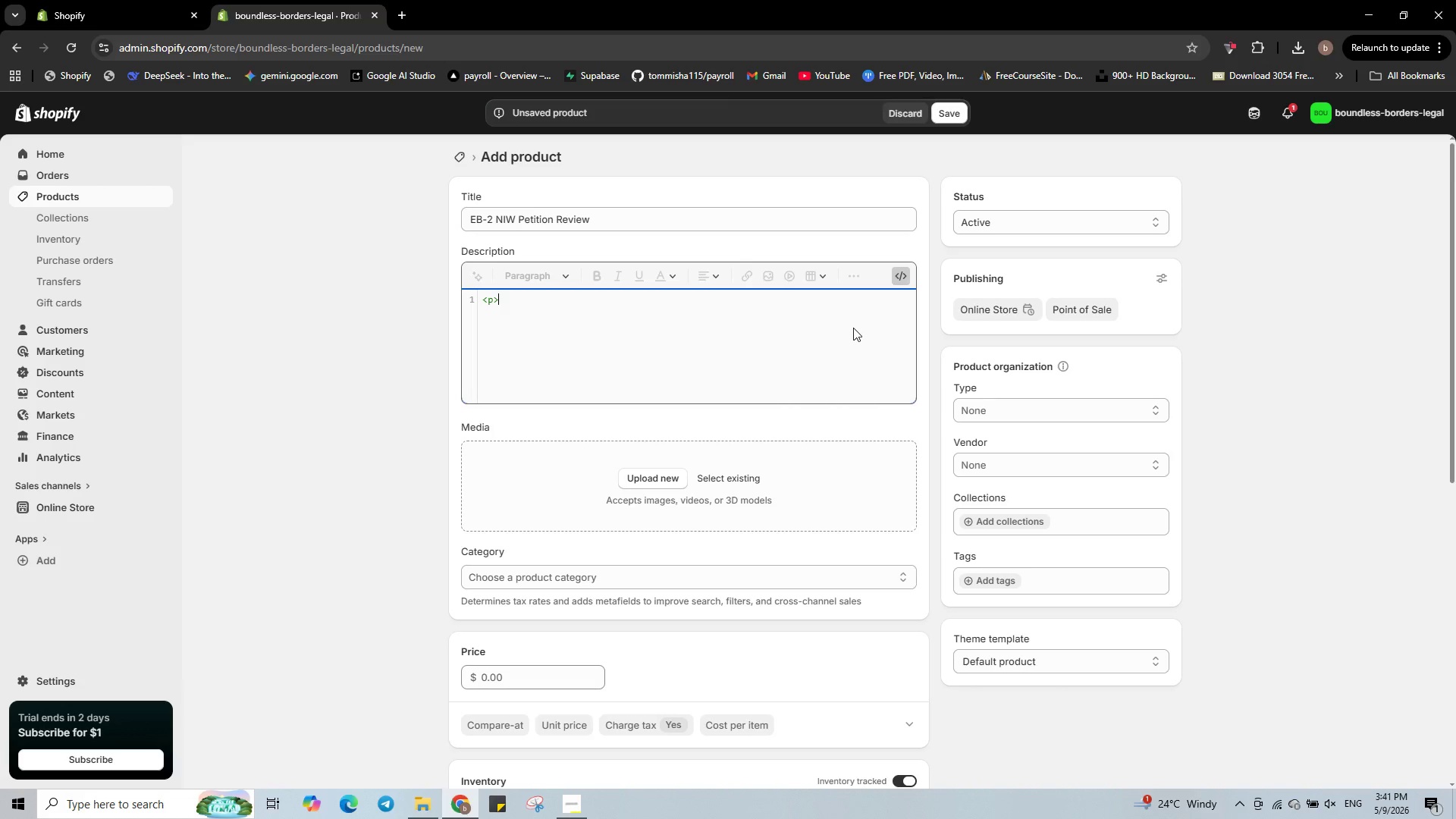 
type(<strong>Problem)
 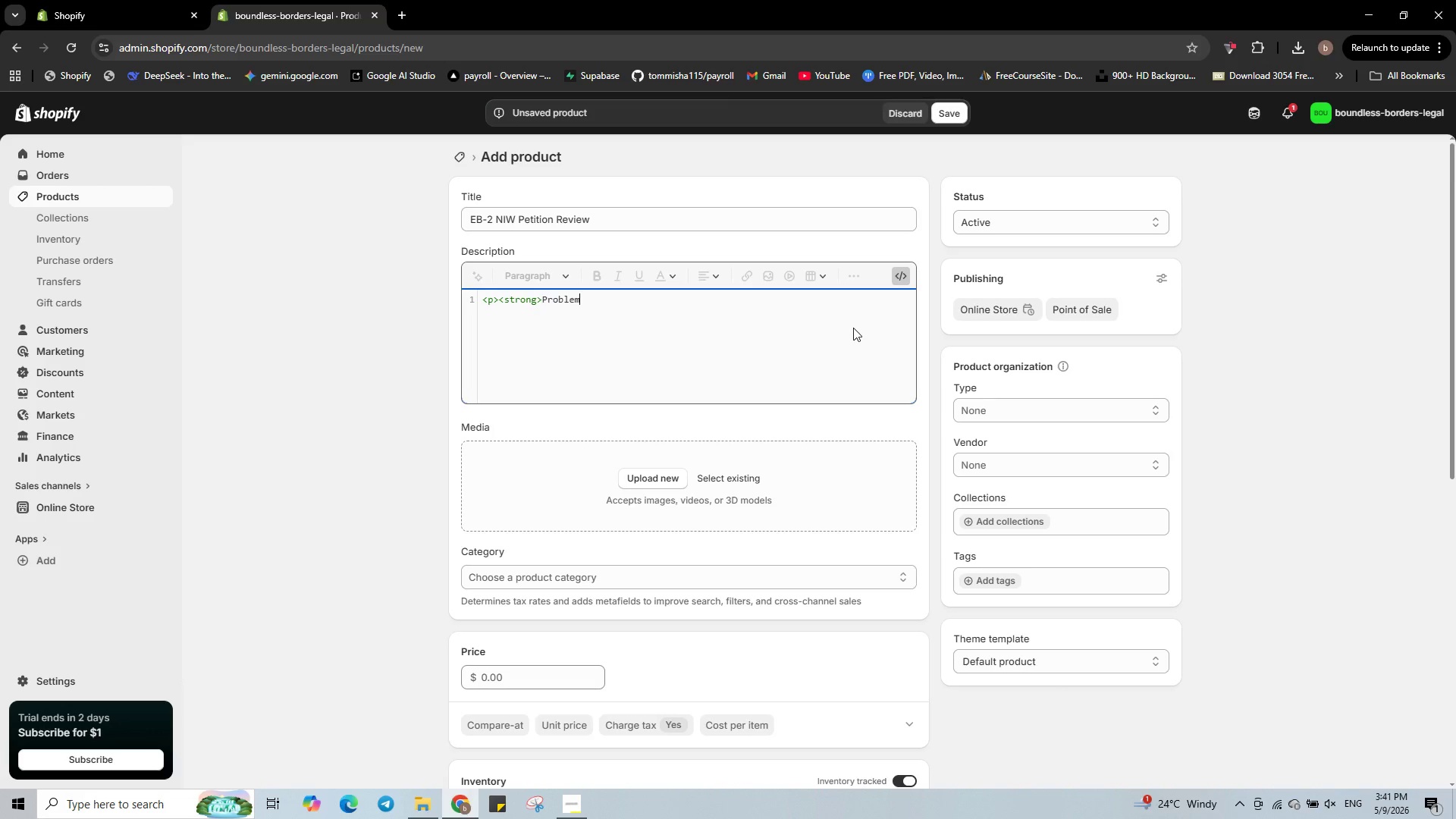 
wait(7.3)
 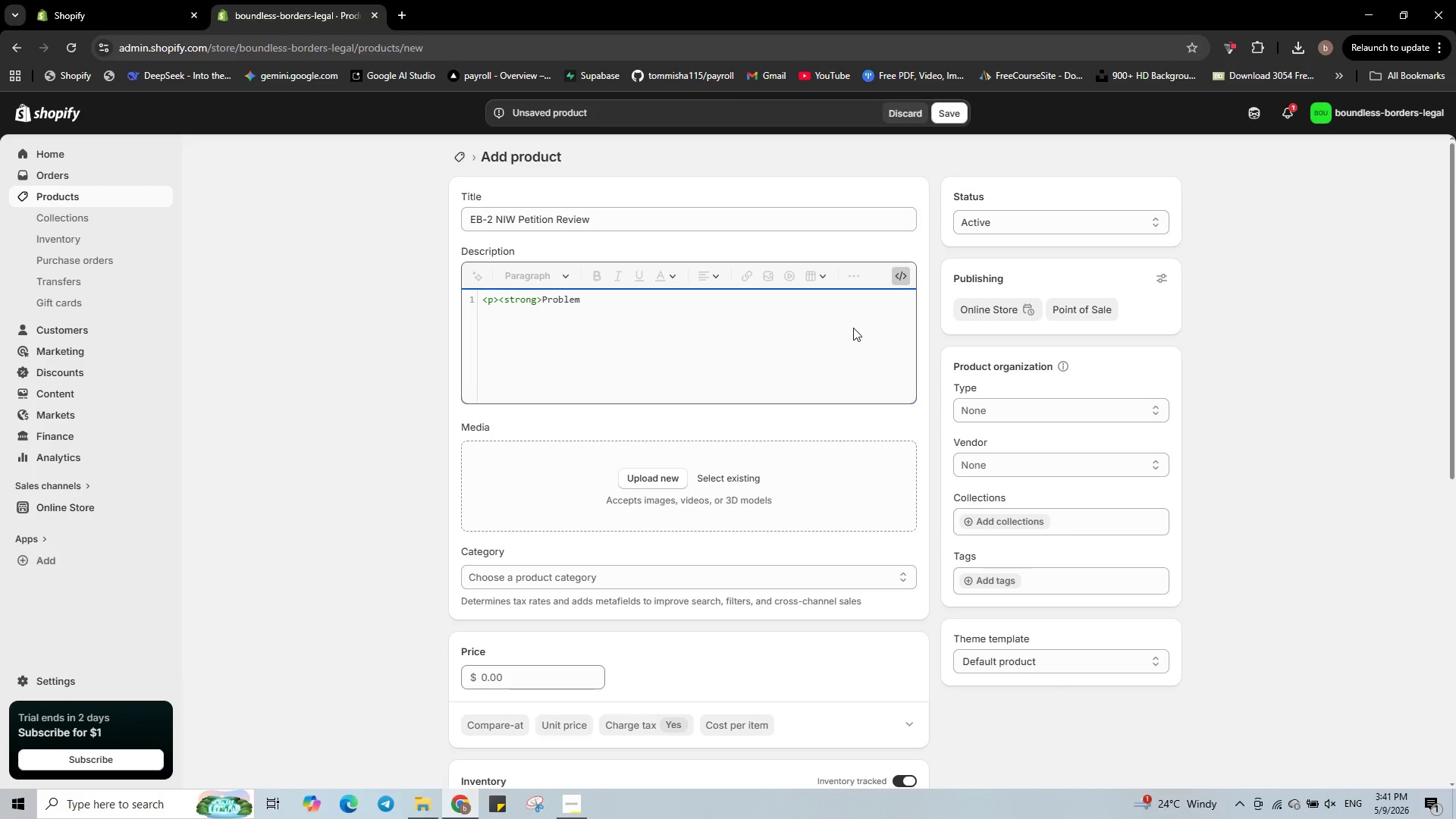 
type(:</strong> EB-2 NIW petitions have a high scrutiny rate. The appp)
key(Backspace)
type(lication must prove )
 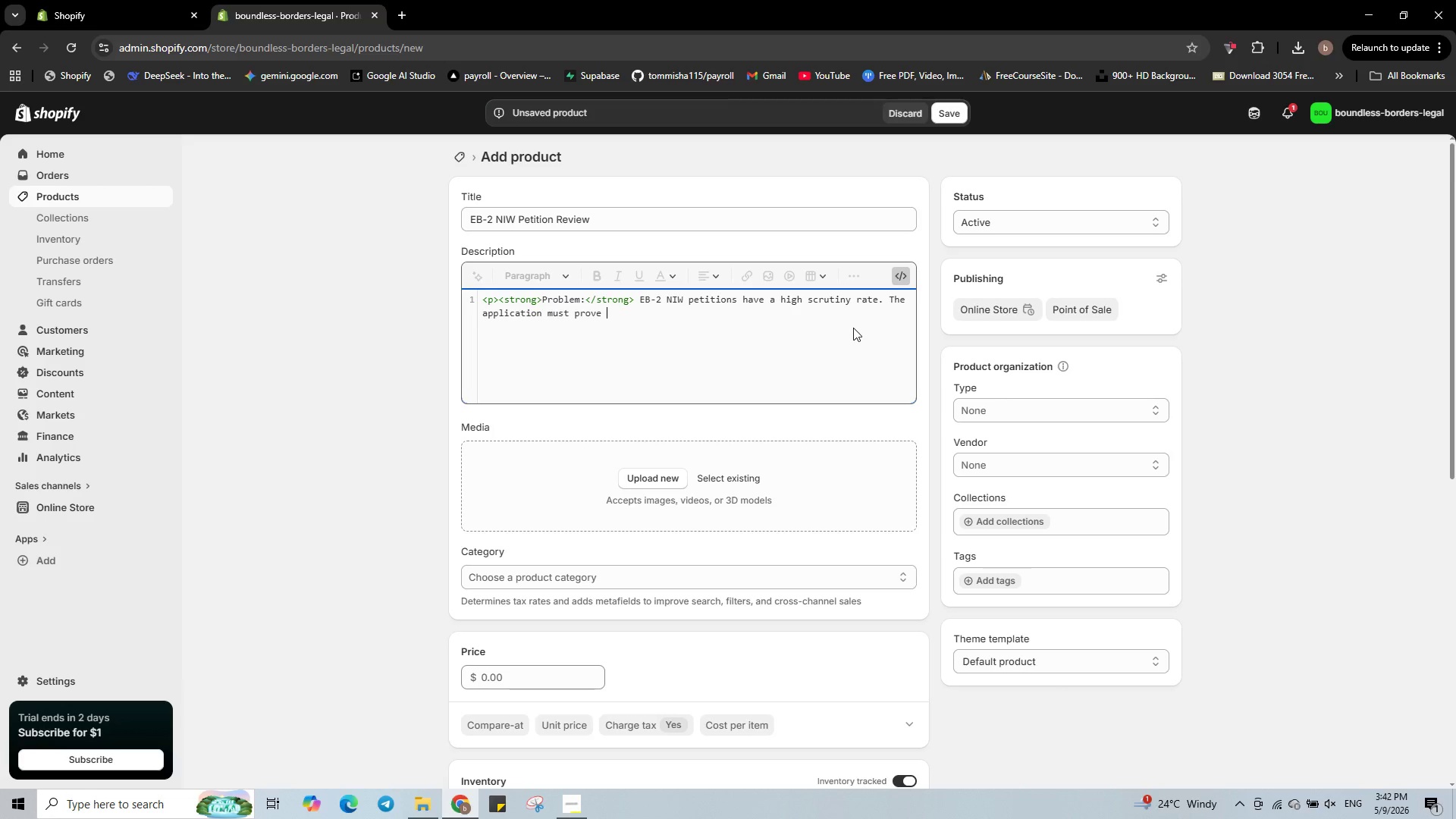 
wait(9.31)
 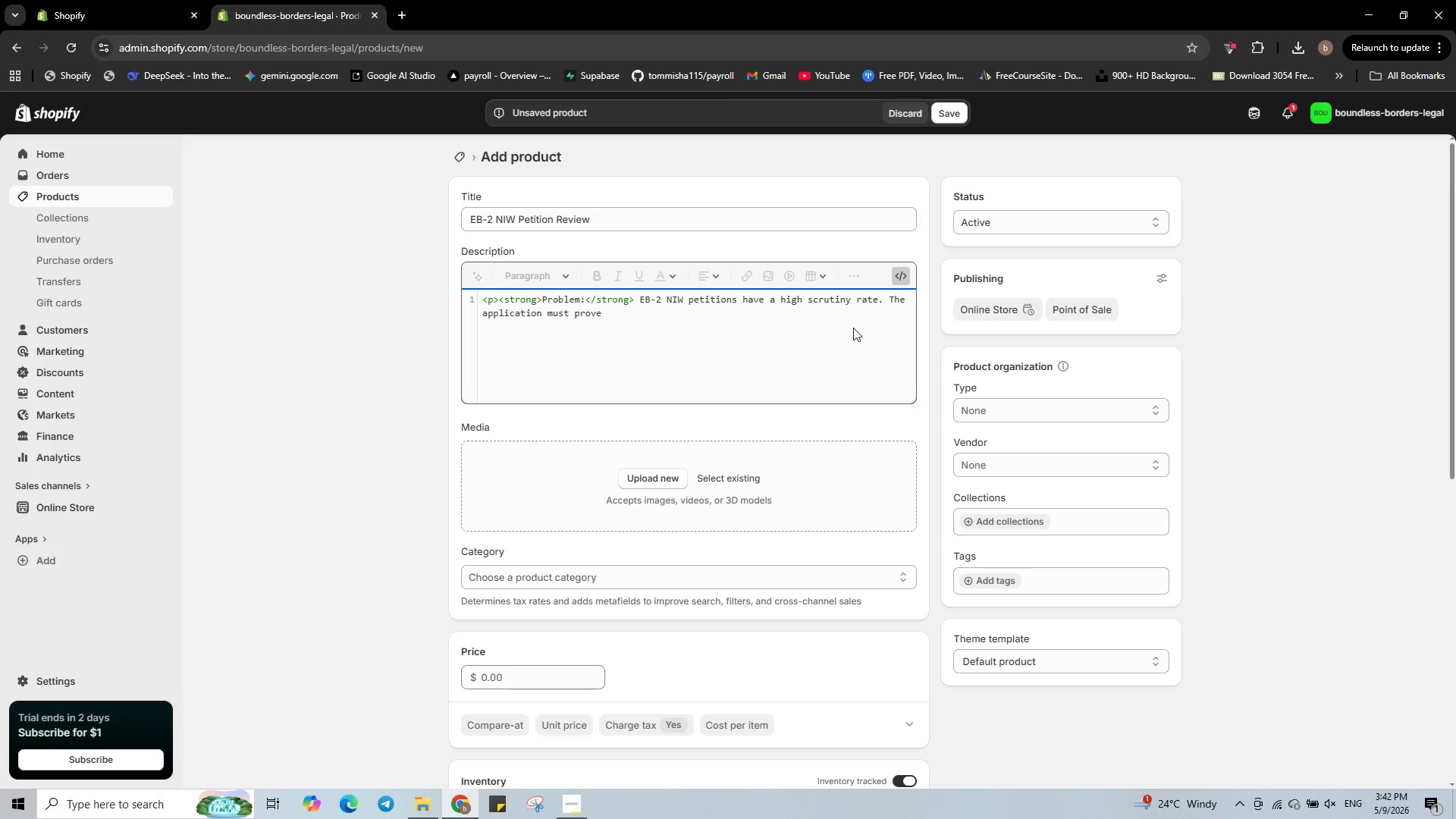 
type(your work has sus)
key(Backspace)
type(bstantiao )
key(Backspace)
key(Backspace)
type(l merit and national importance - a complex legal standard.<p)
key(Backspace)
type(/p>)
 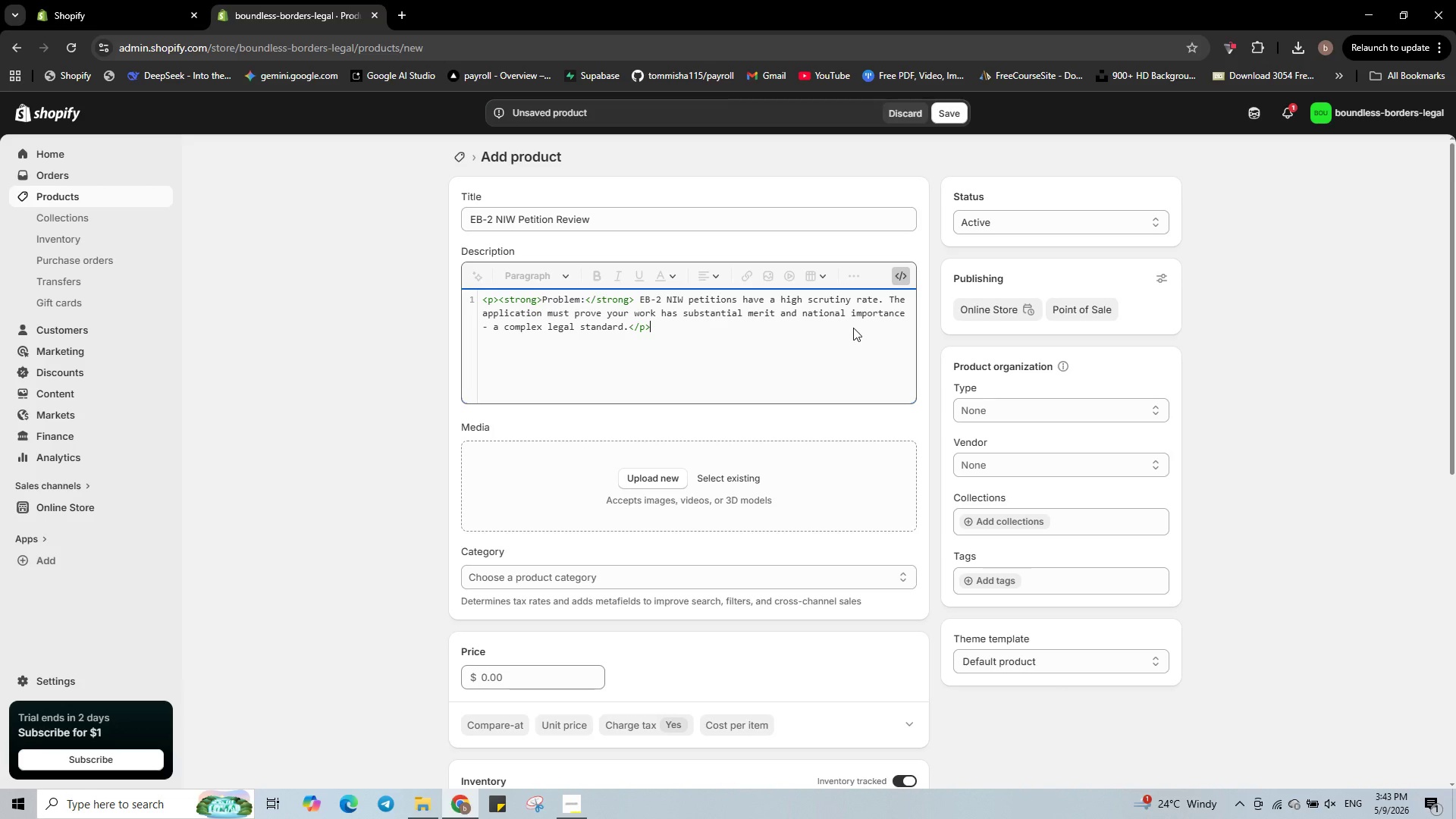 
key(Enter)
 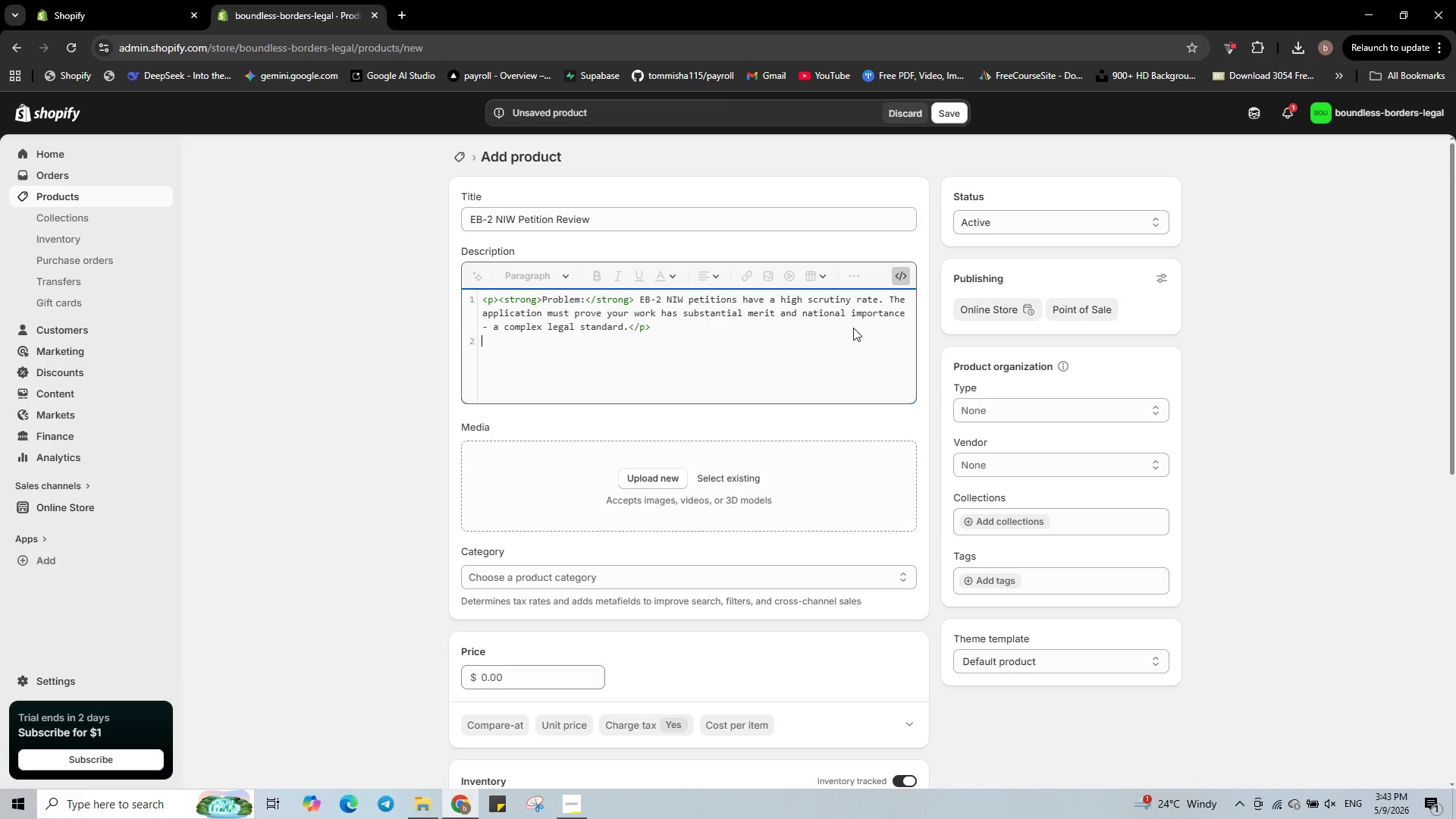 
type(<p.<stri)
key(Backspace)
type(ong>)
 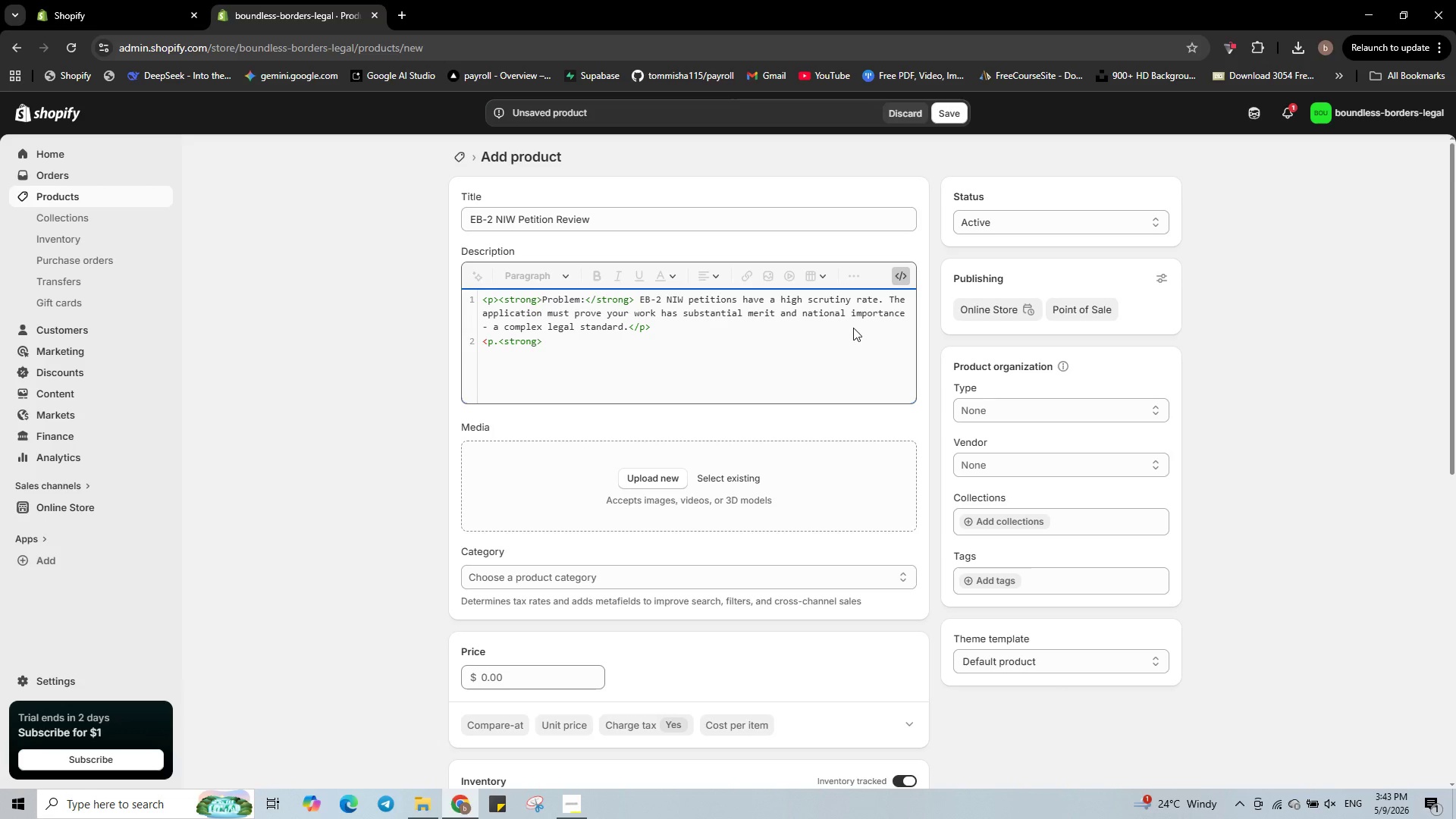 
key(ArrowLeft)
 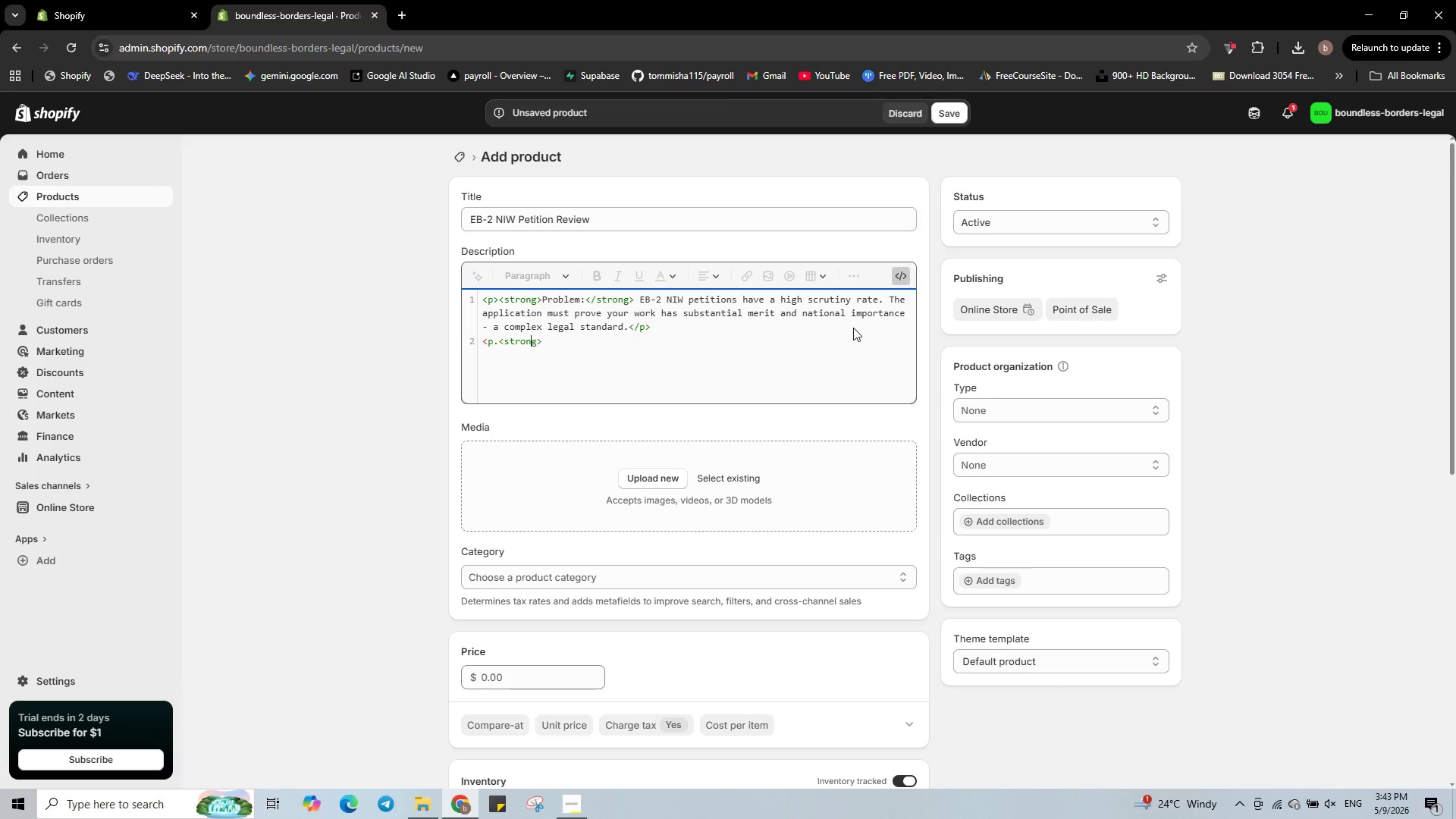 
key(ArrowLeft)
 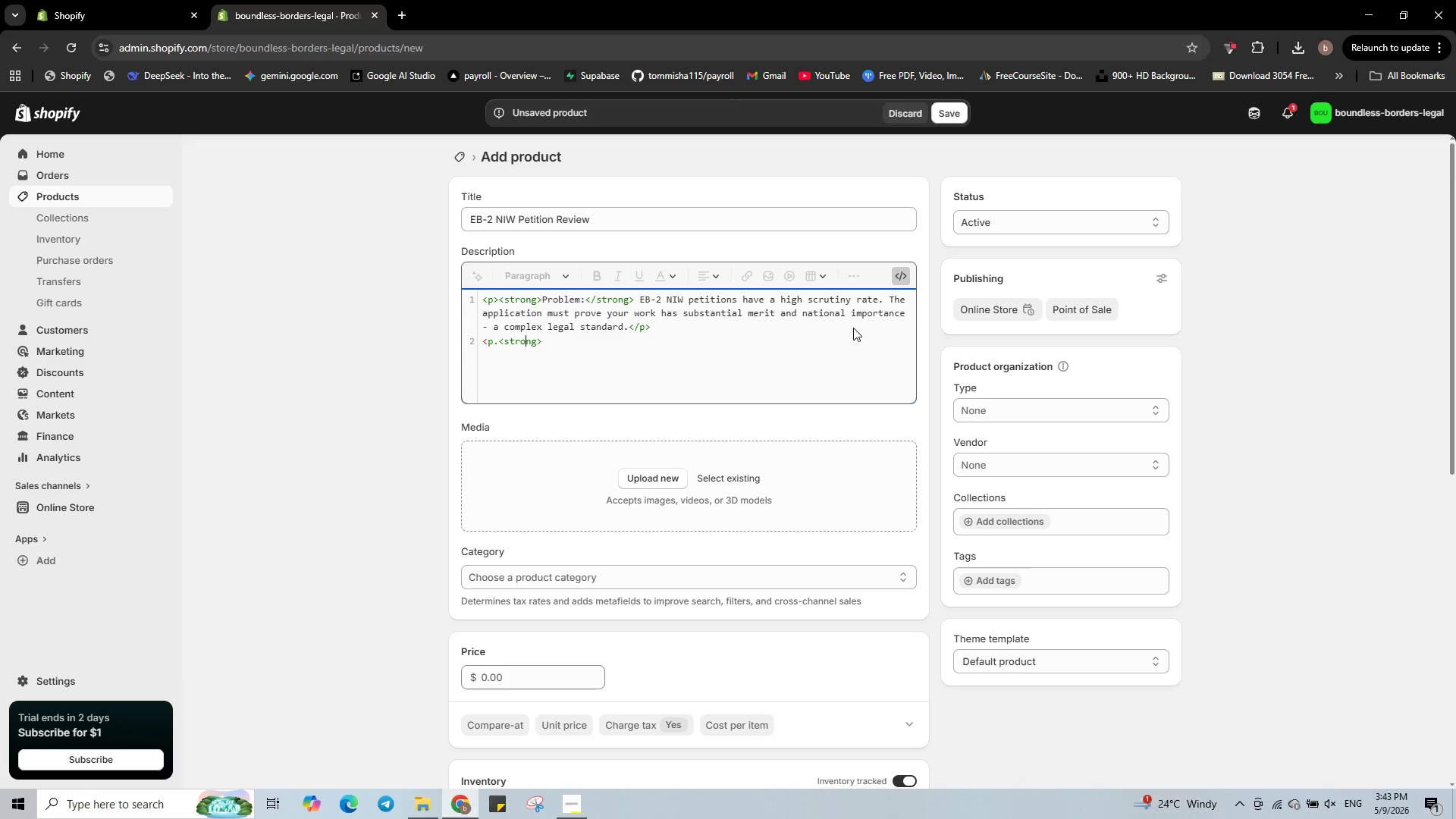 
key(ArrowLeft)
 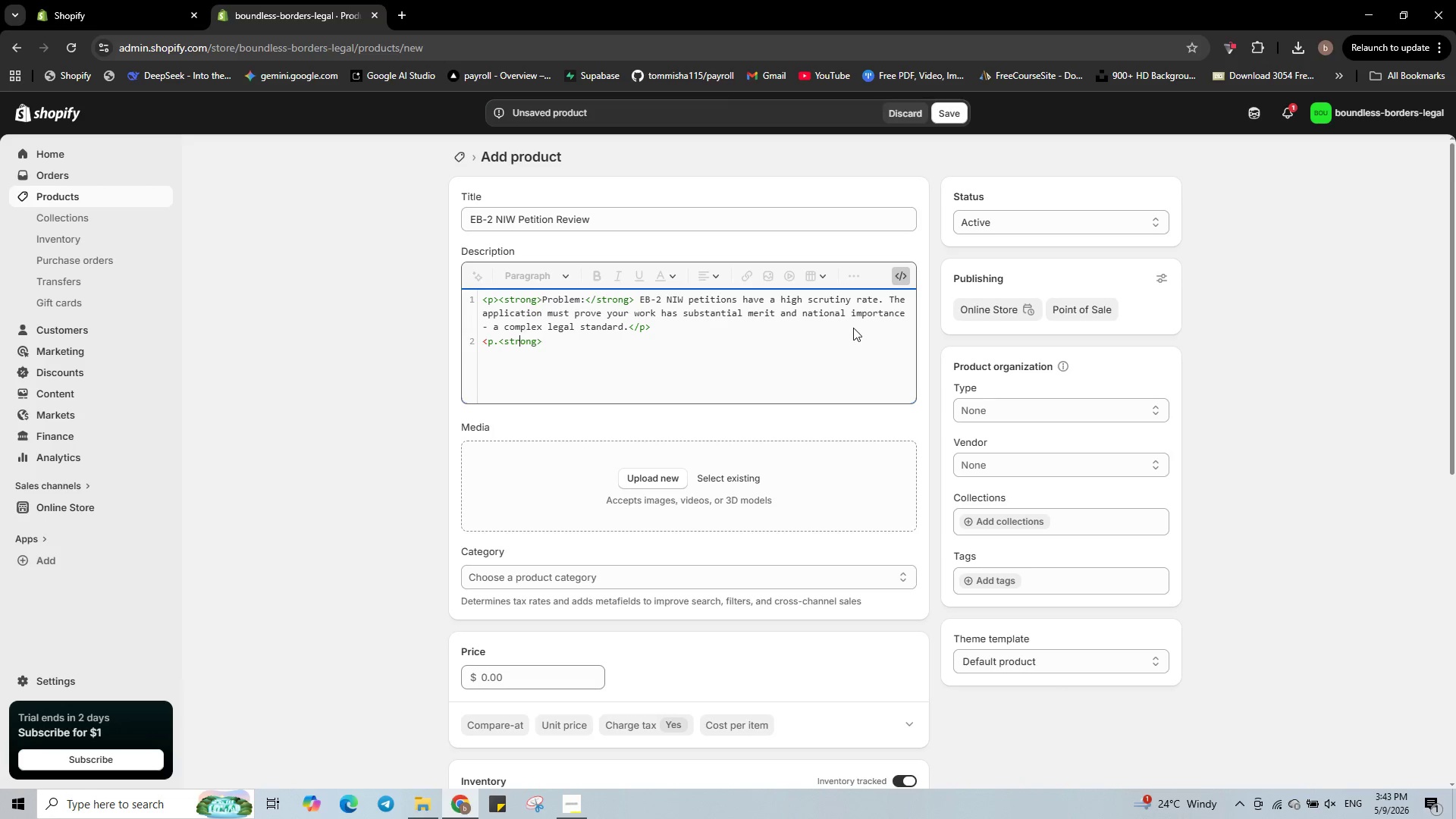 
key(ArrowLeft)
 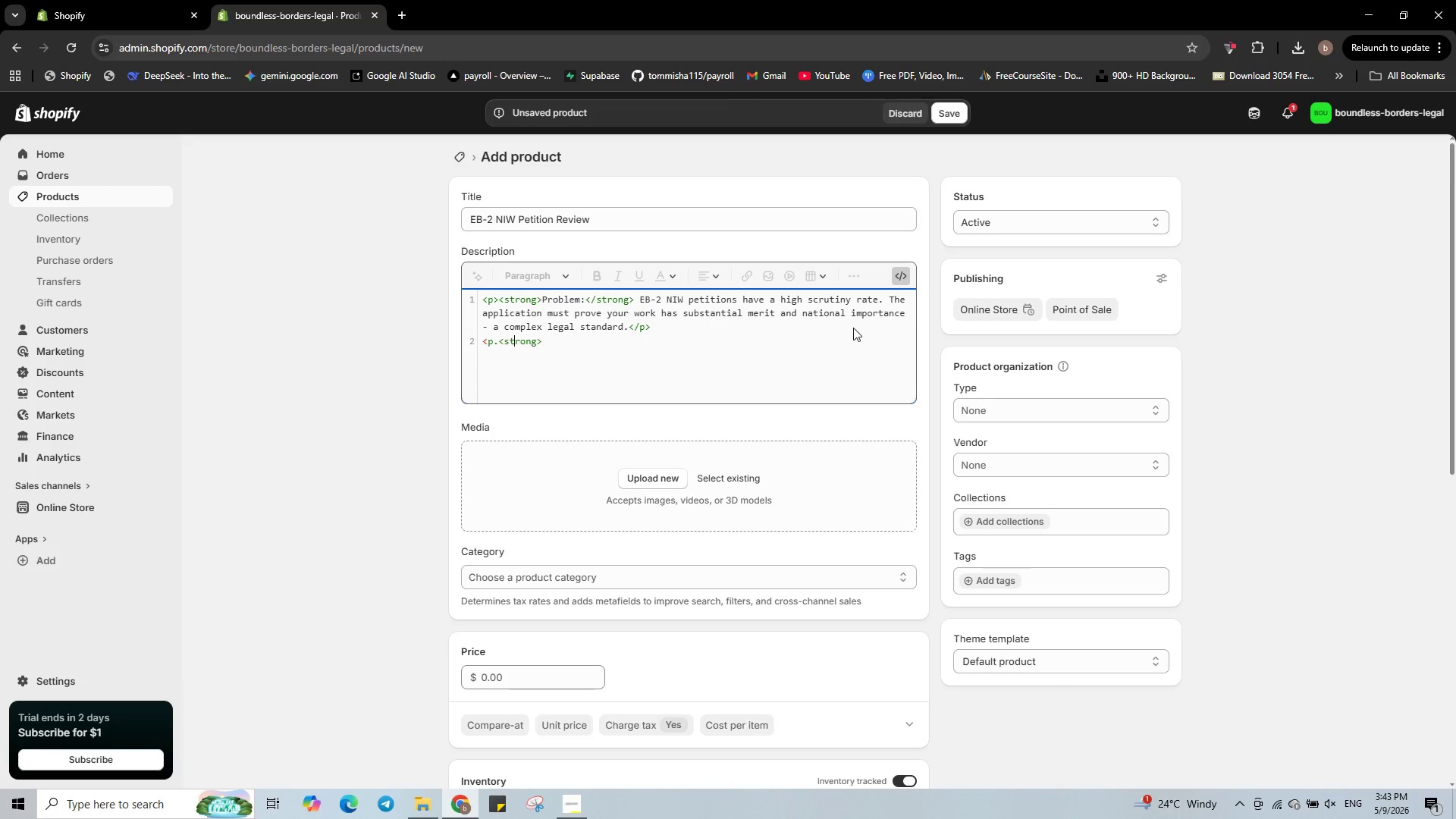 
key(ArrowLeft)
 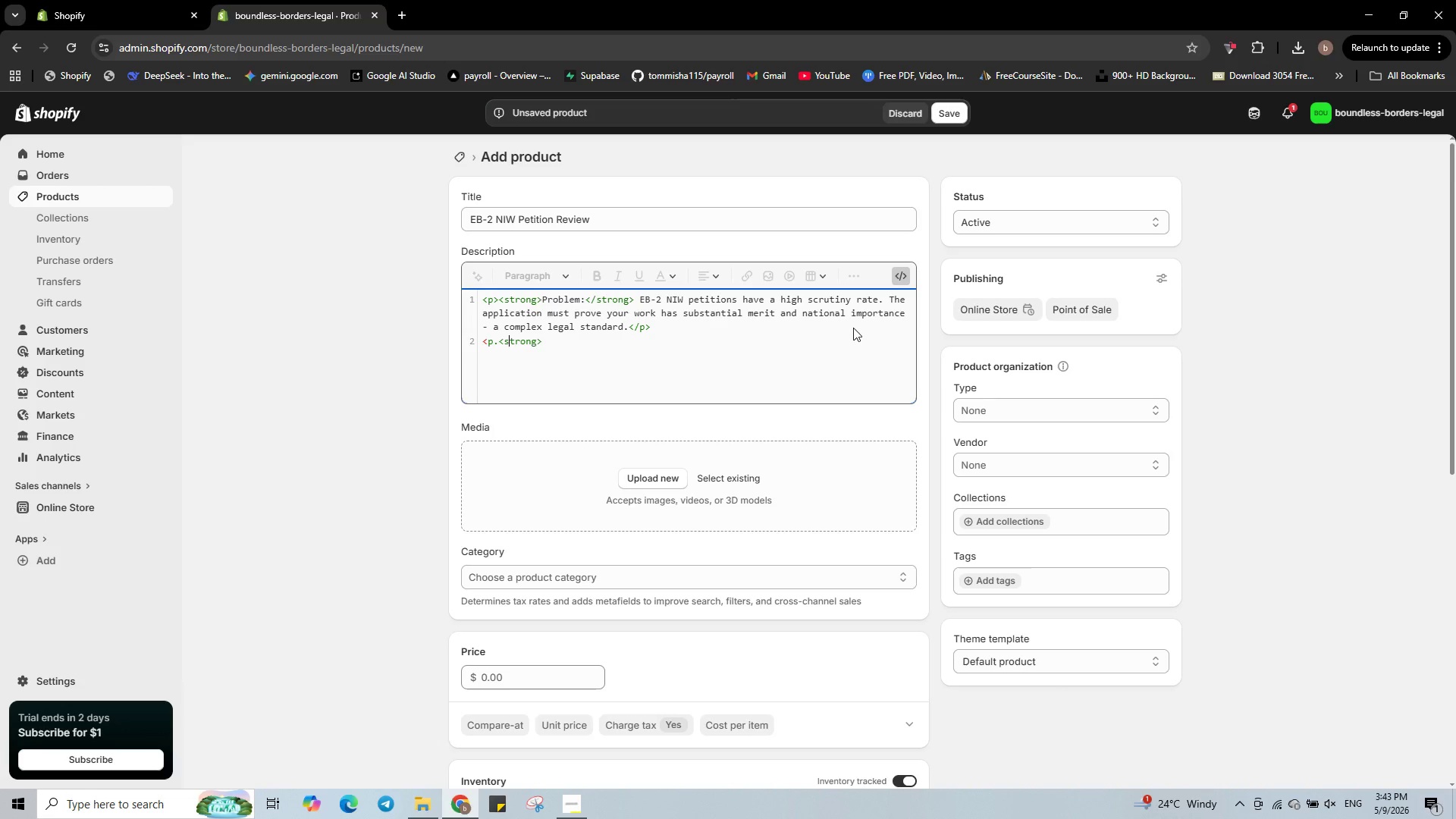 
key(ArrowLeft)
 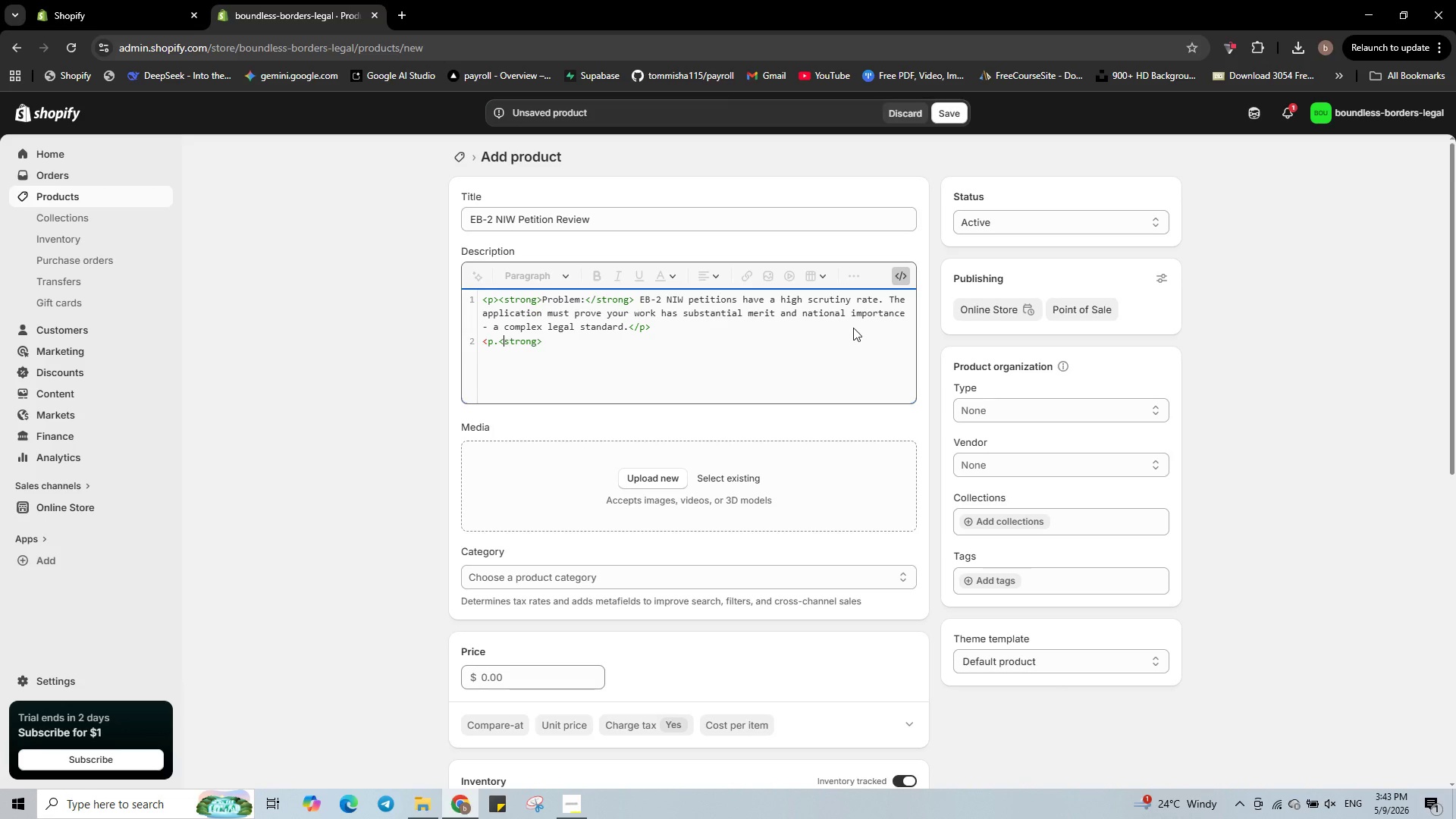 
key(ArrowLeft)
 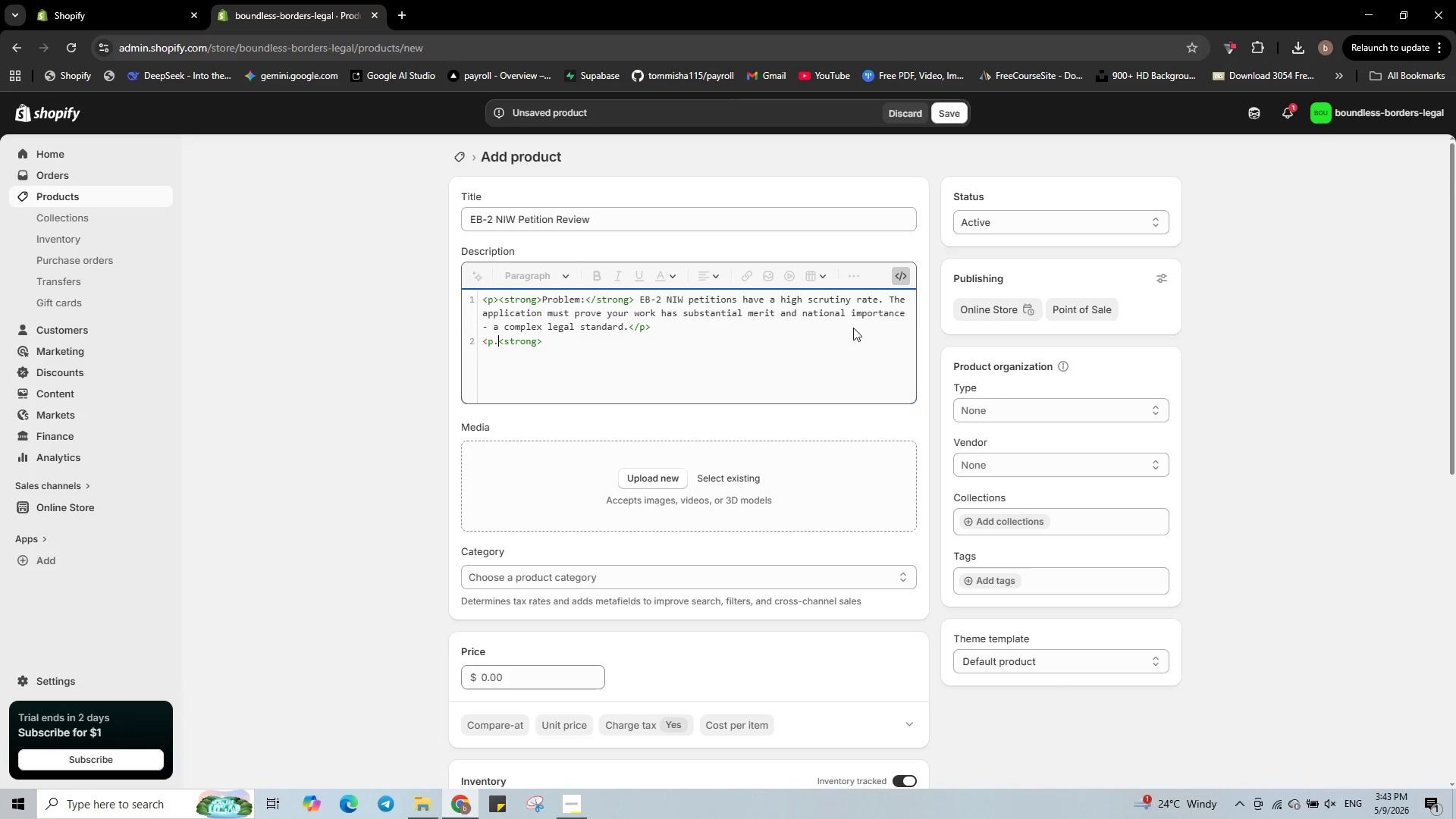 
key(ArrowLeft)
 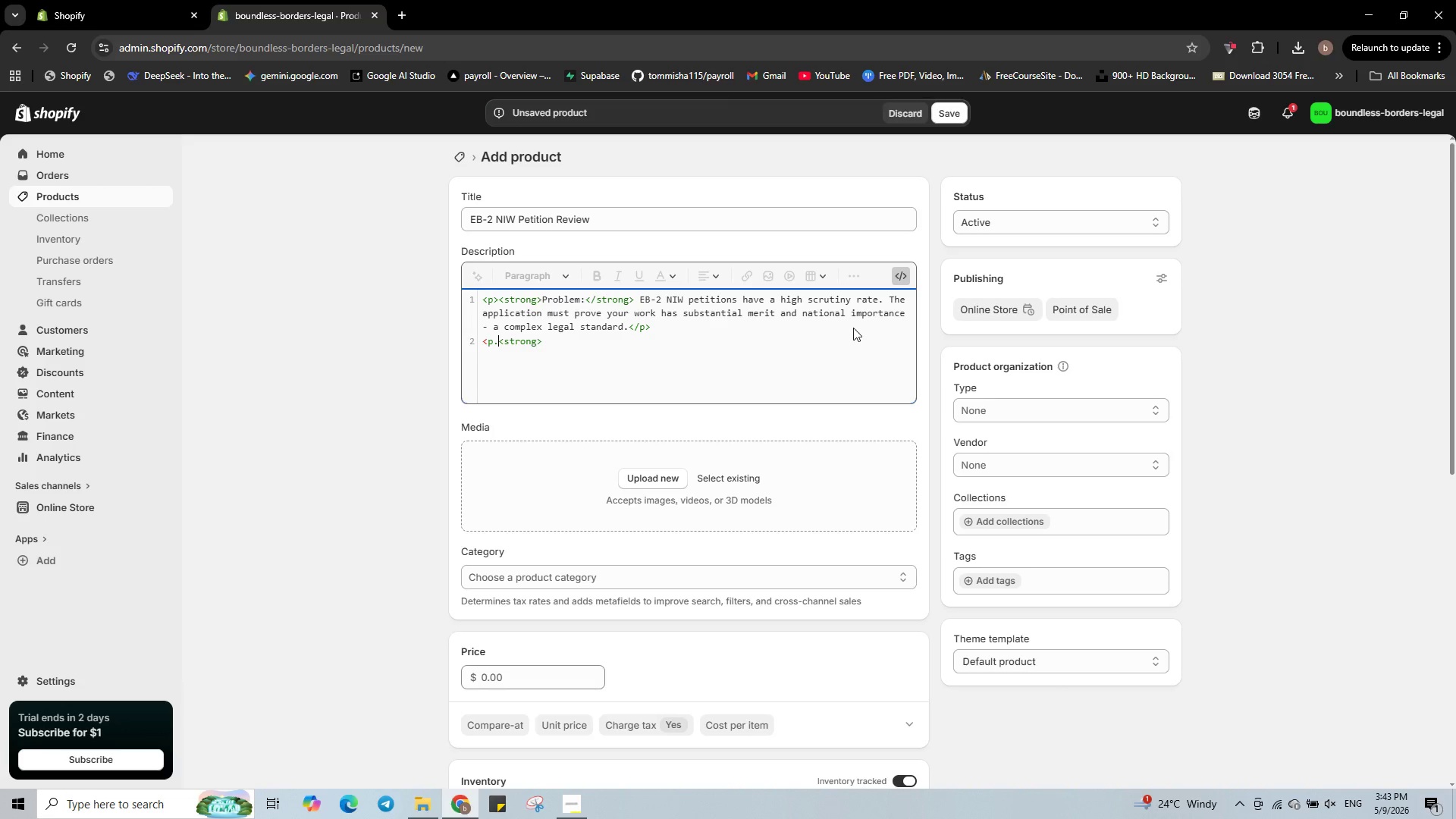 
key(Backspace)
 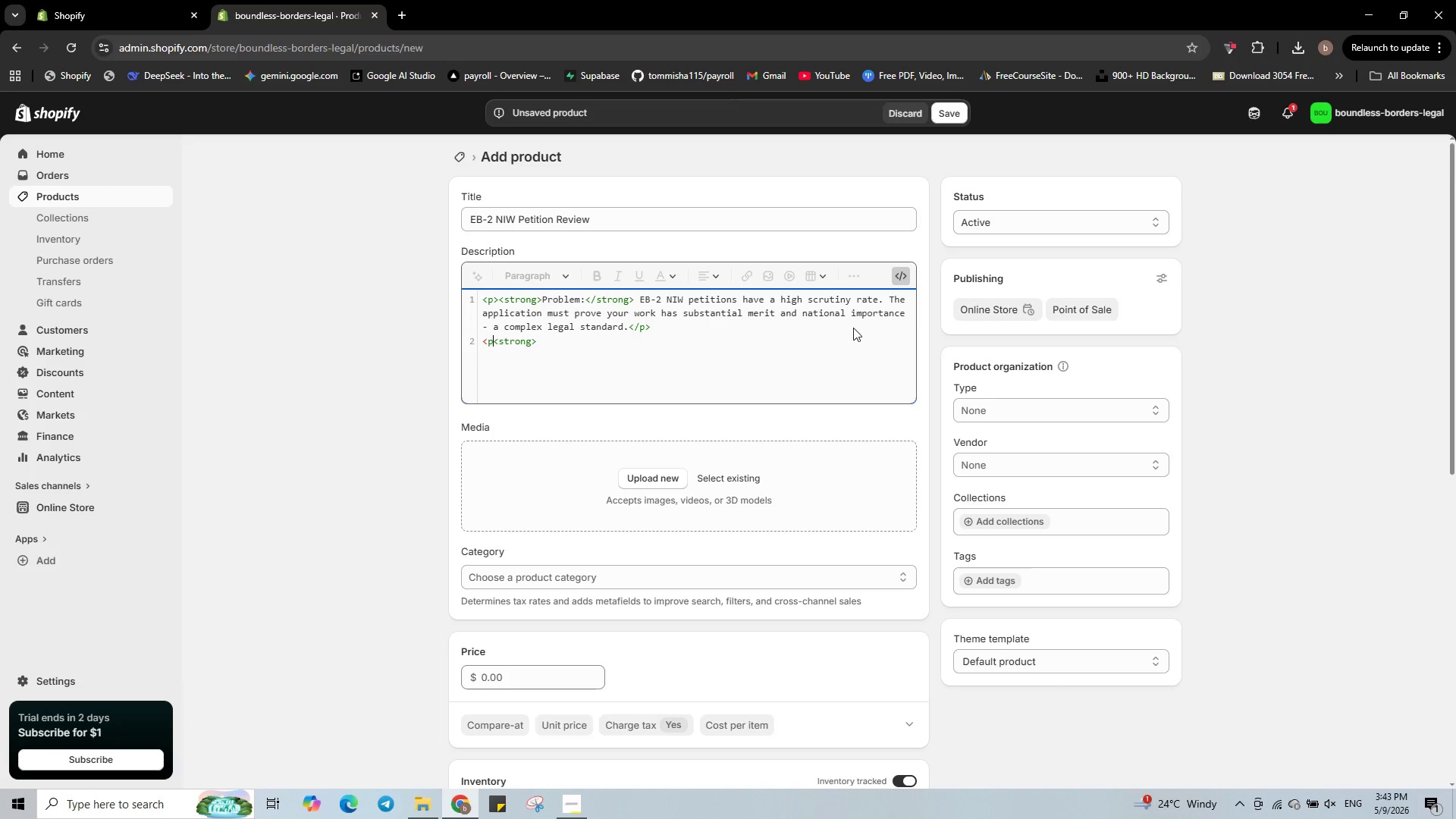 
key(Shift+ShiftRight)
 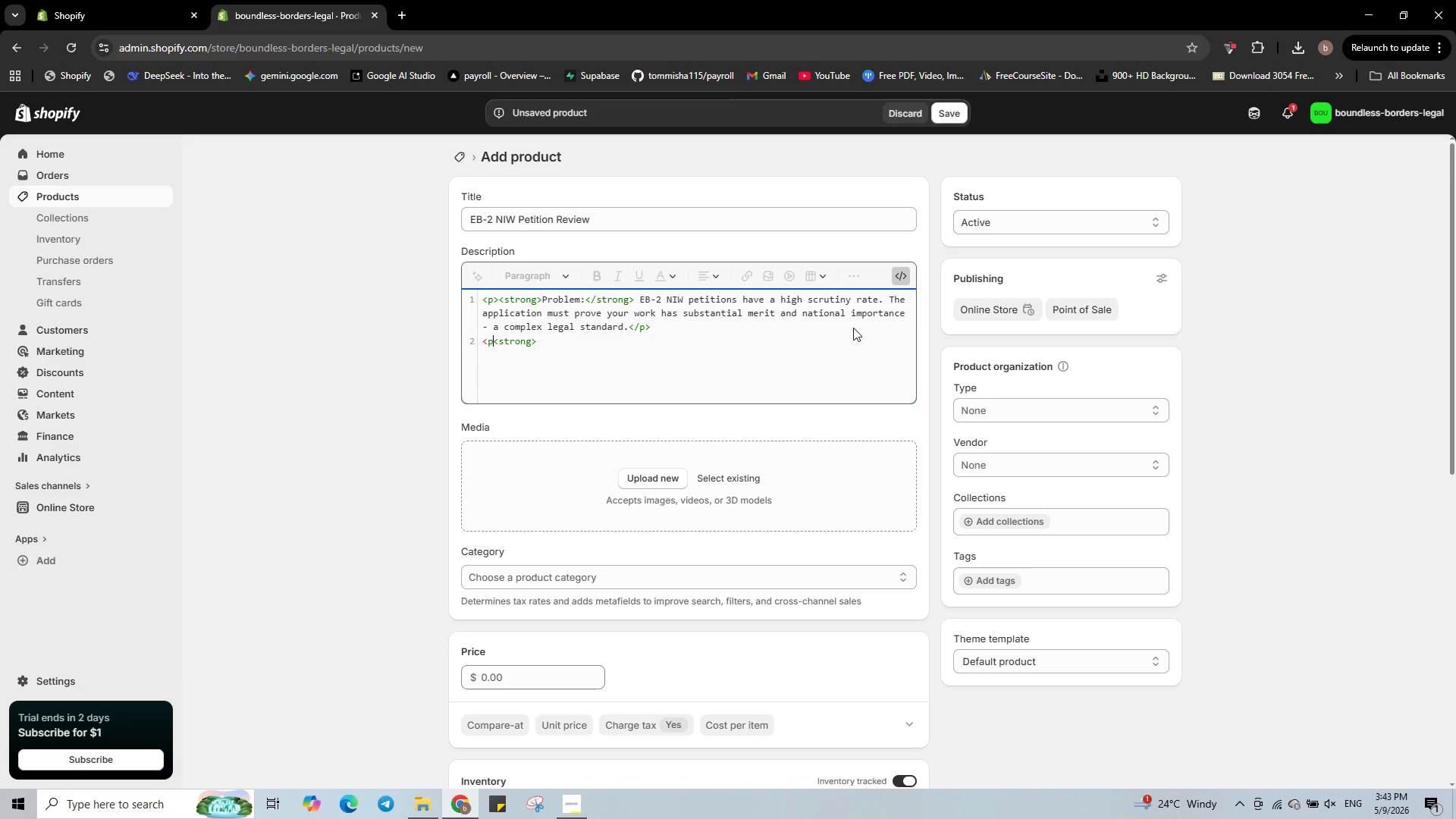 
key(Shift+Period)
 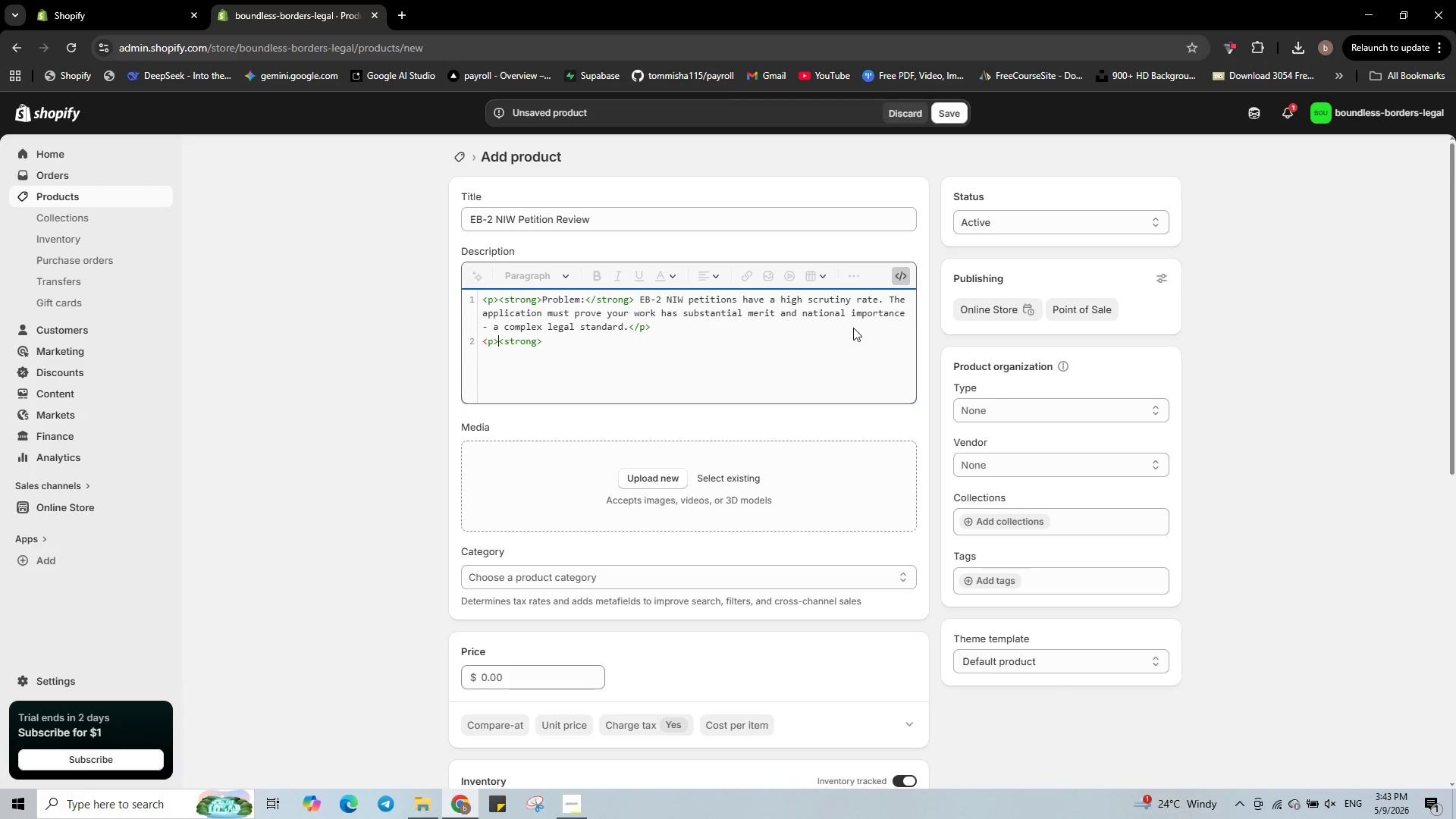 
hold_key(key=ArrowRight, duration=0.69)
 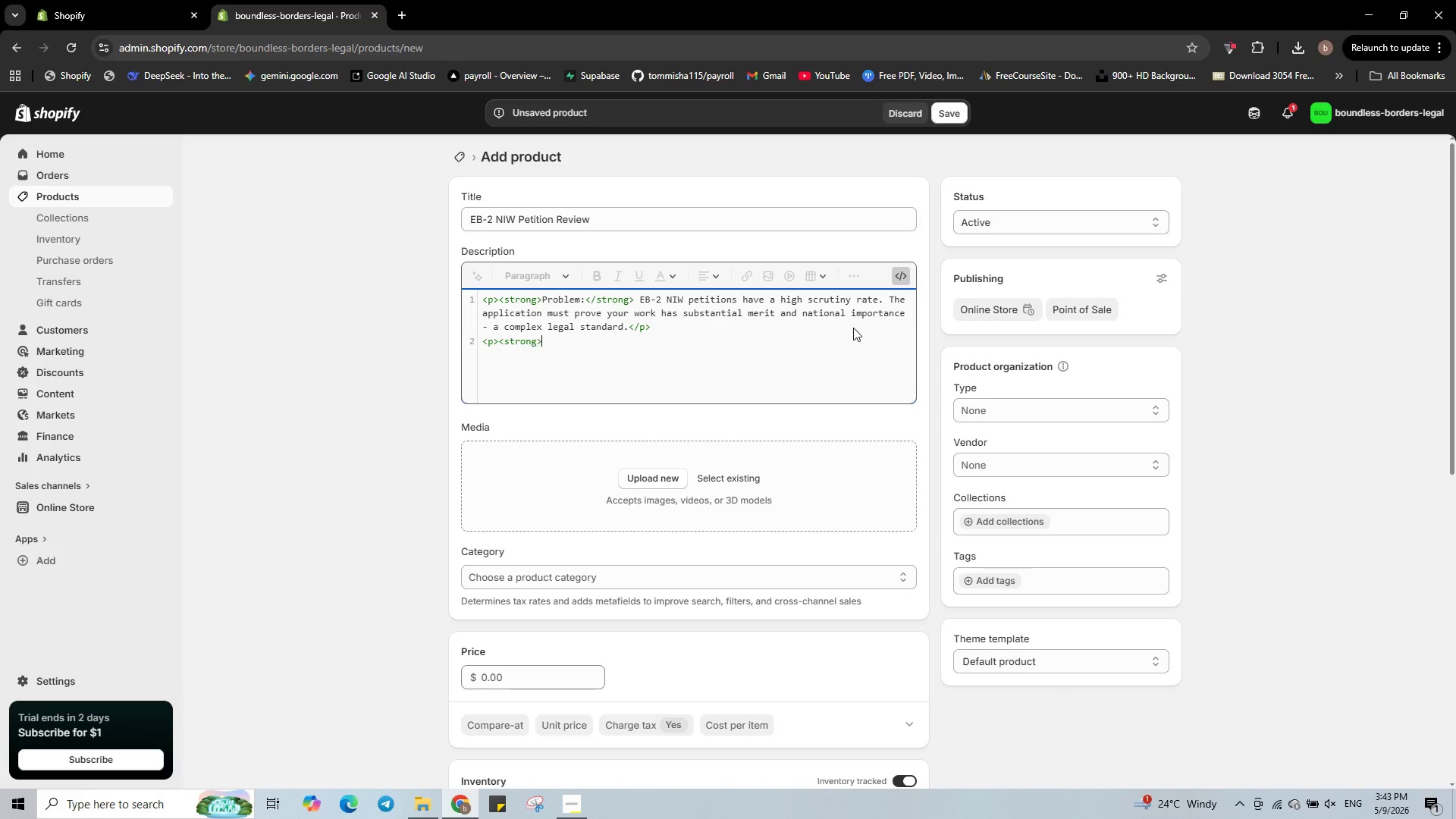 
key(ArrowRight)
 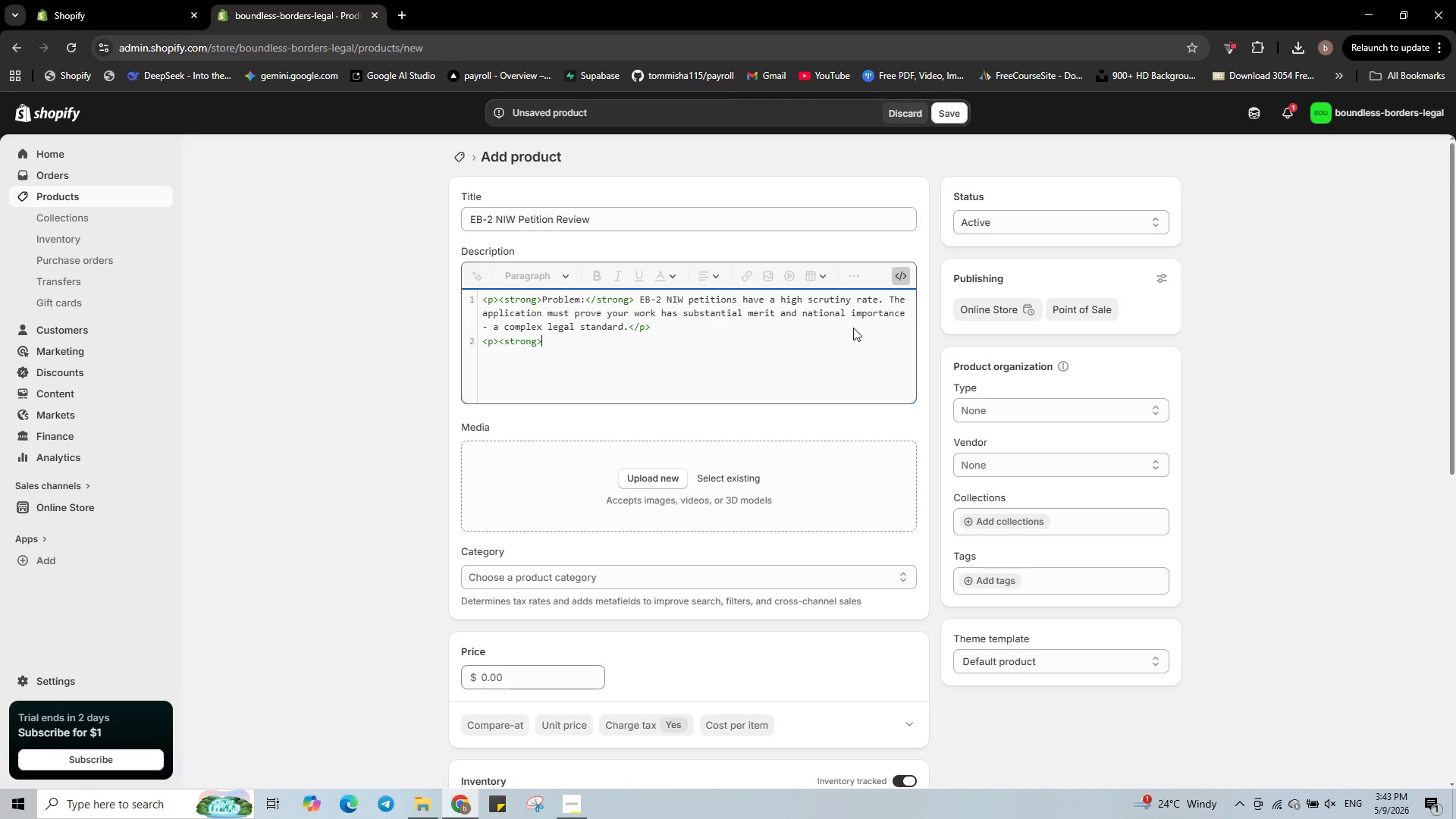 
type(Solution:</strong>)
 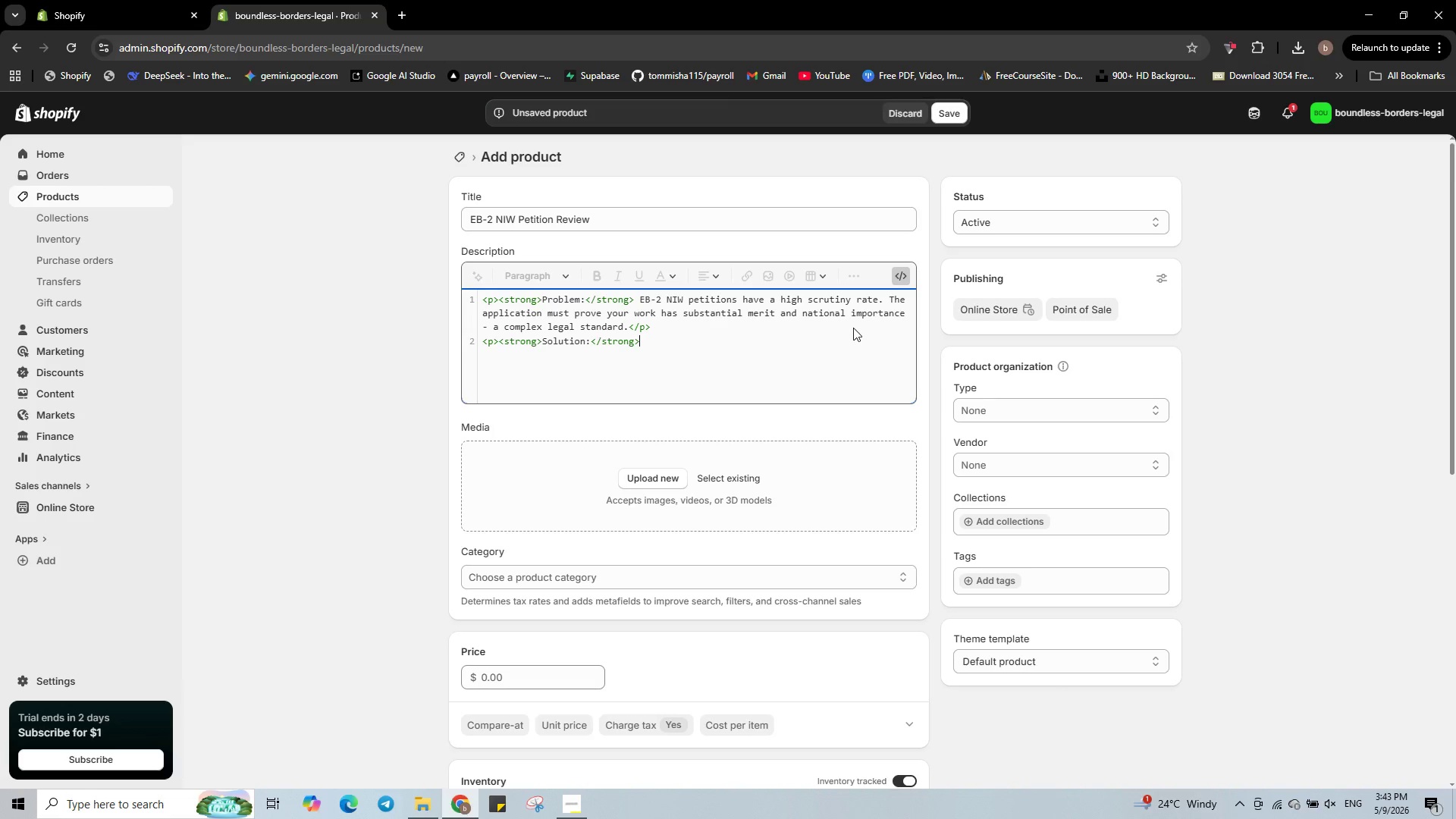 
wait(5.44)
 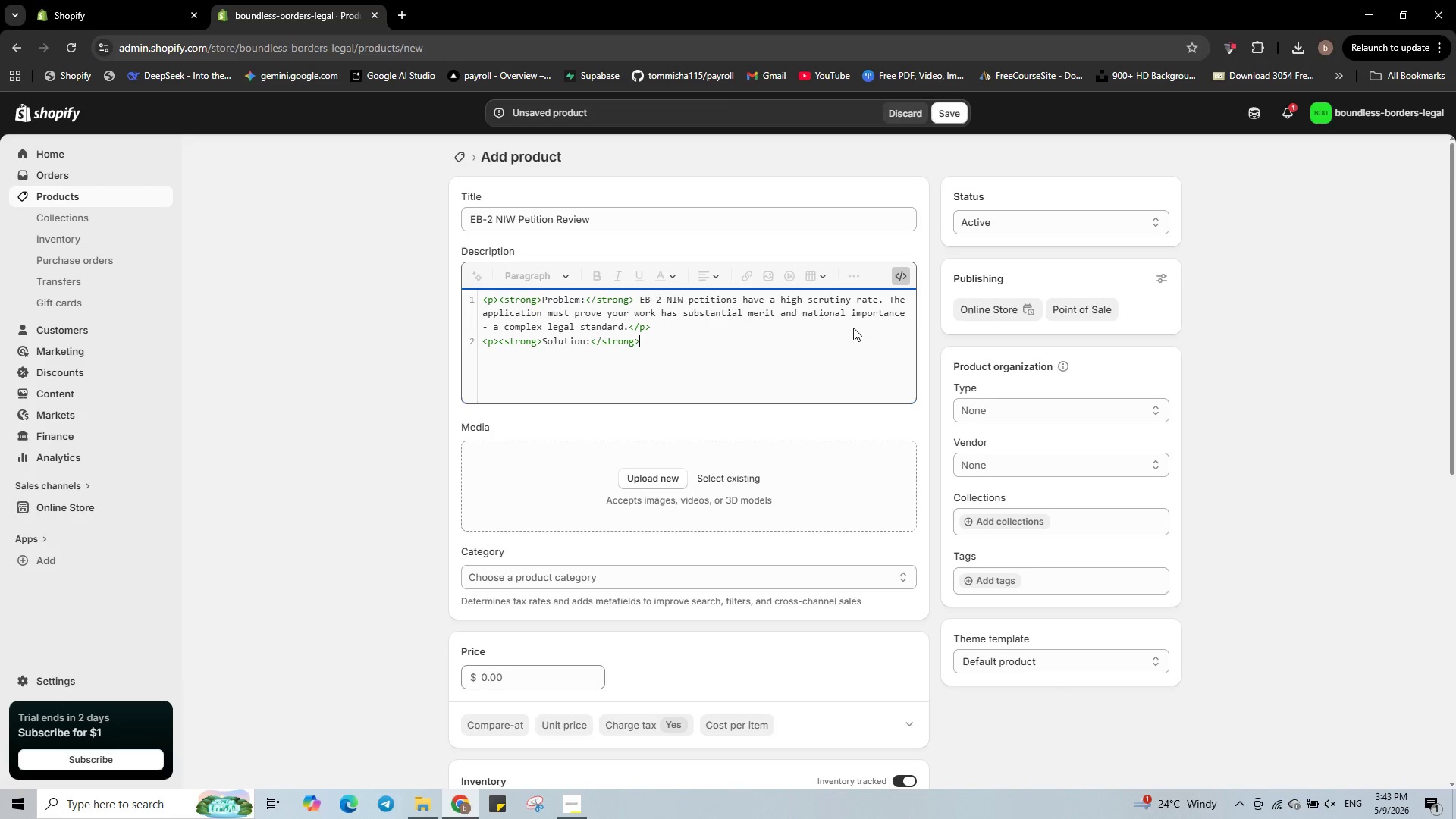 
type( Our attorney review your new )
key(Backspace)
key(Backspace)
key(Backspace)
key(Backspace)
type(NIW packet, includes)
key(Backspace)
key(Backspace)
type(ing your proposed endevor, evidence, and letters of recommendations. We provide a detailed risk assessment)
 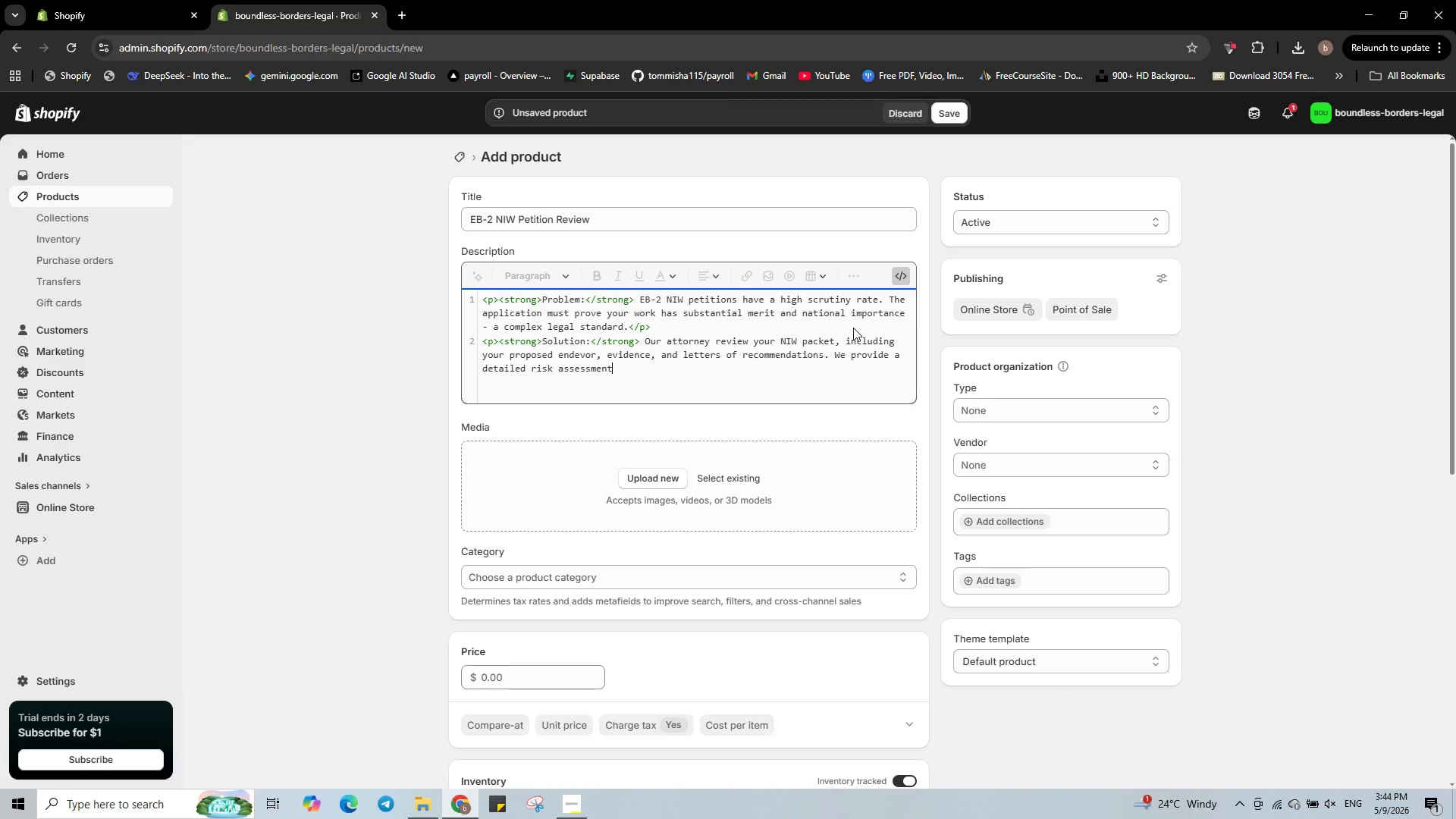 
key(Period)
 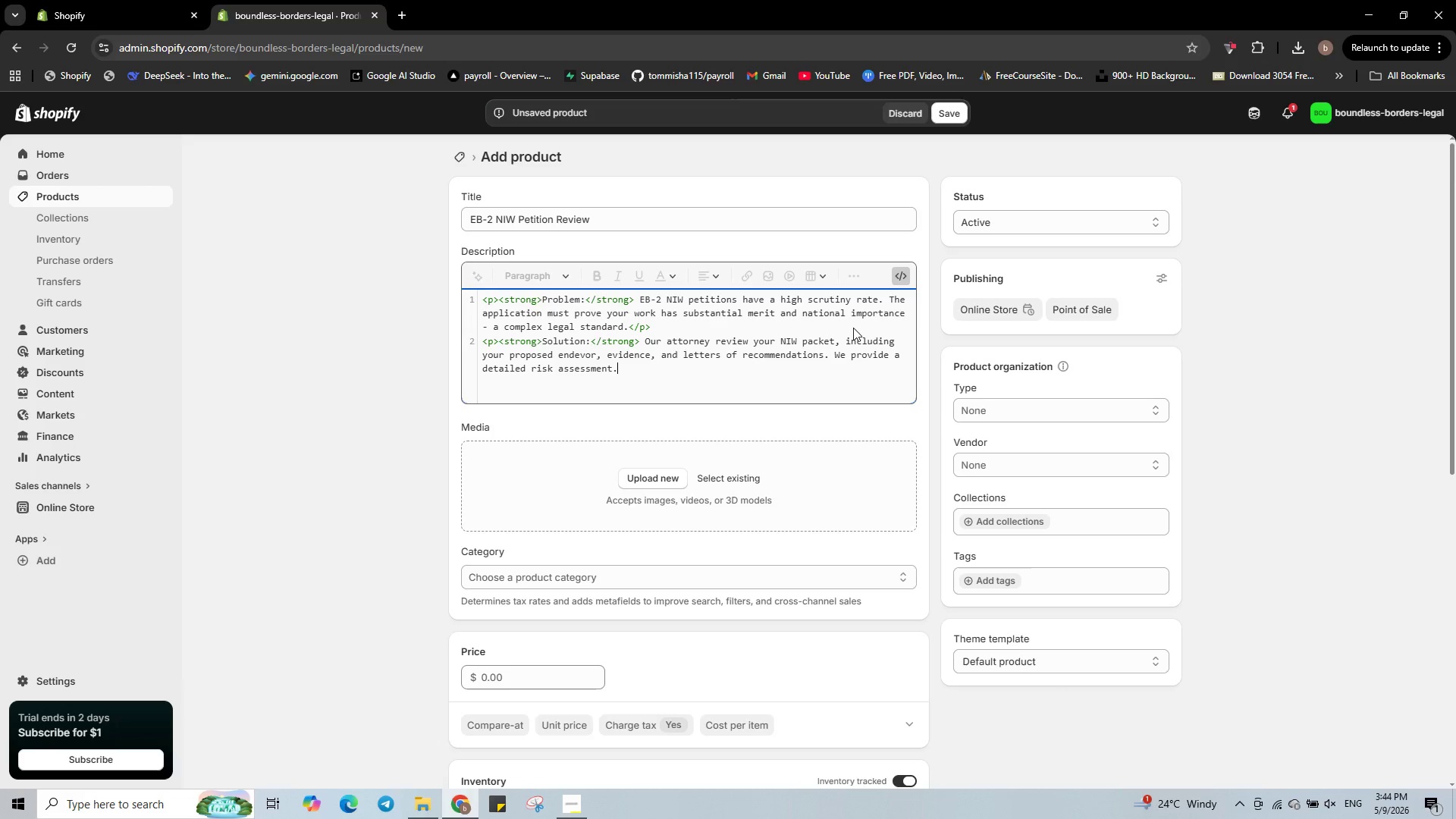 
key(Shift+ShiftRight)
 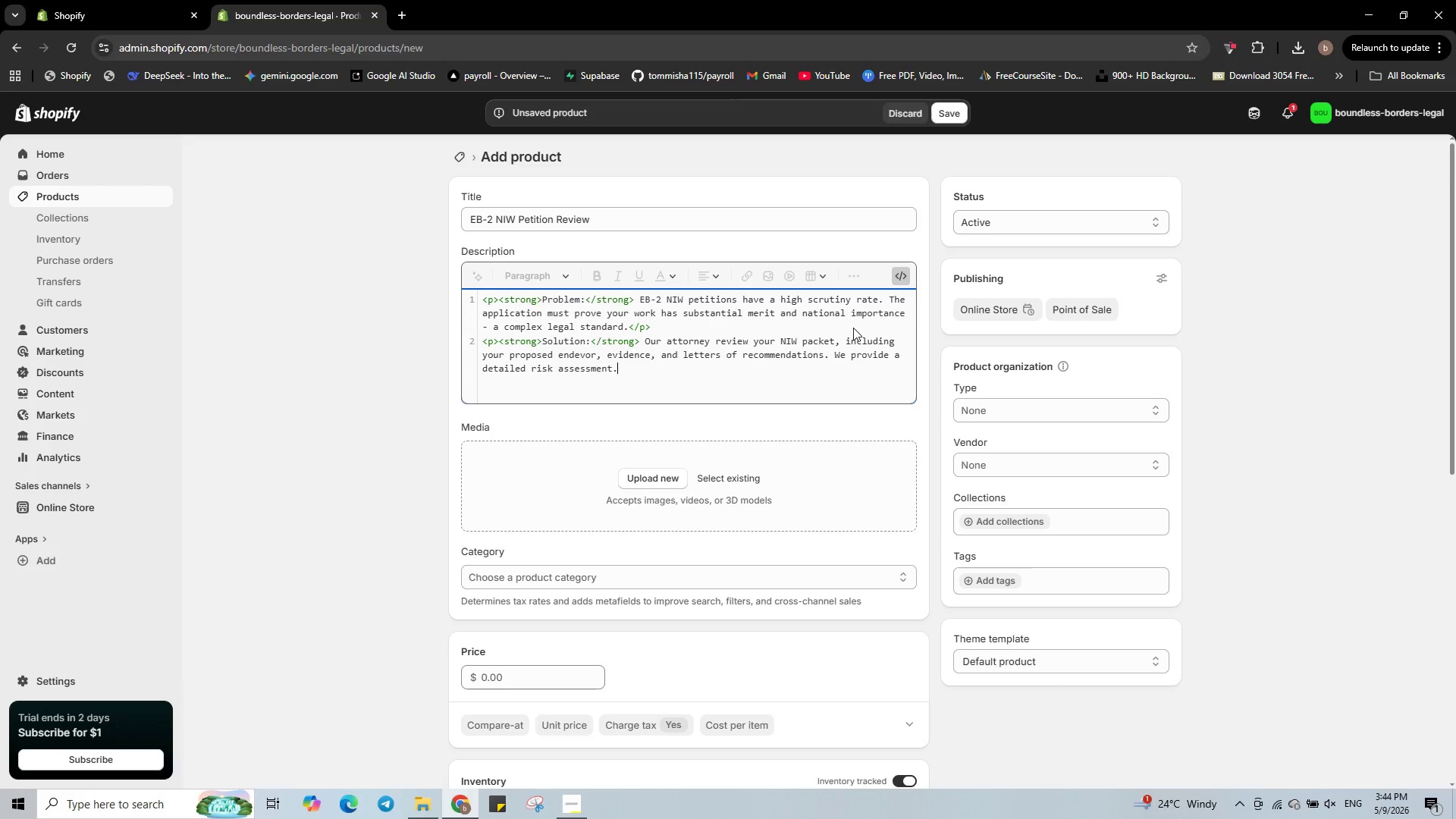 
key(Shift+Comma)
 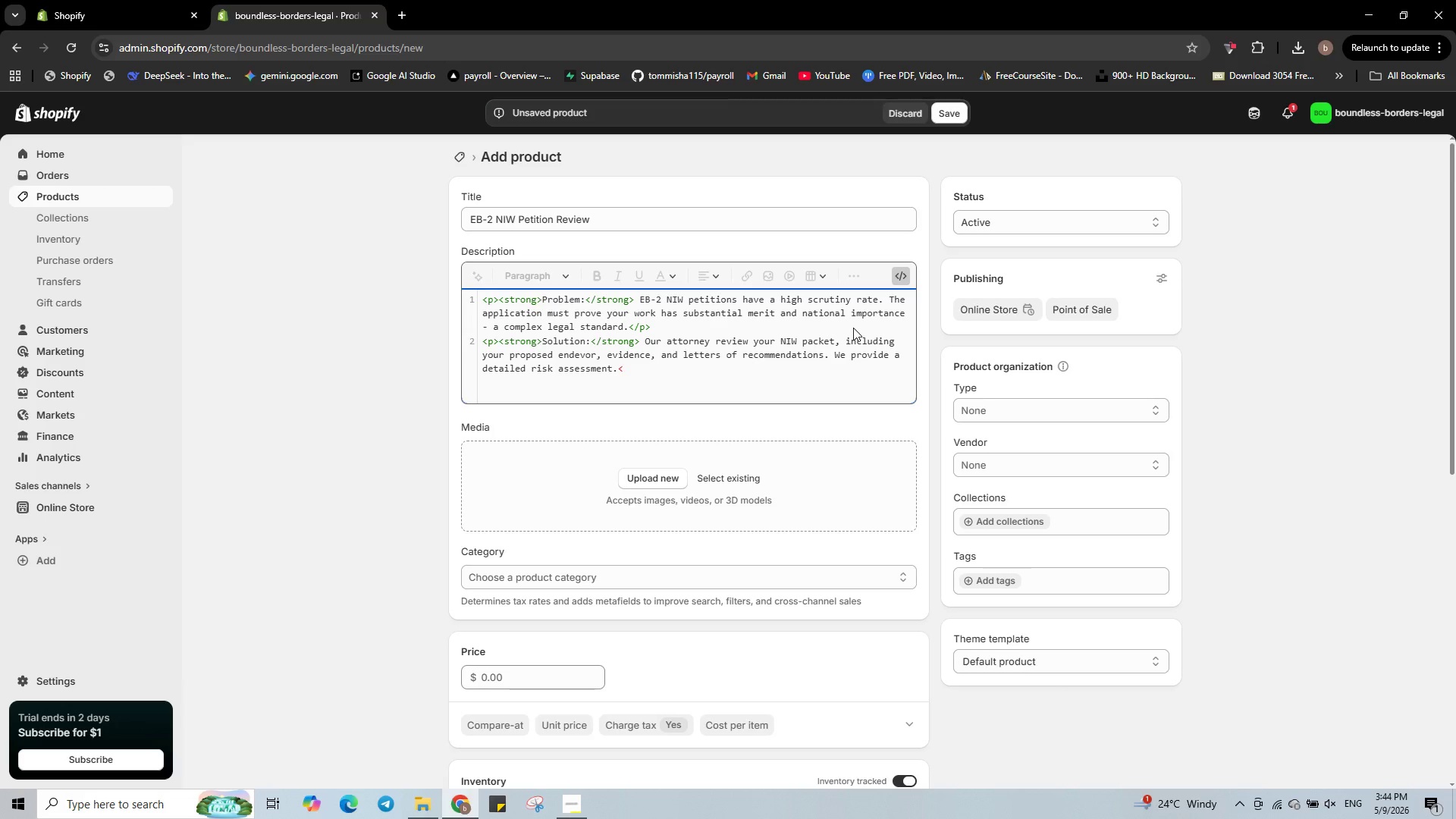 
key(Slash)
 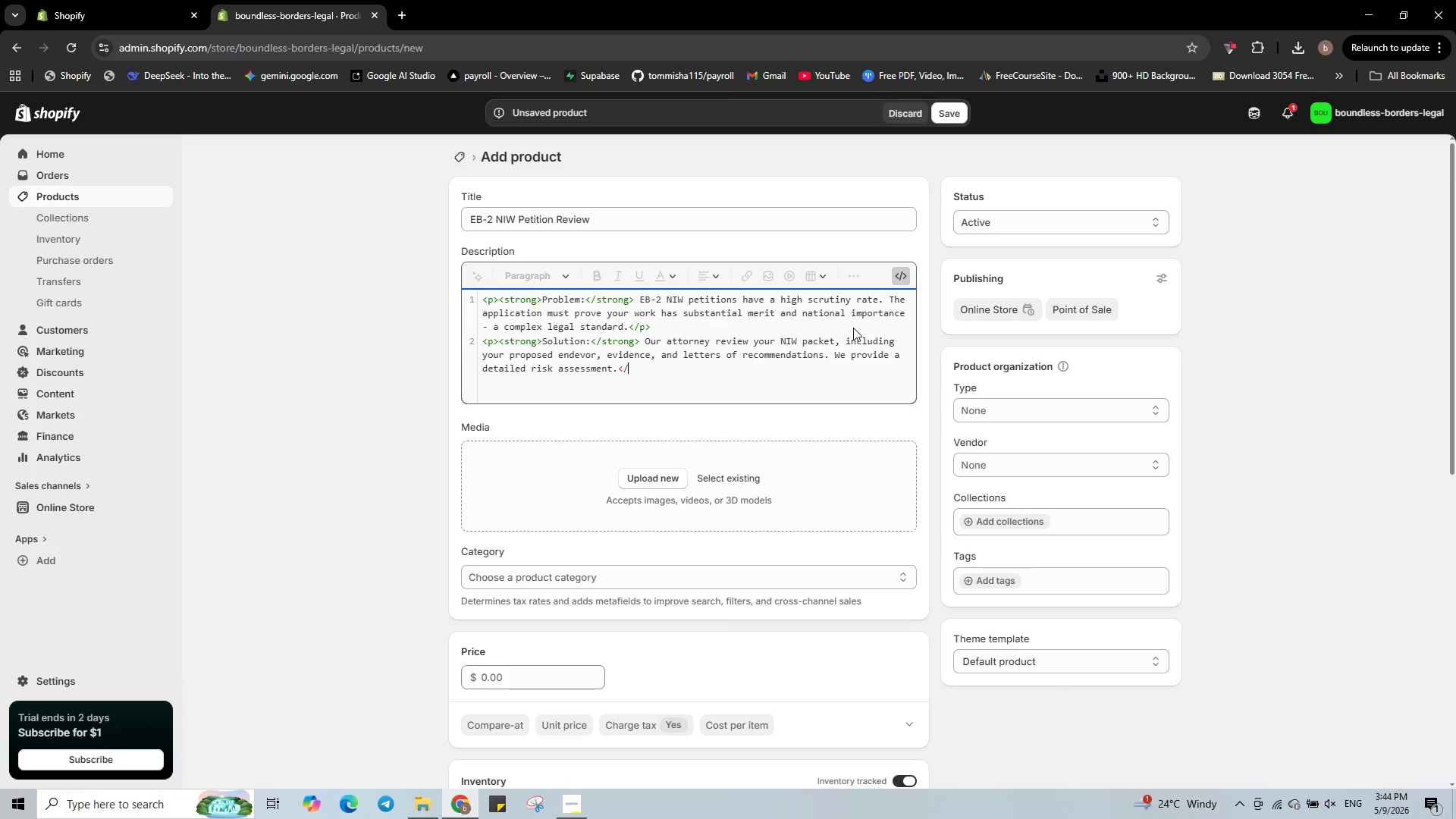 
key(P)
 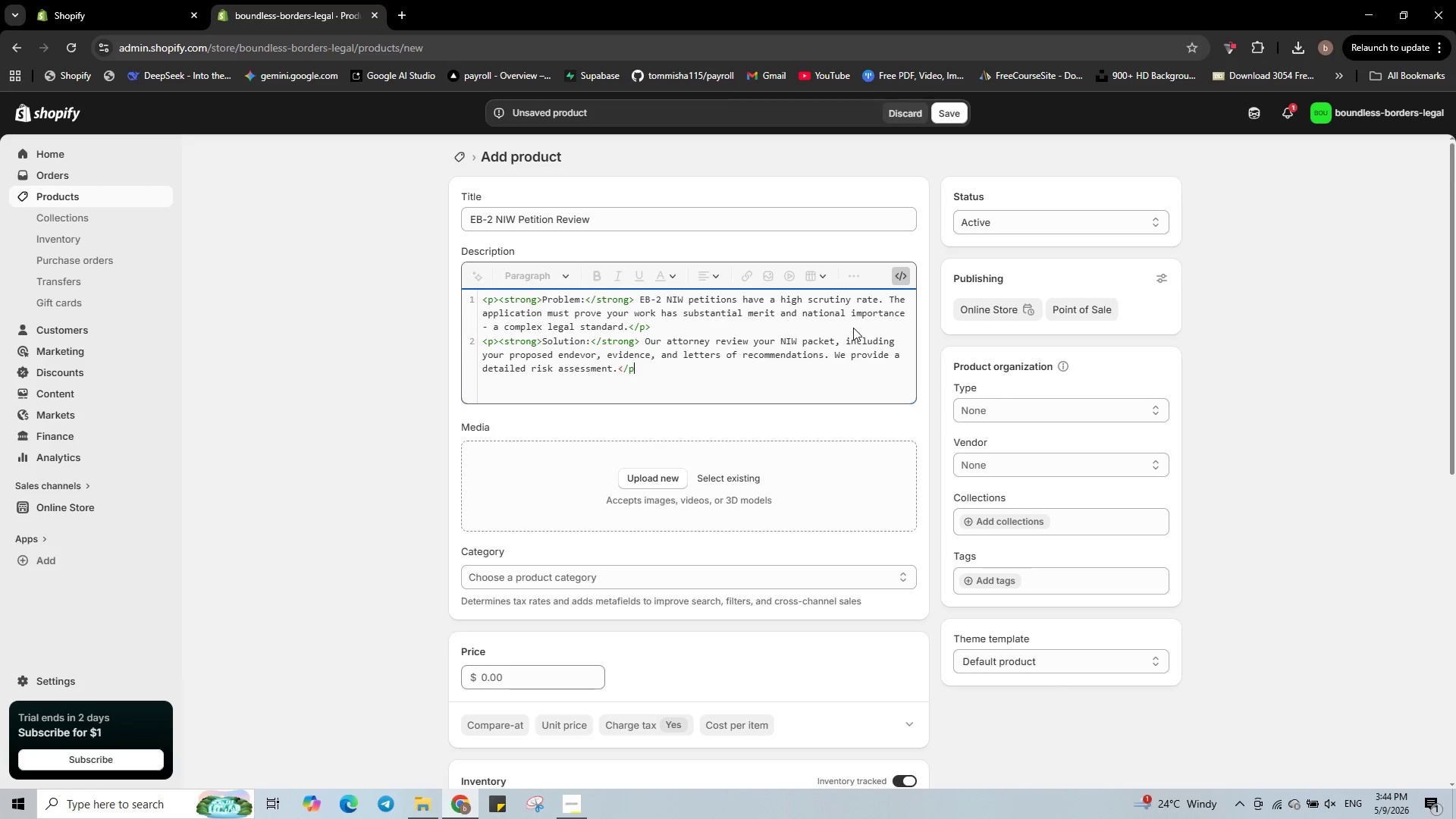 
key(Shift+ShiftRight)
 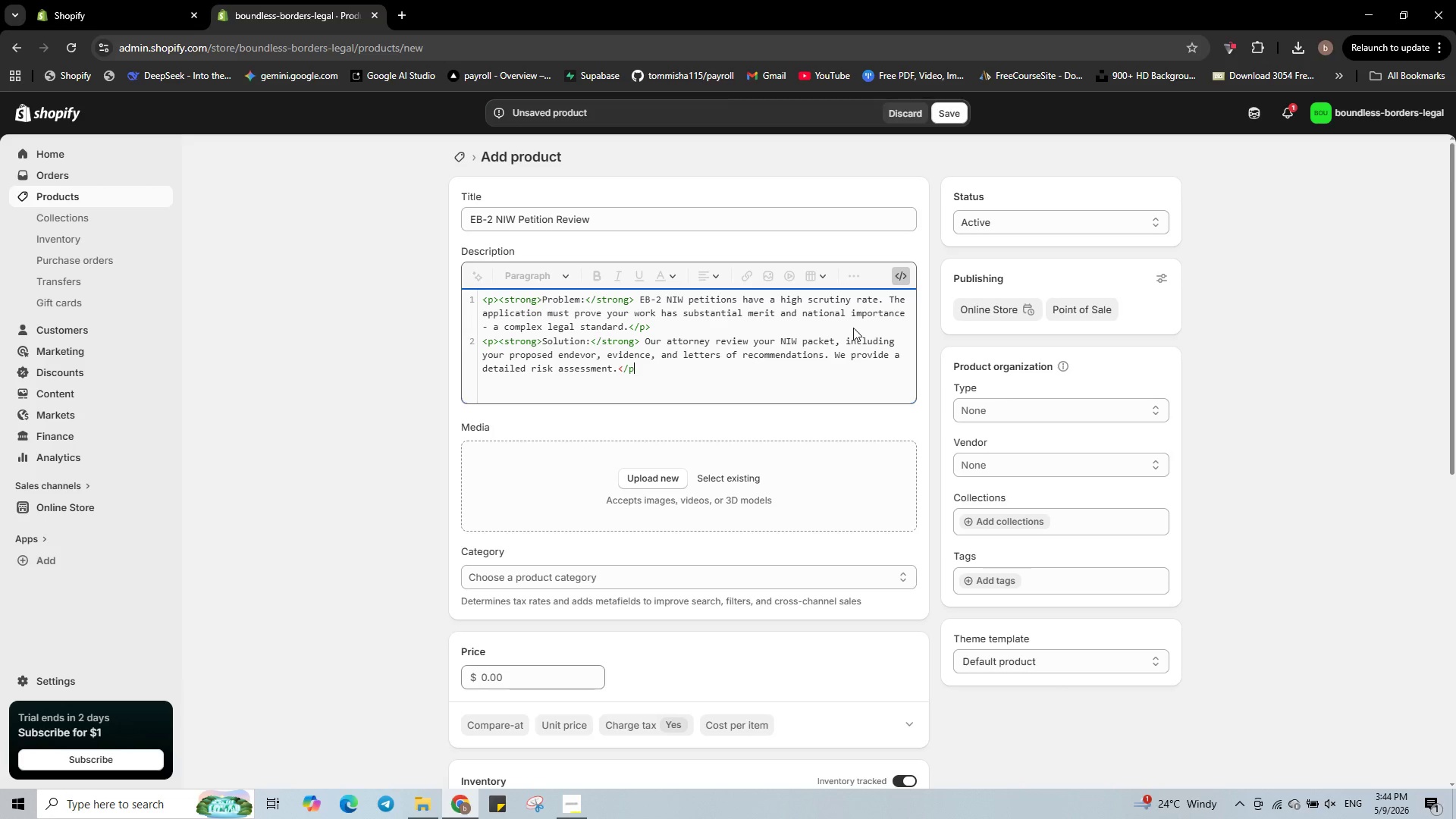 
key(Shift+Period)
 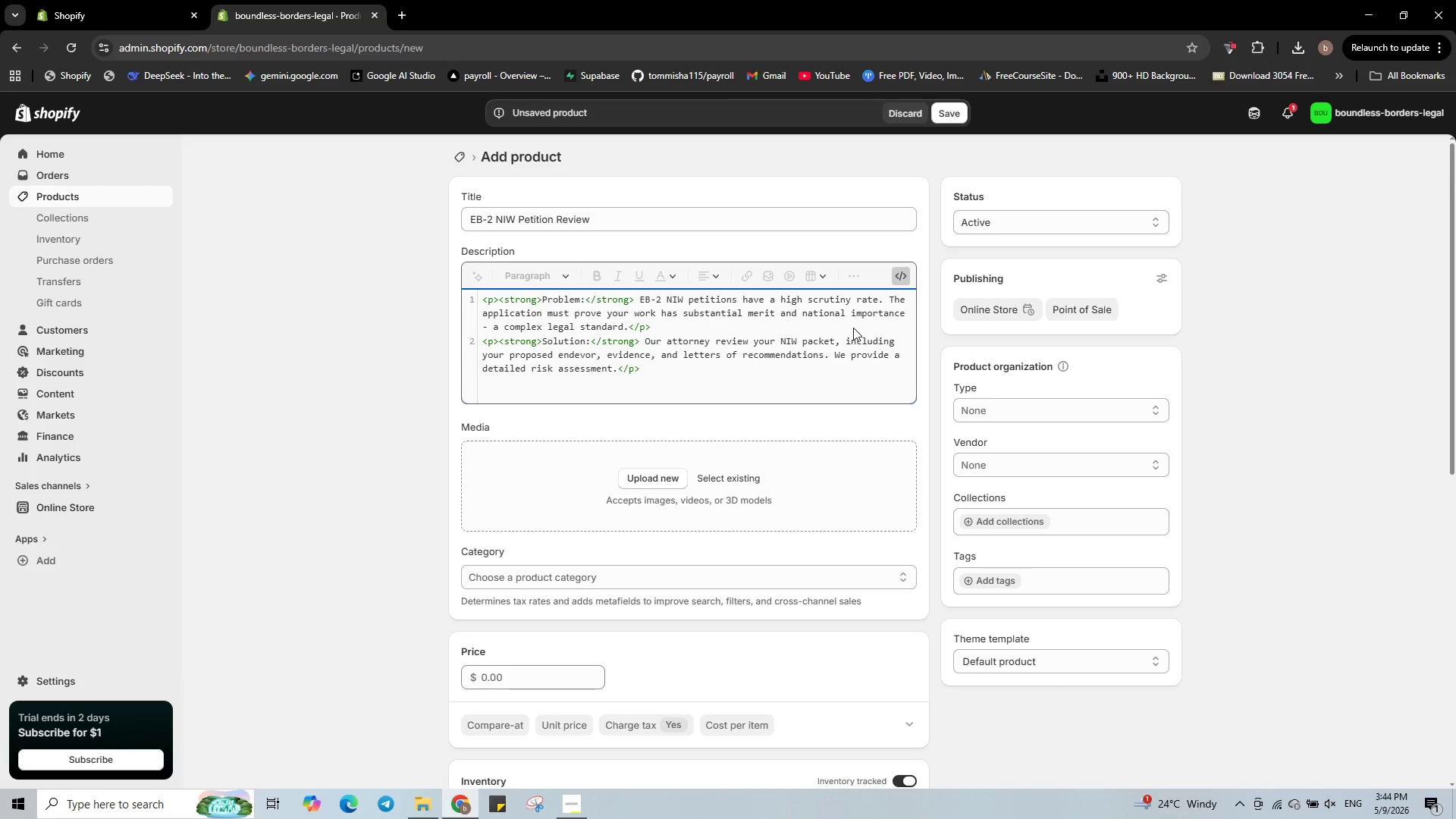 
key(Enter)
 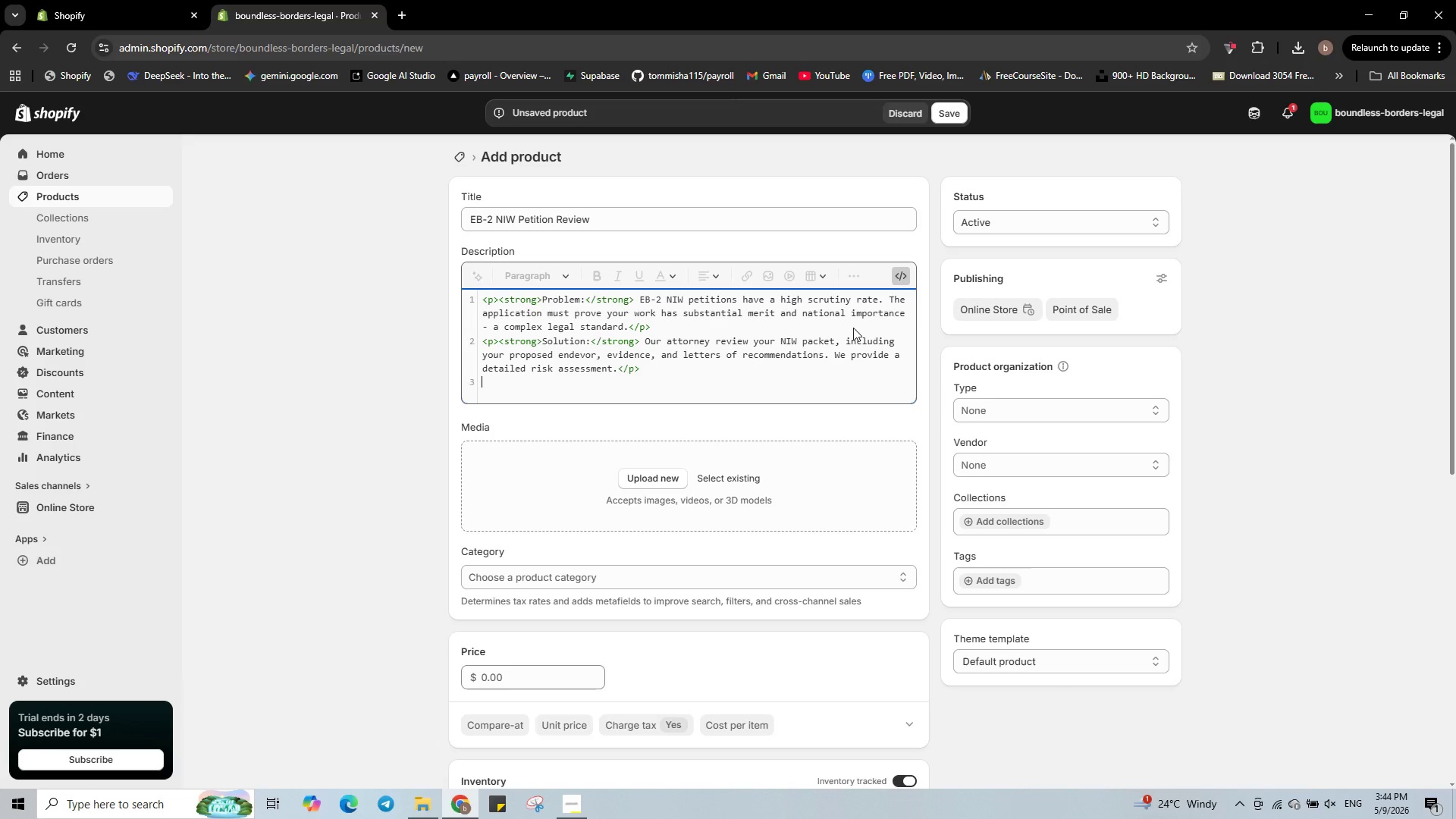 
key(Shift+ShiftRight)
 